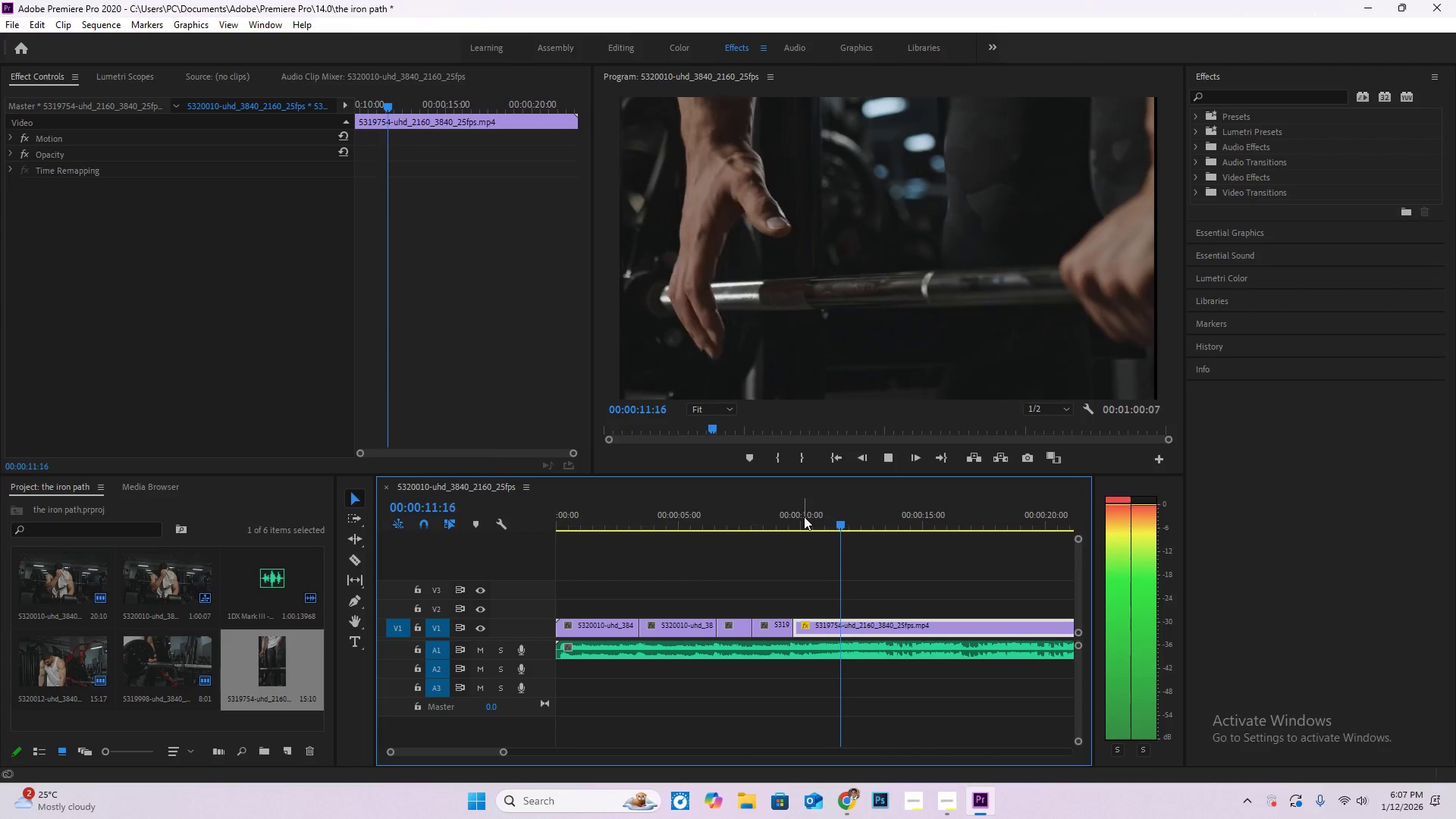 
key(Space)
 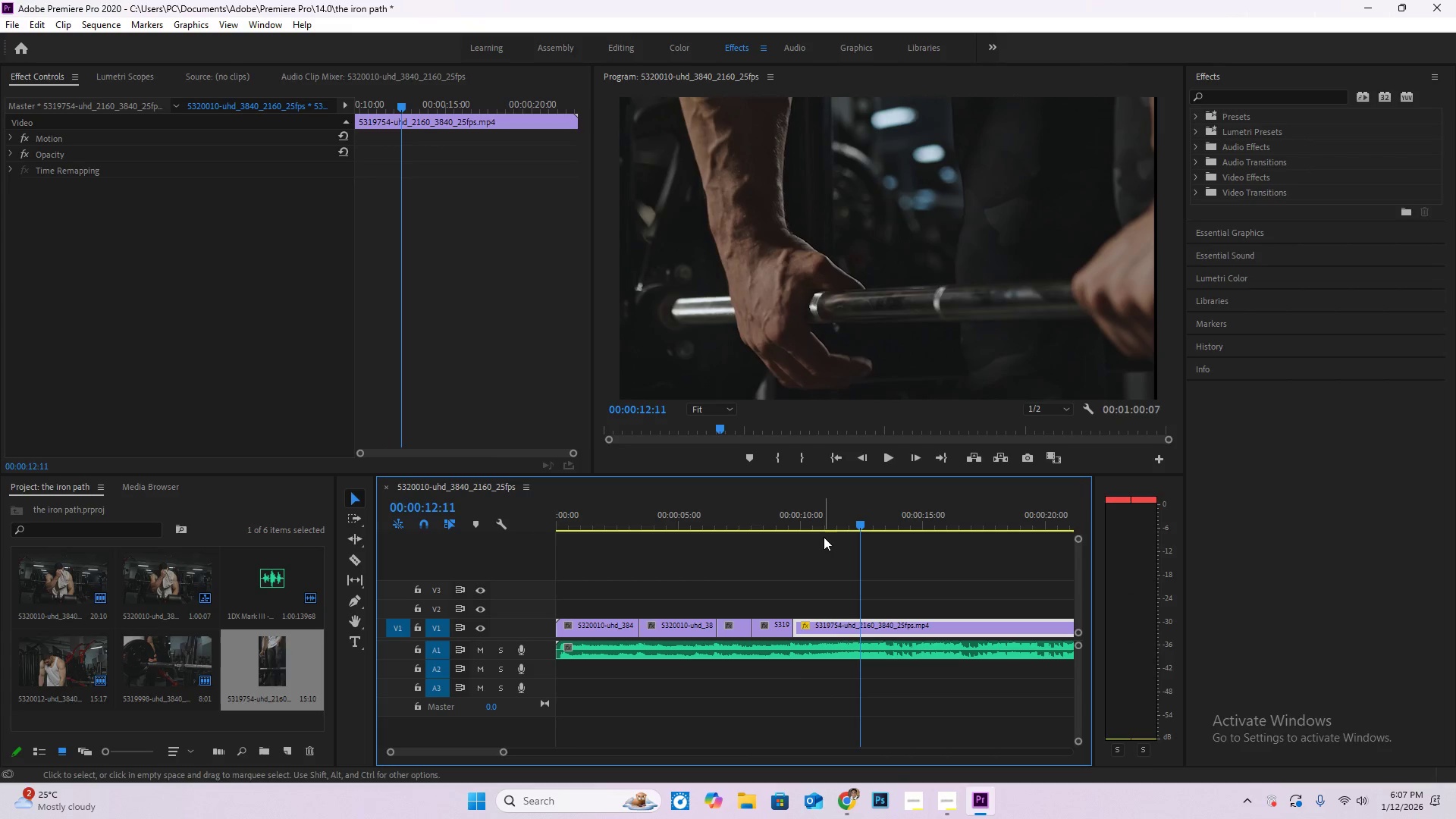 
key(Space)
 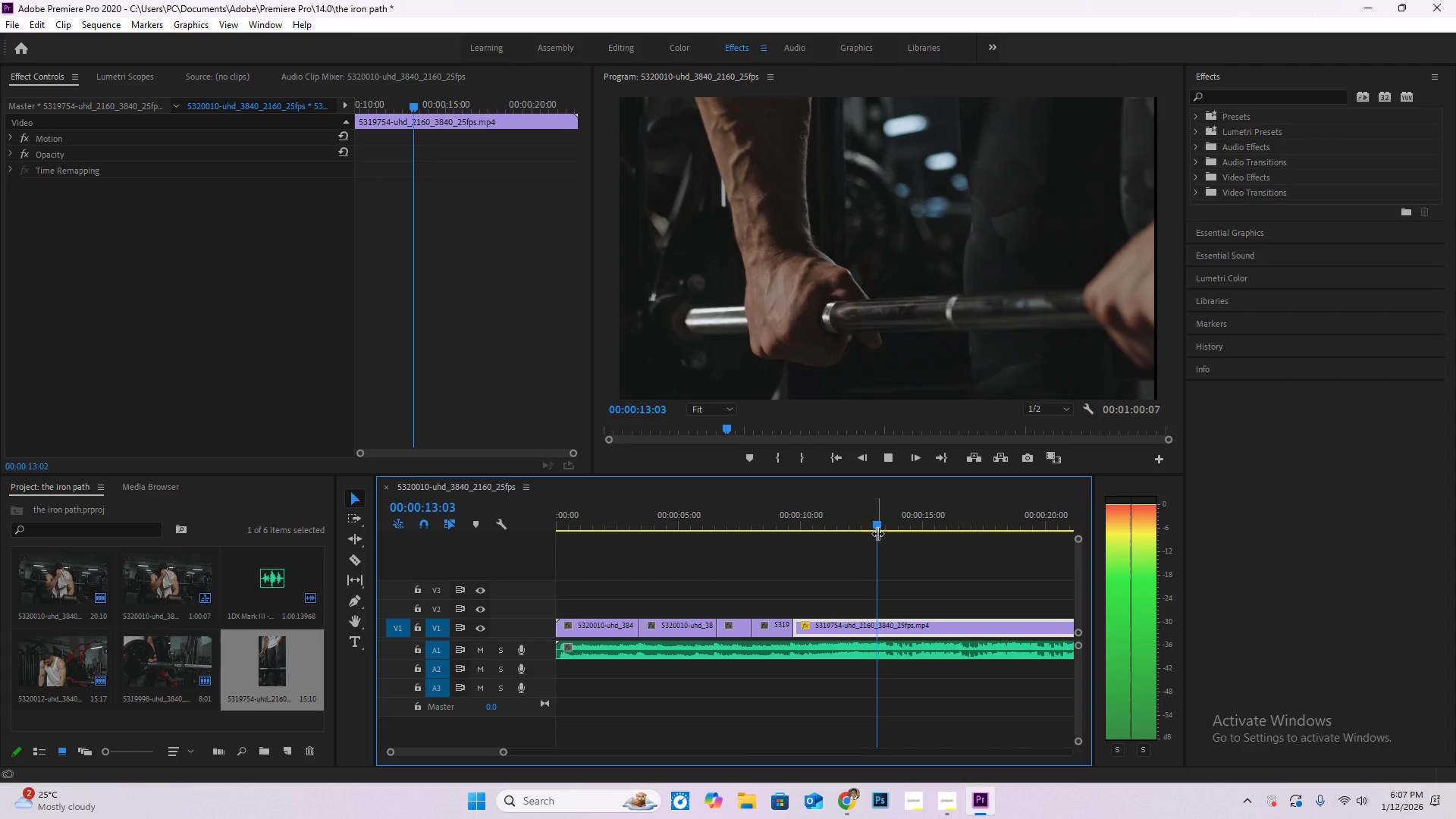 
left_click_drag(start_coordinate=[878, 529], to_coordinate=[830, 517])
 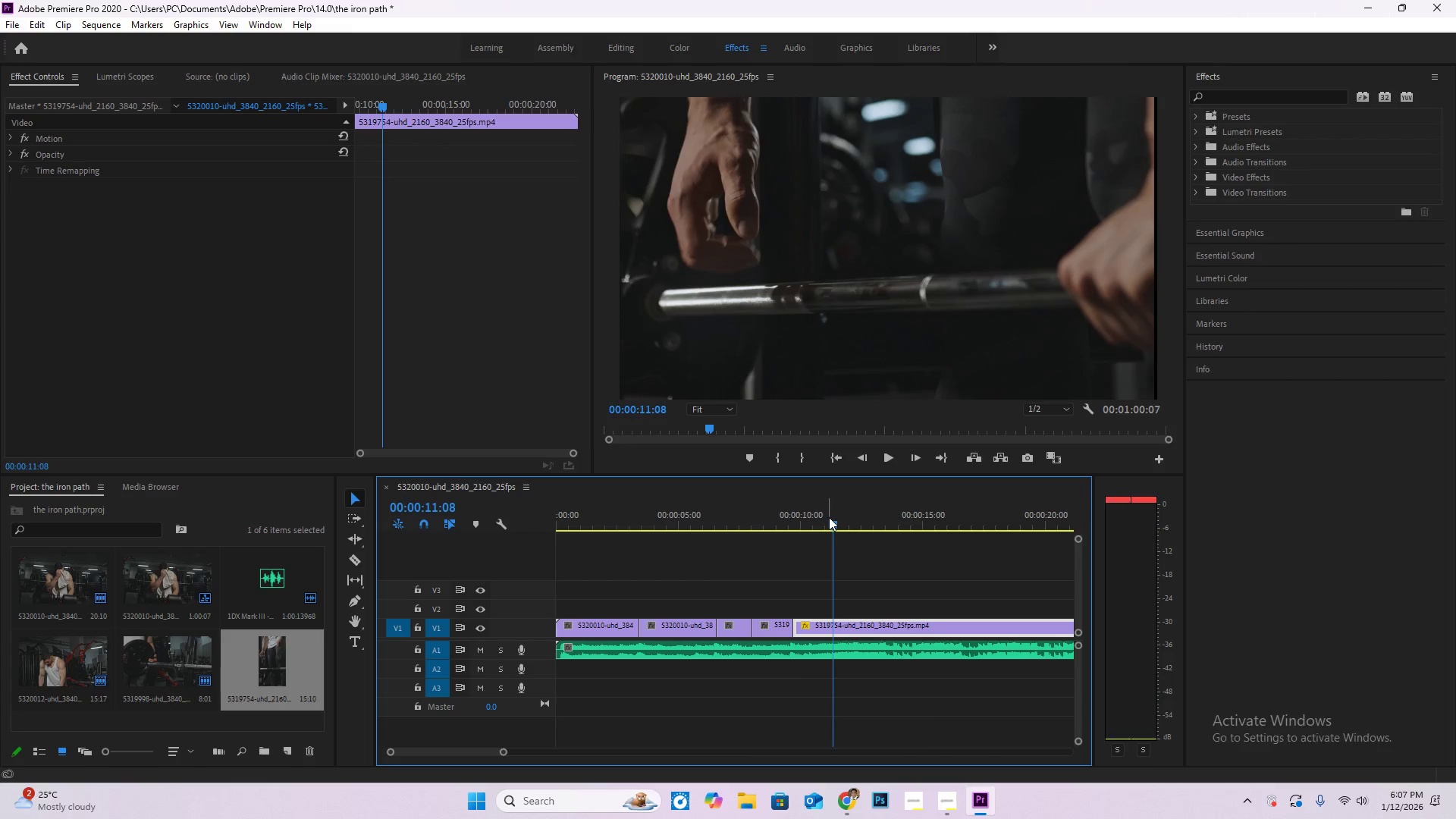 
key(Space)
 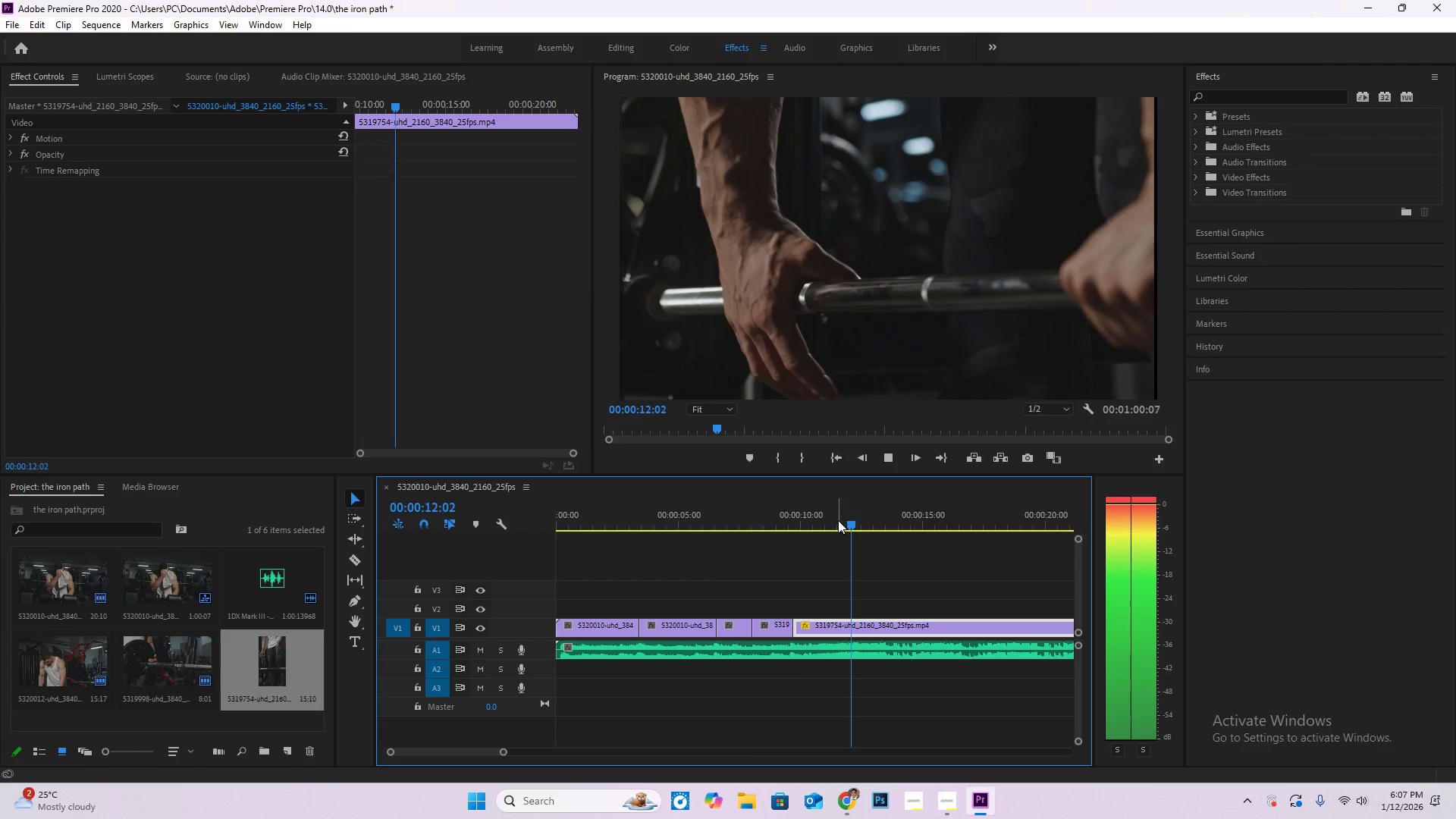 
key(Space)
 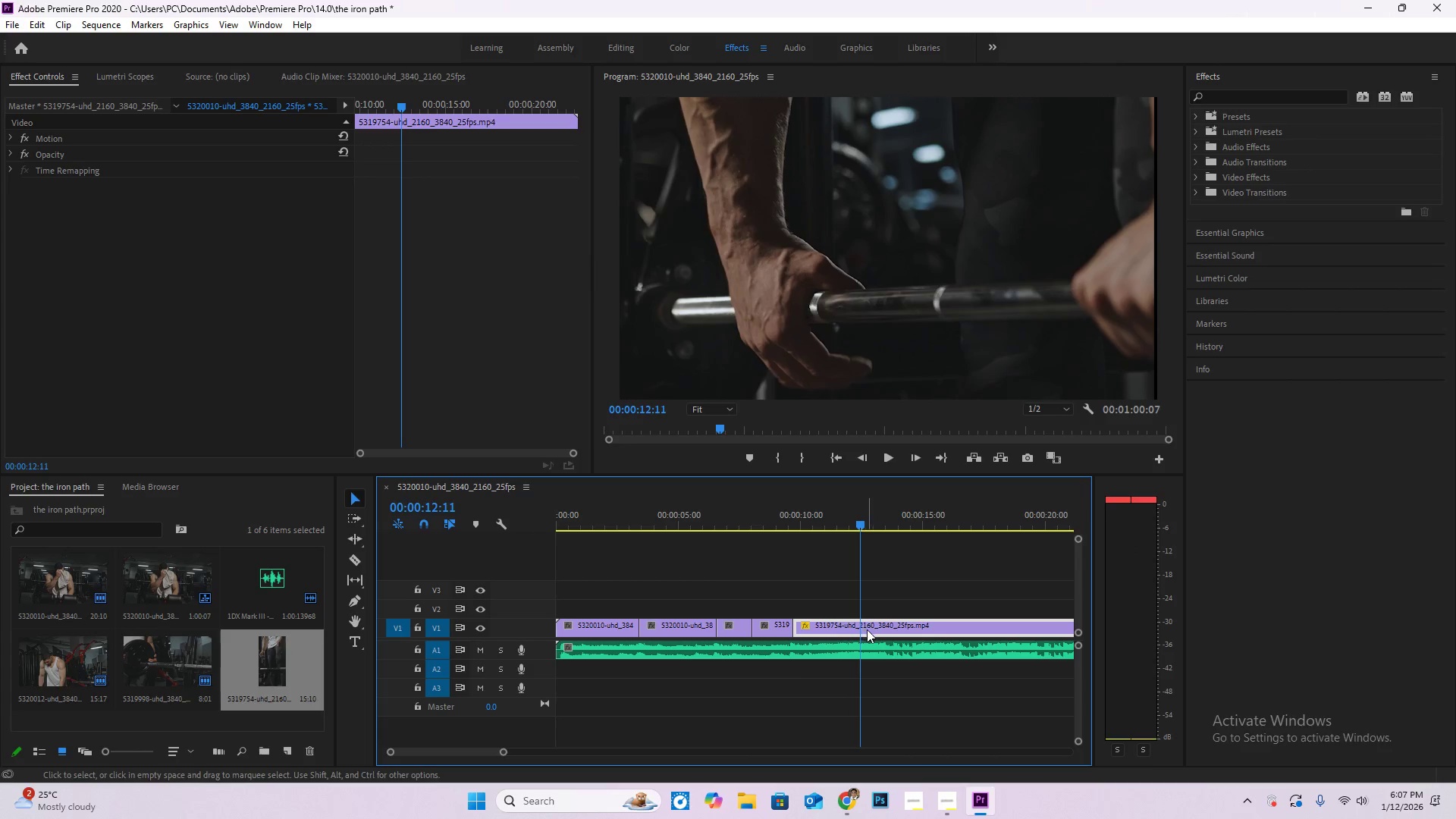 
key(C)
 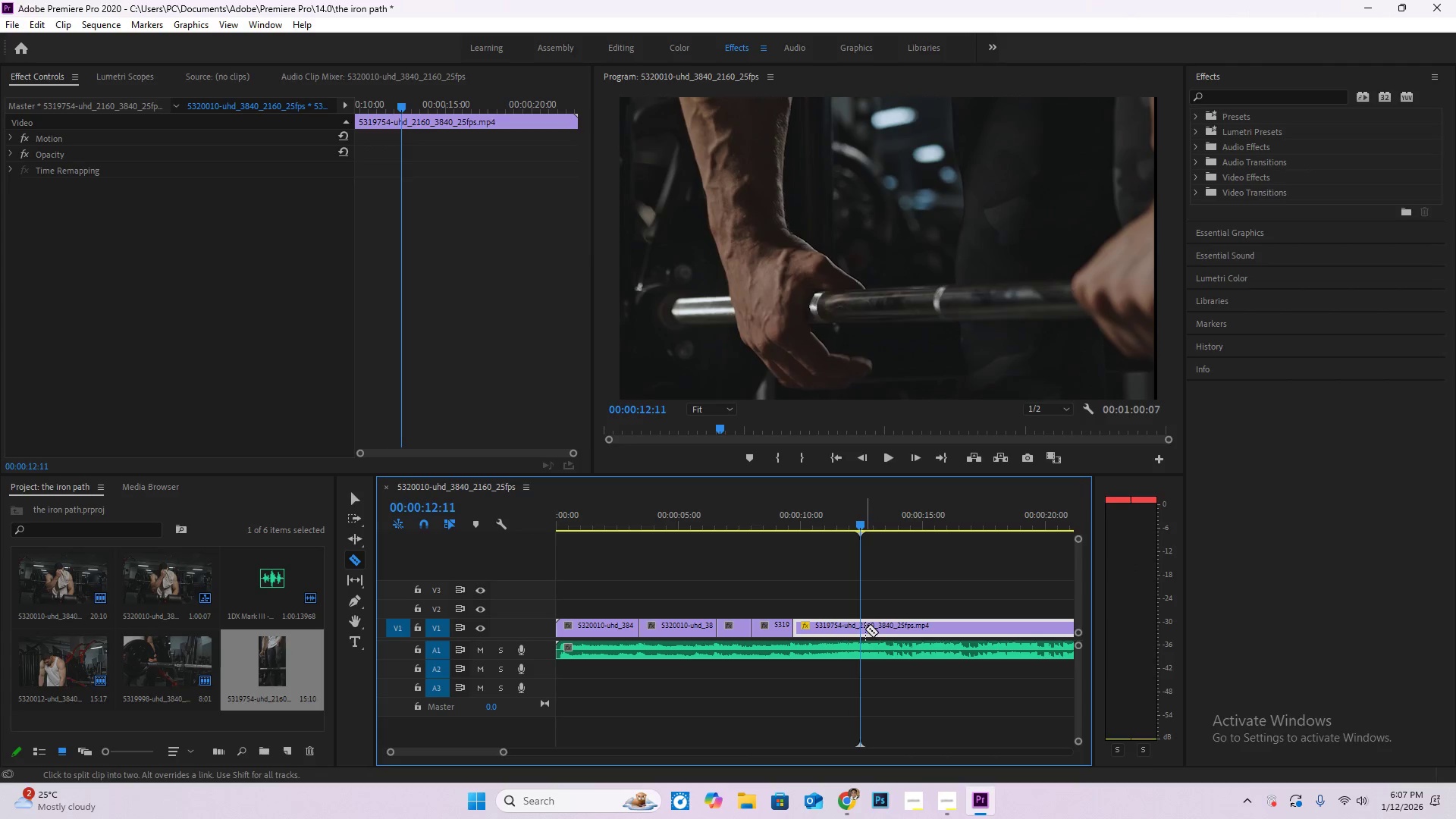 
left_click([864, 624])
 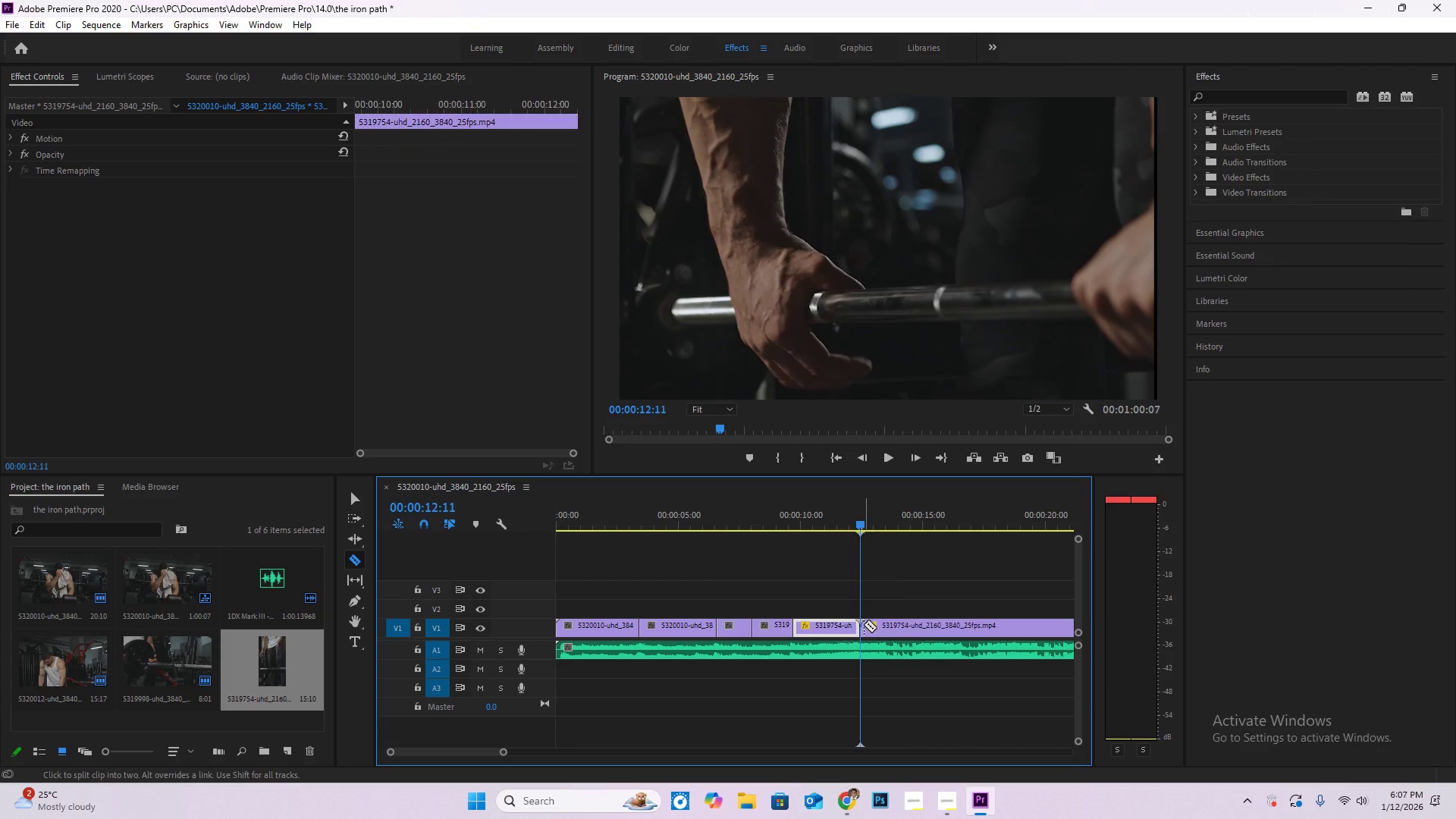 
key(V)
 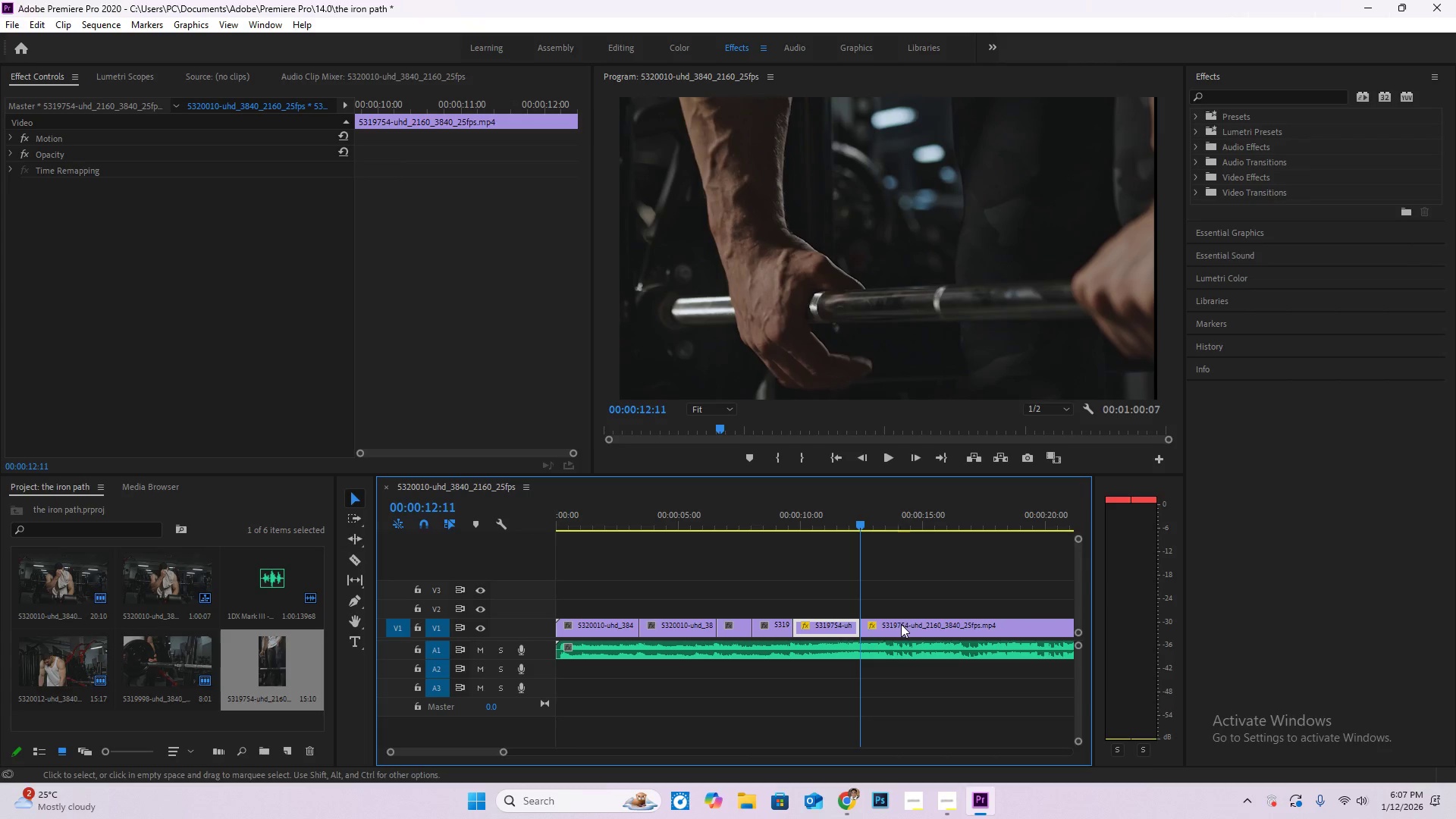 
hold_key(key=AltLeft, duration=0.61)
scroll: coordinate [913, 632], scroll_direction: down, amount: 4.0
 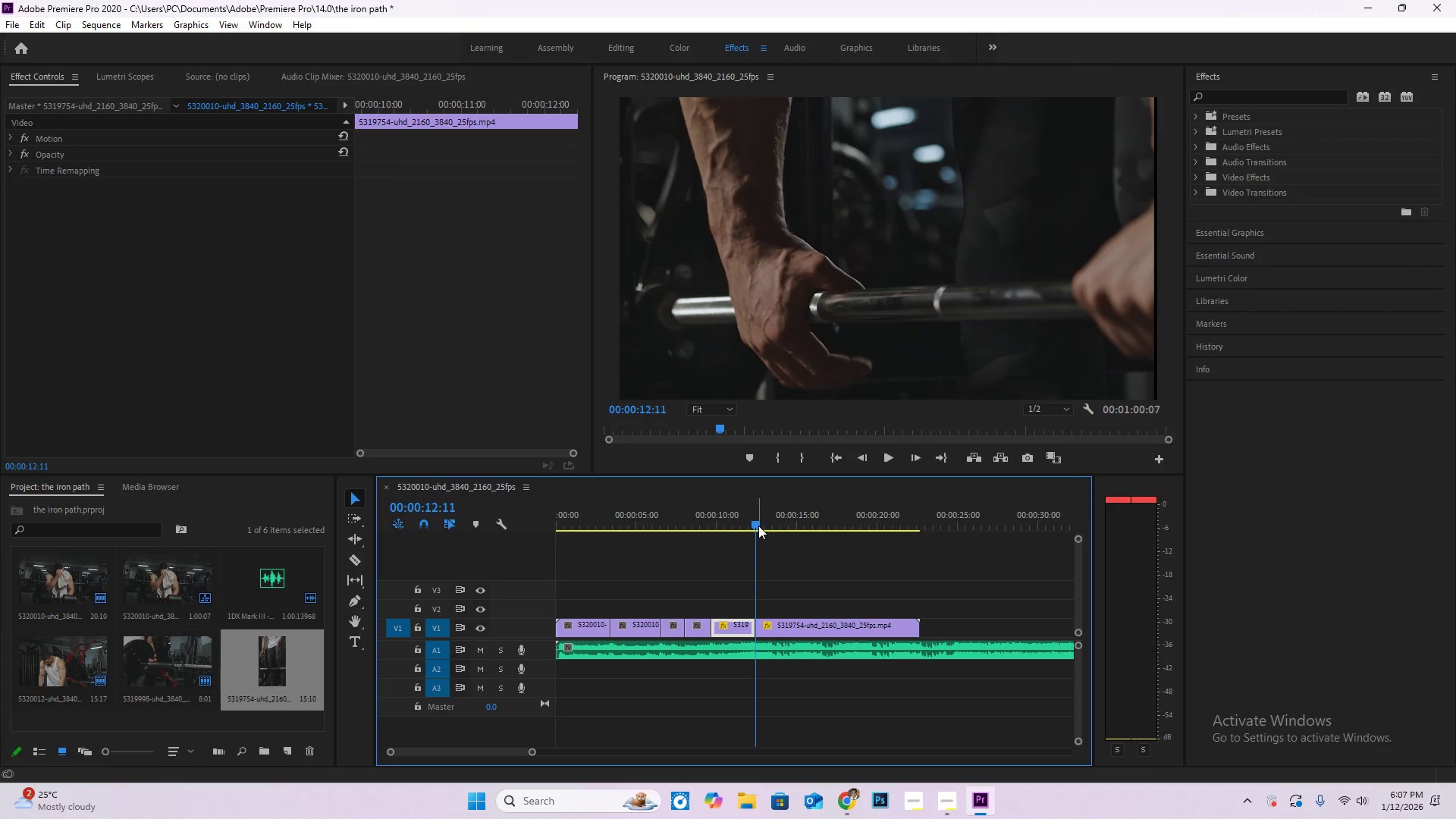 
key(Control+Z)
 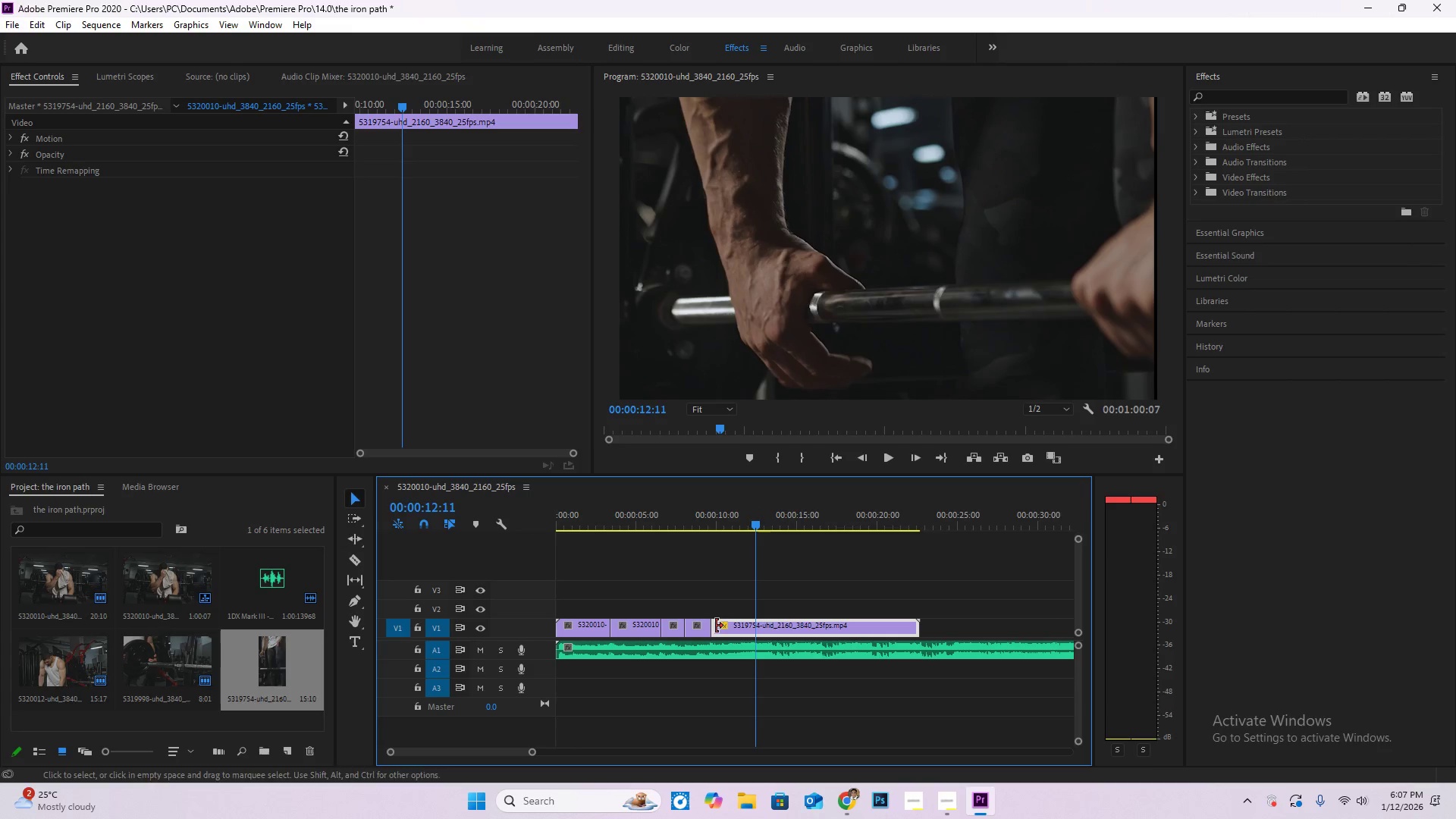 
left_click_drag(start_coordinate=[714, 625], to_coordinate=[726, 626])
 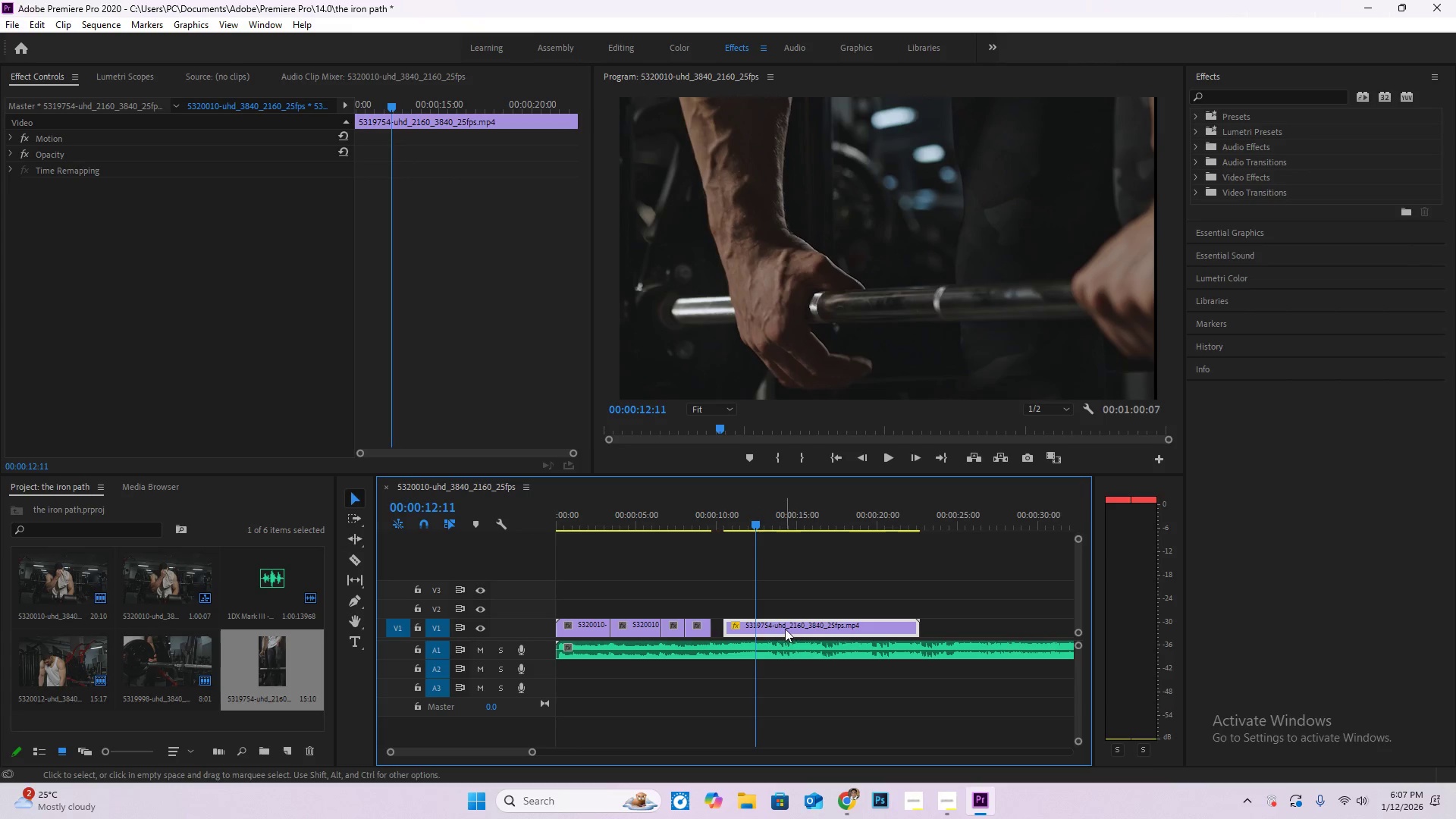 
left_click_drag(start_coordinate=[785, 629], to_coordinate=[773, 628])
 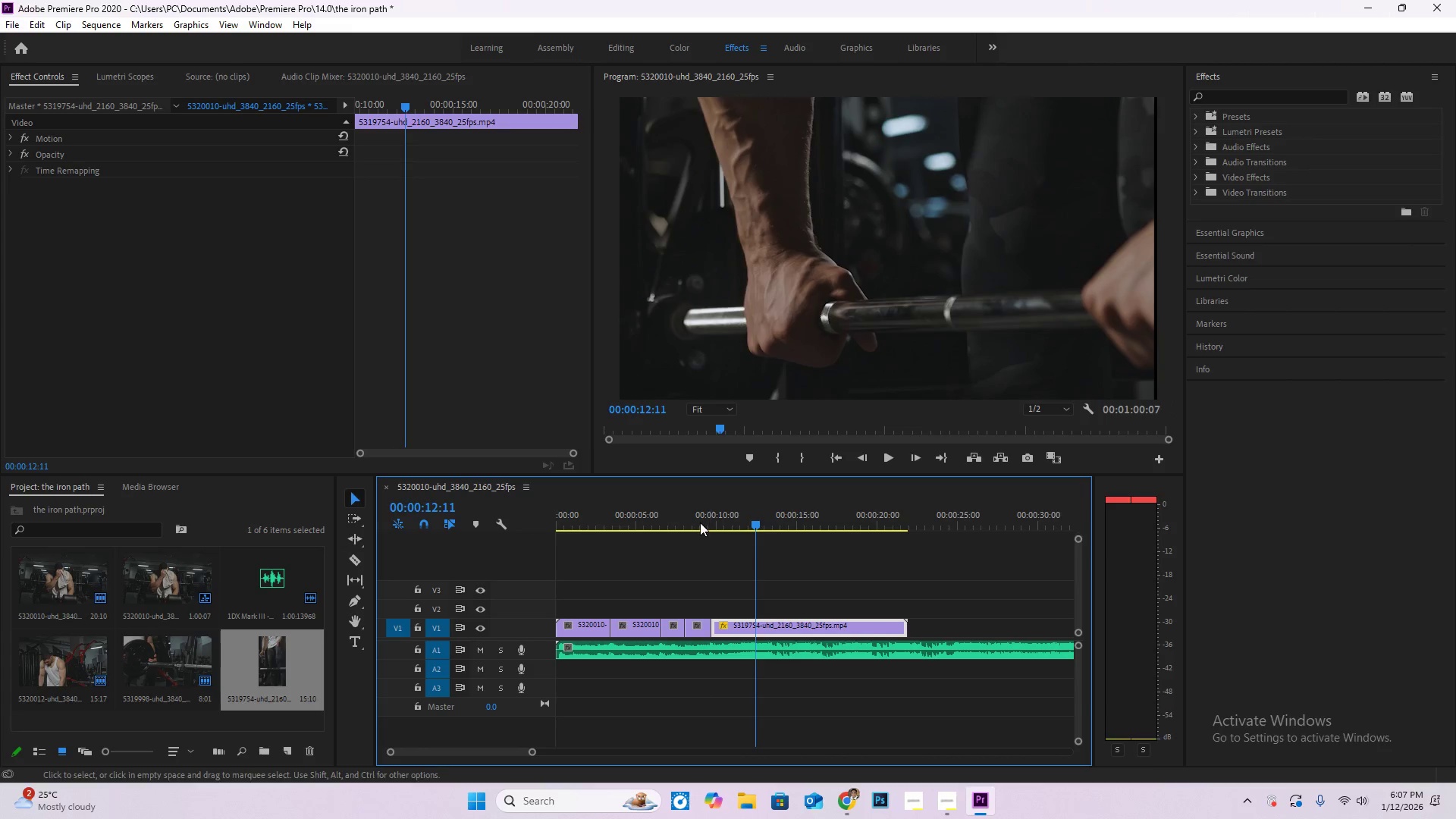 
left_click([698, 520])
 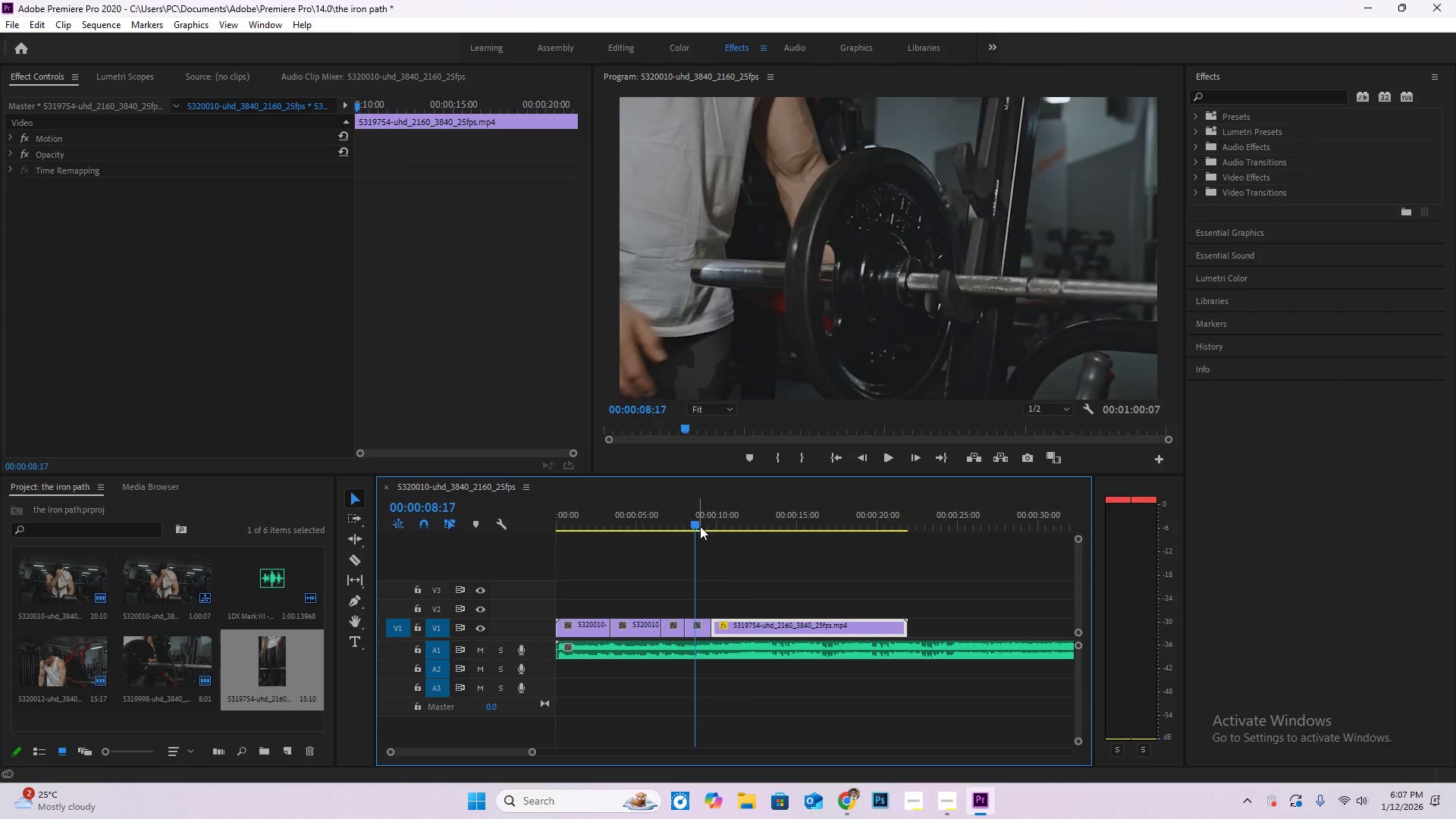 
key(Space)
 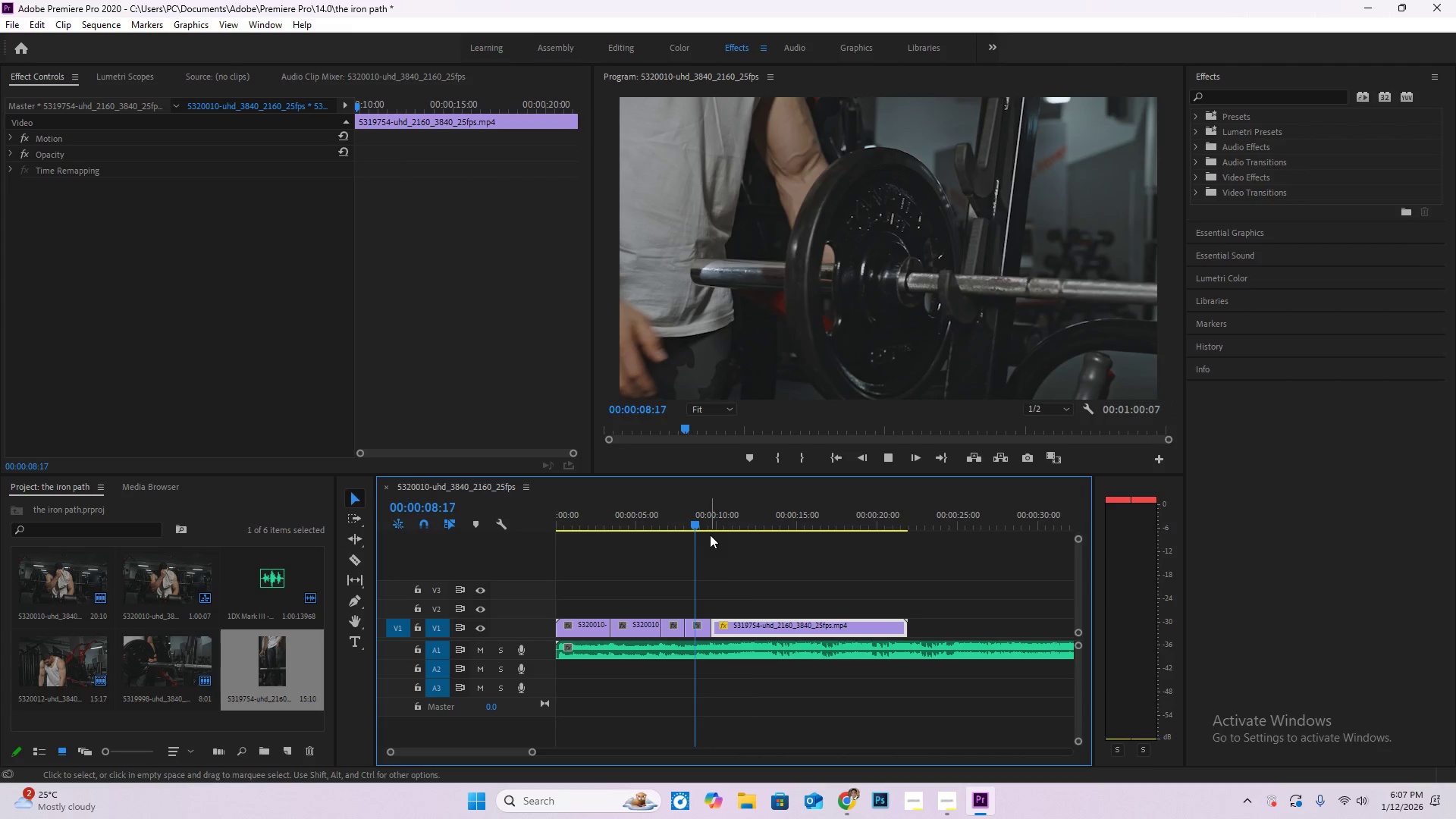 
key(C)
 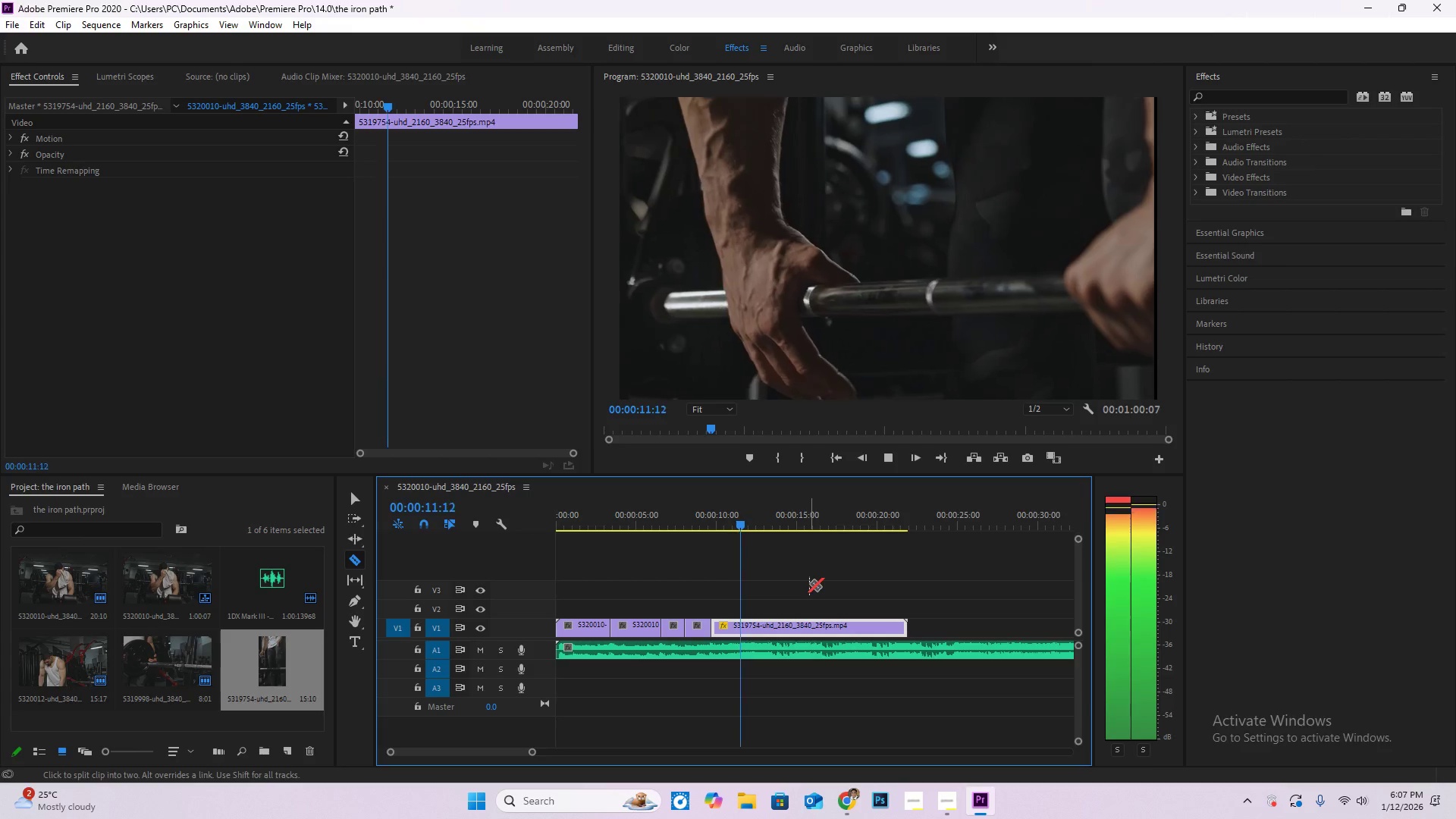 
key(Space)
 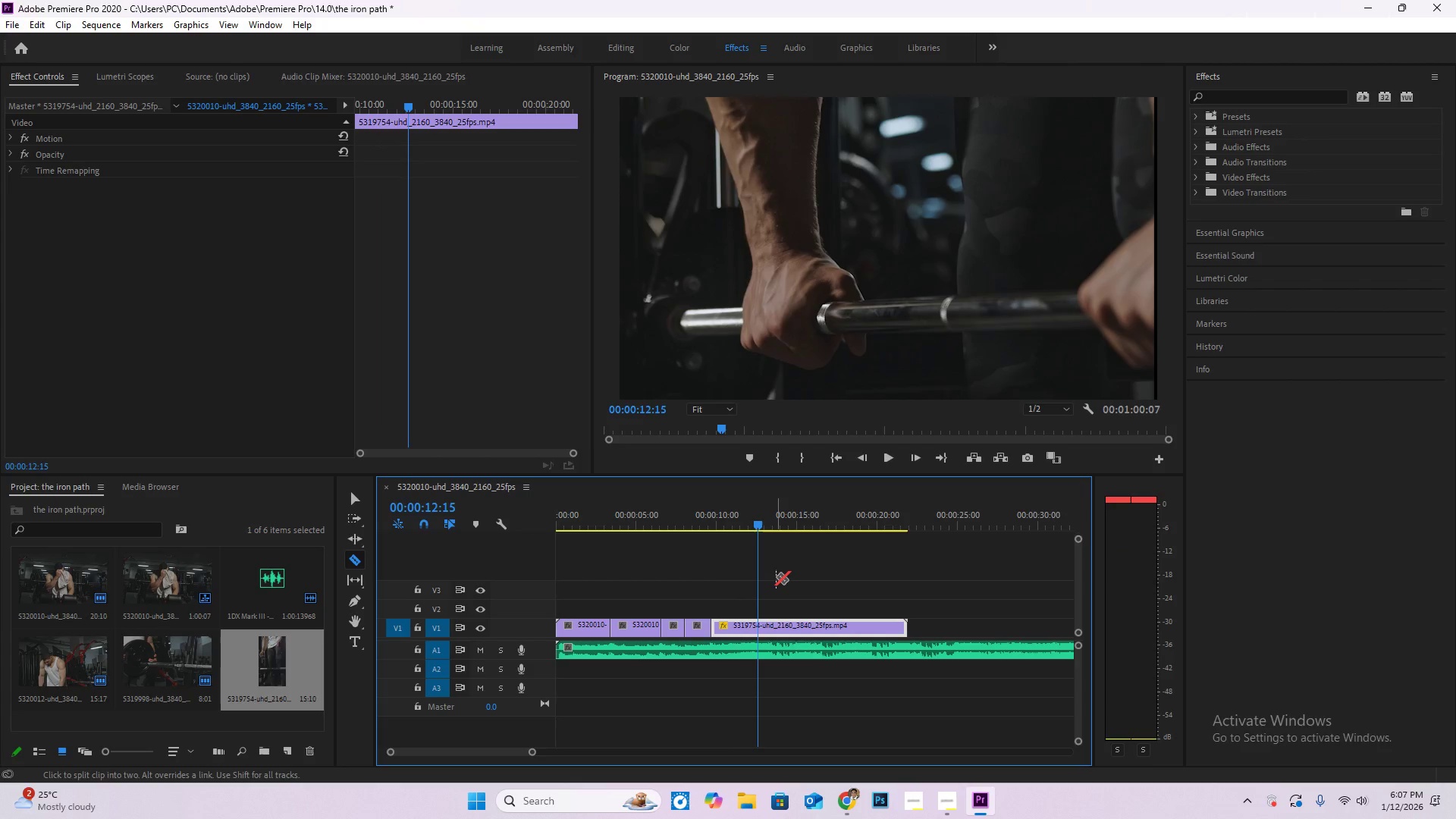 
key(Space)
 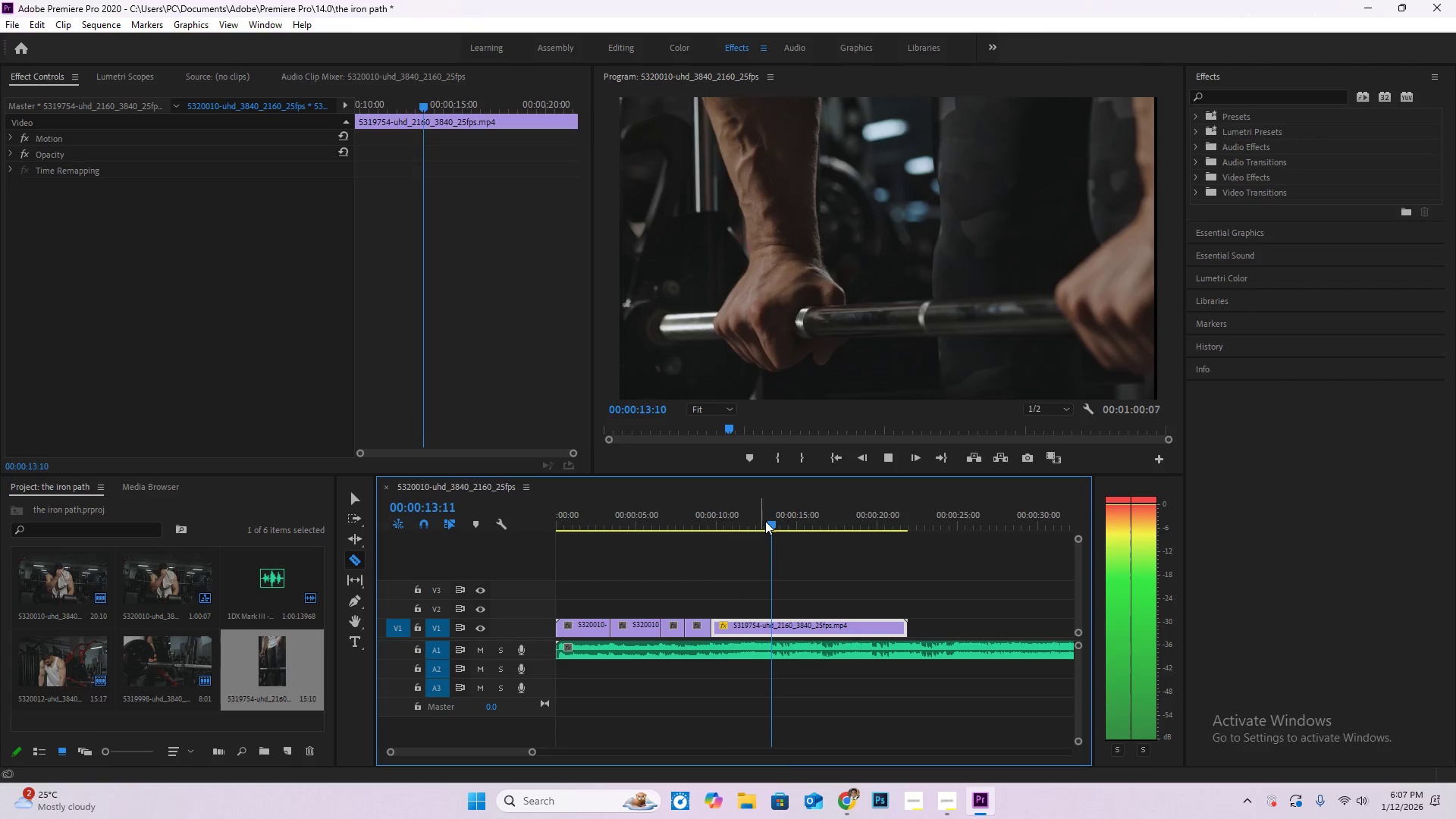 
left_click_drag(start_coordinate=[773, 523], to_coordinate=[725, 542])
 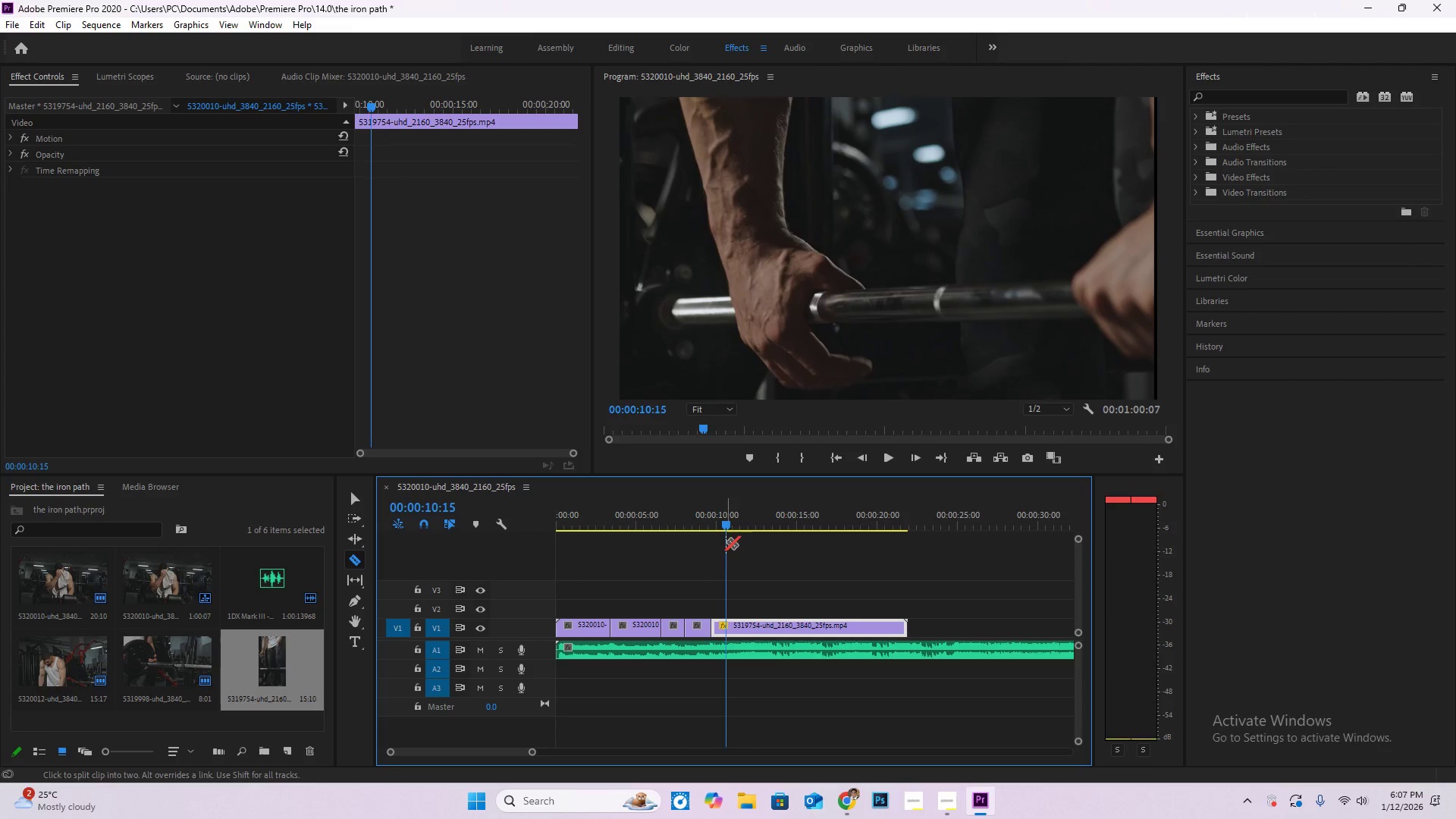 
key(Space)
 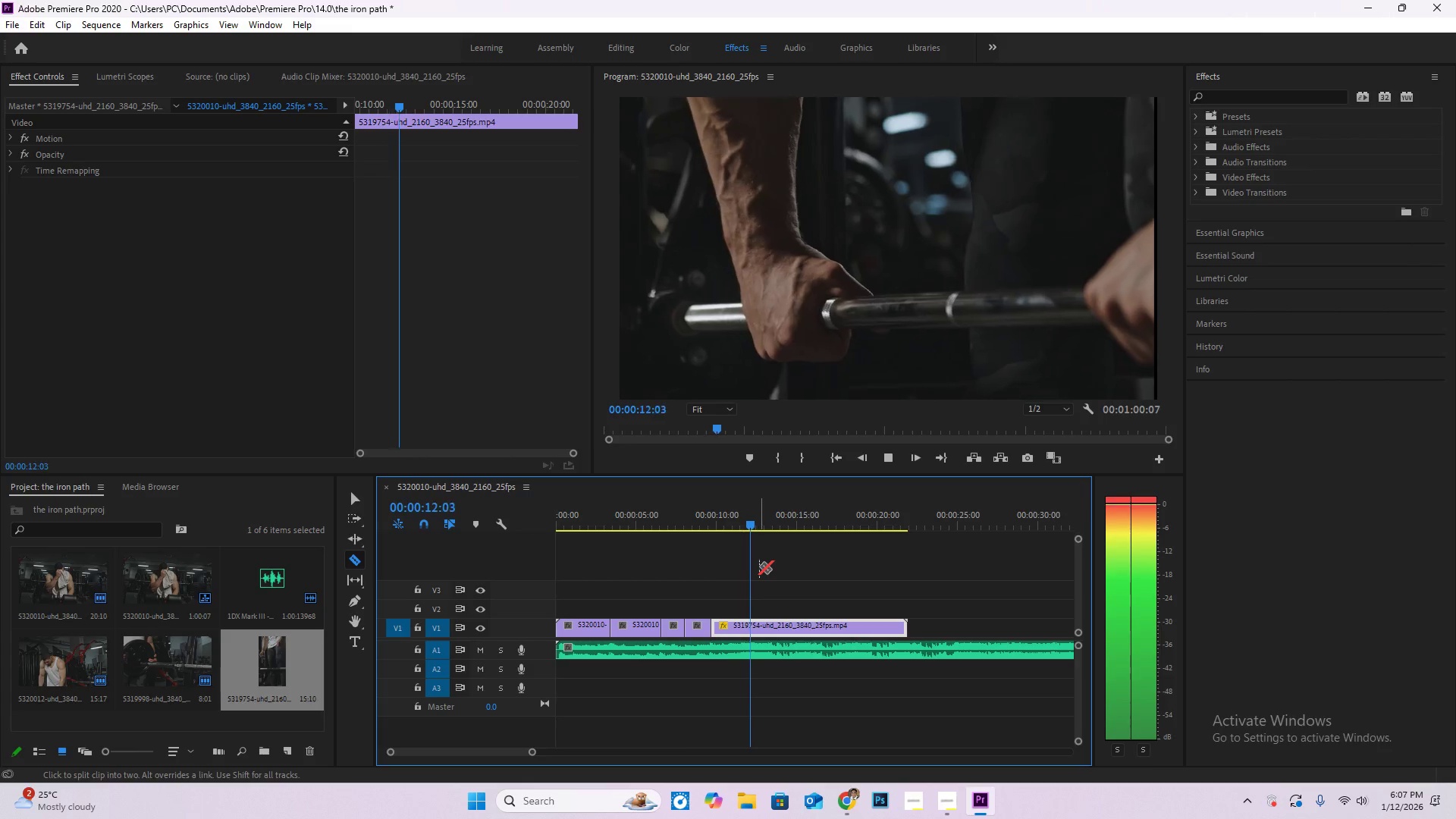 
key(Space)
 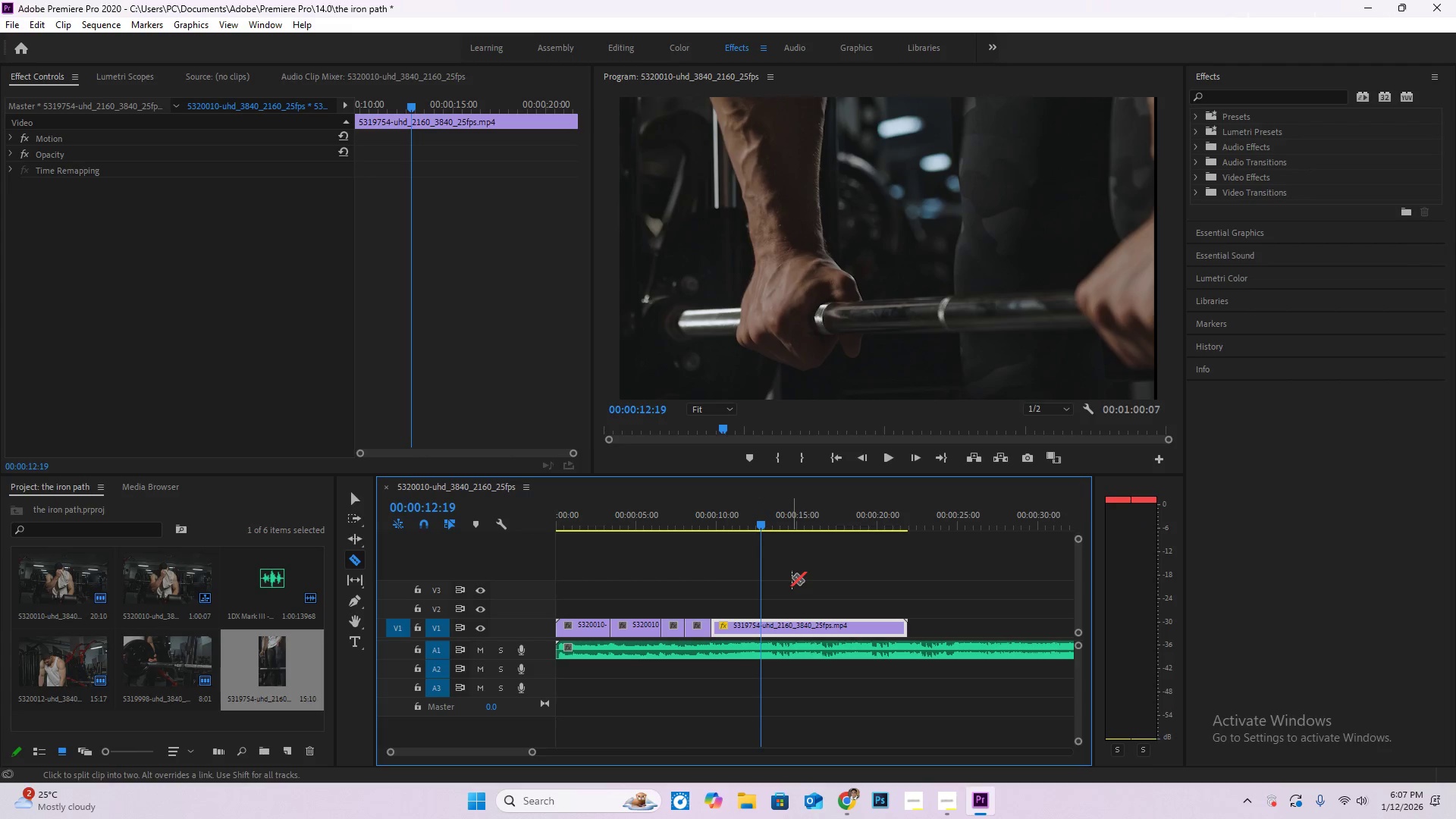 
key(ArrowLeft)
 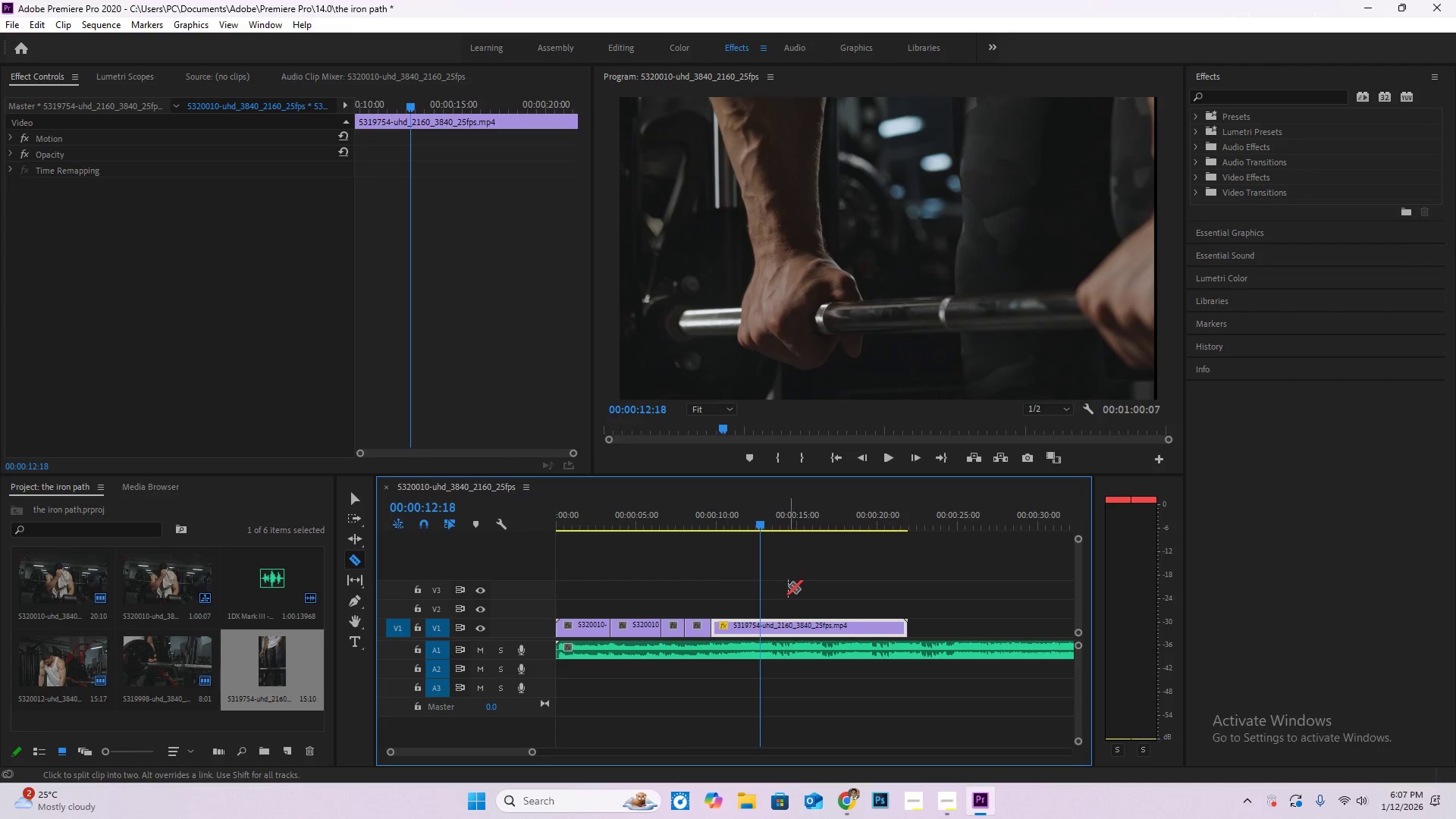 
key(ArrowLeft)
 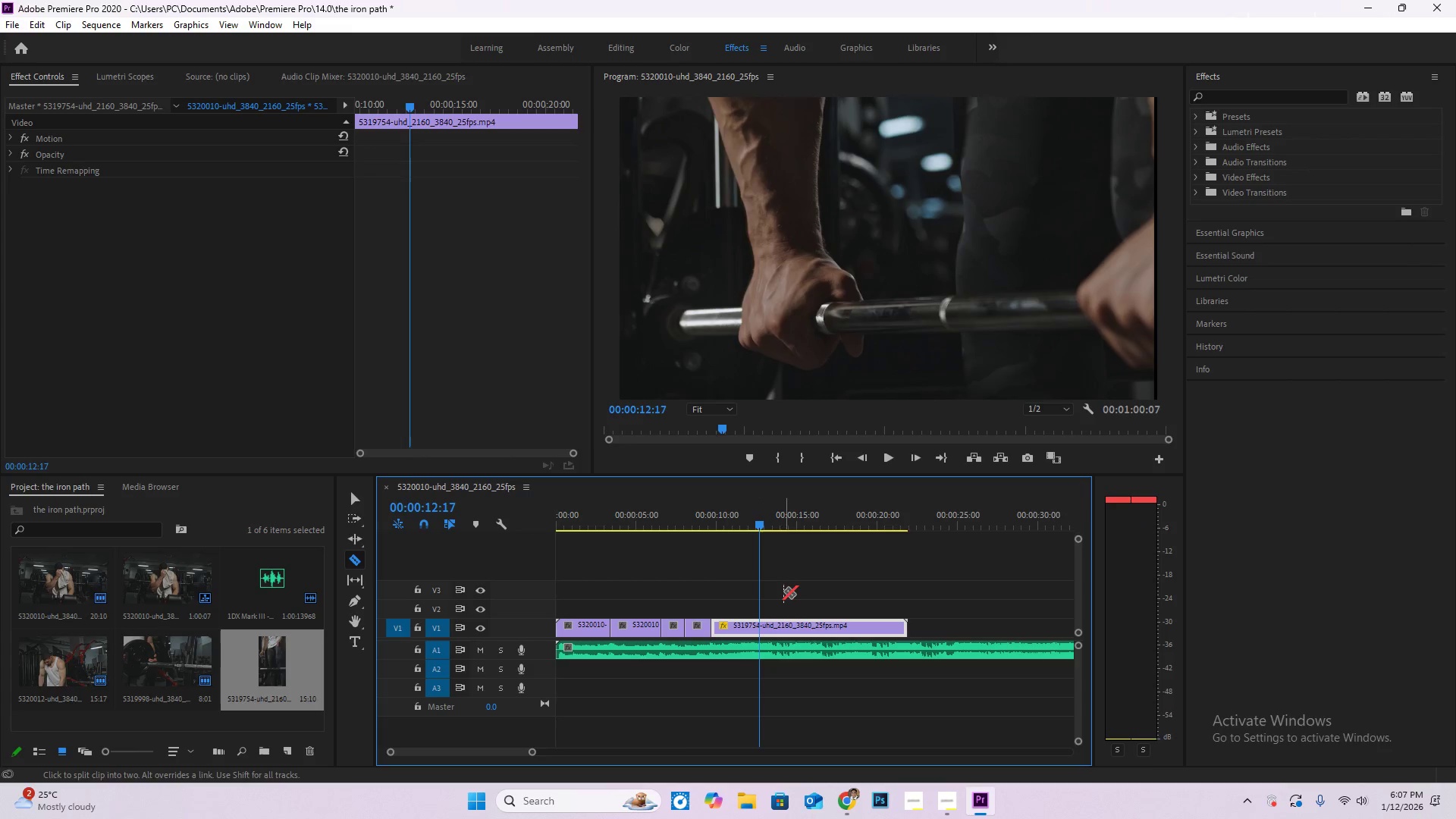 
key(ArrowLeft)
 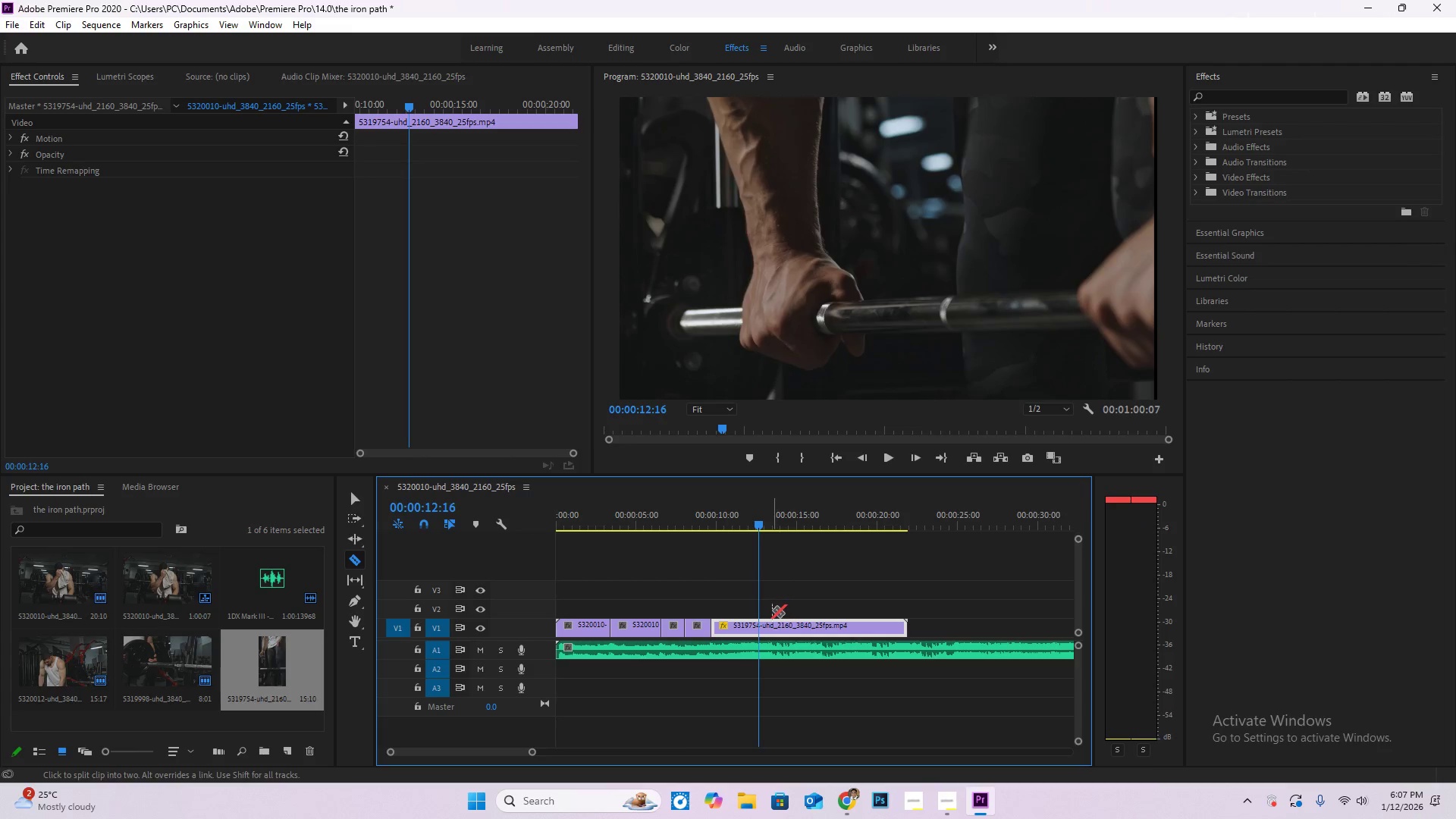 
key(ArrowLeft)
 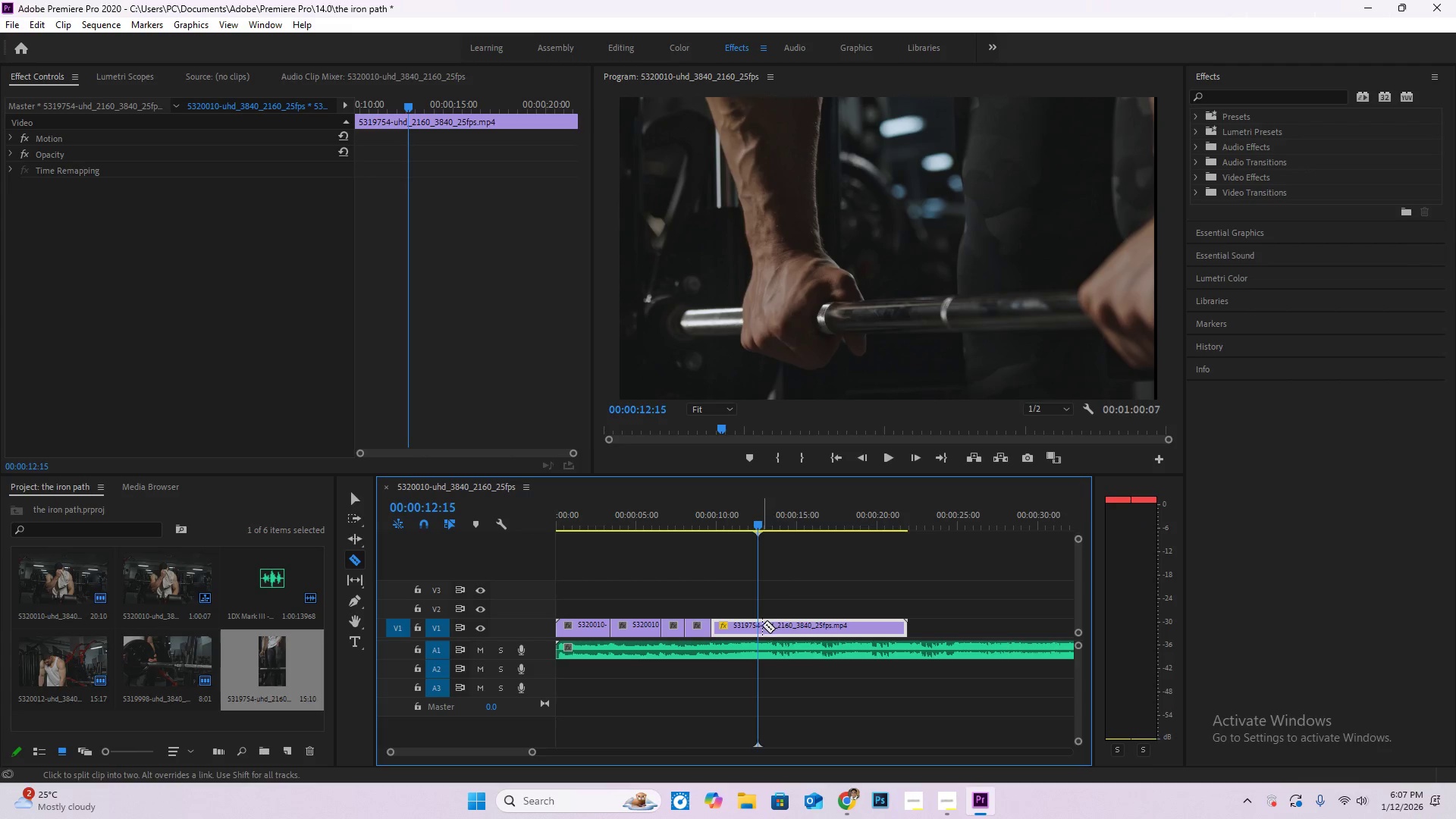 
left_click([762, 625])
 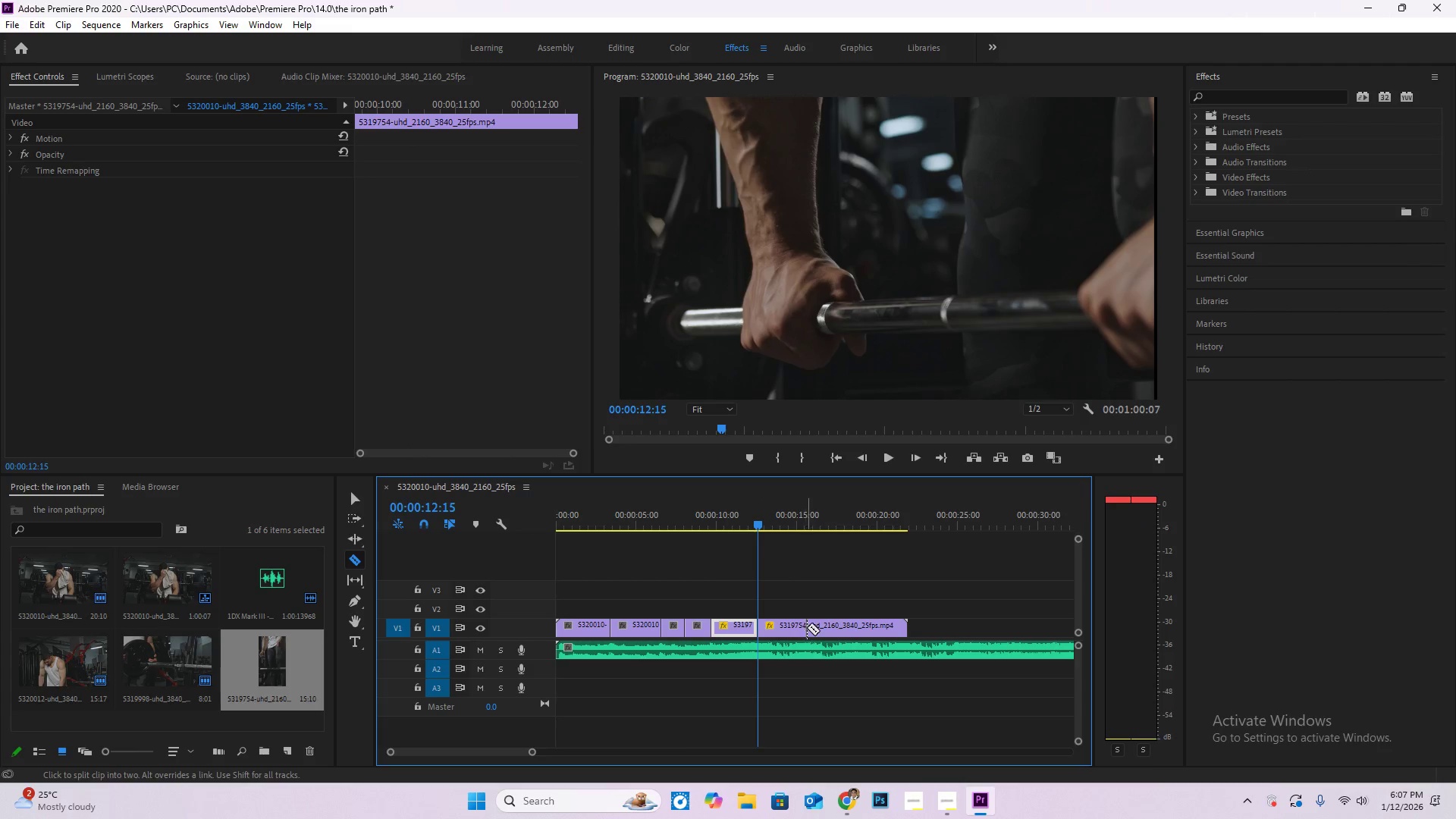 
key(V)
 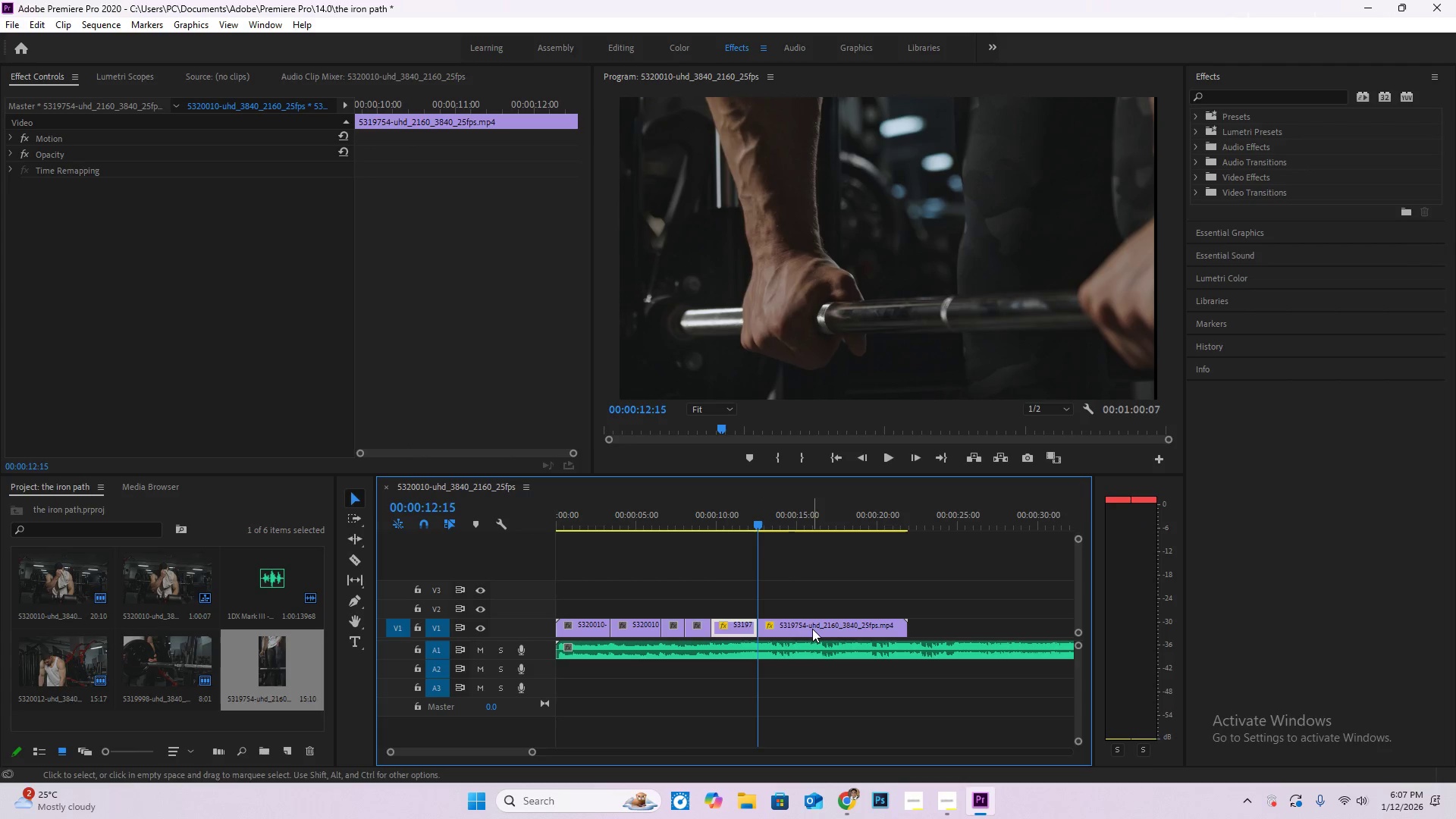 
left_click([812, 629])
 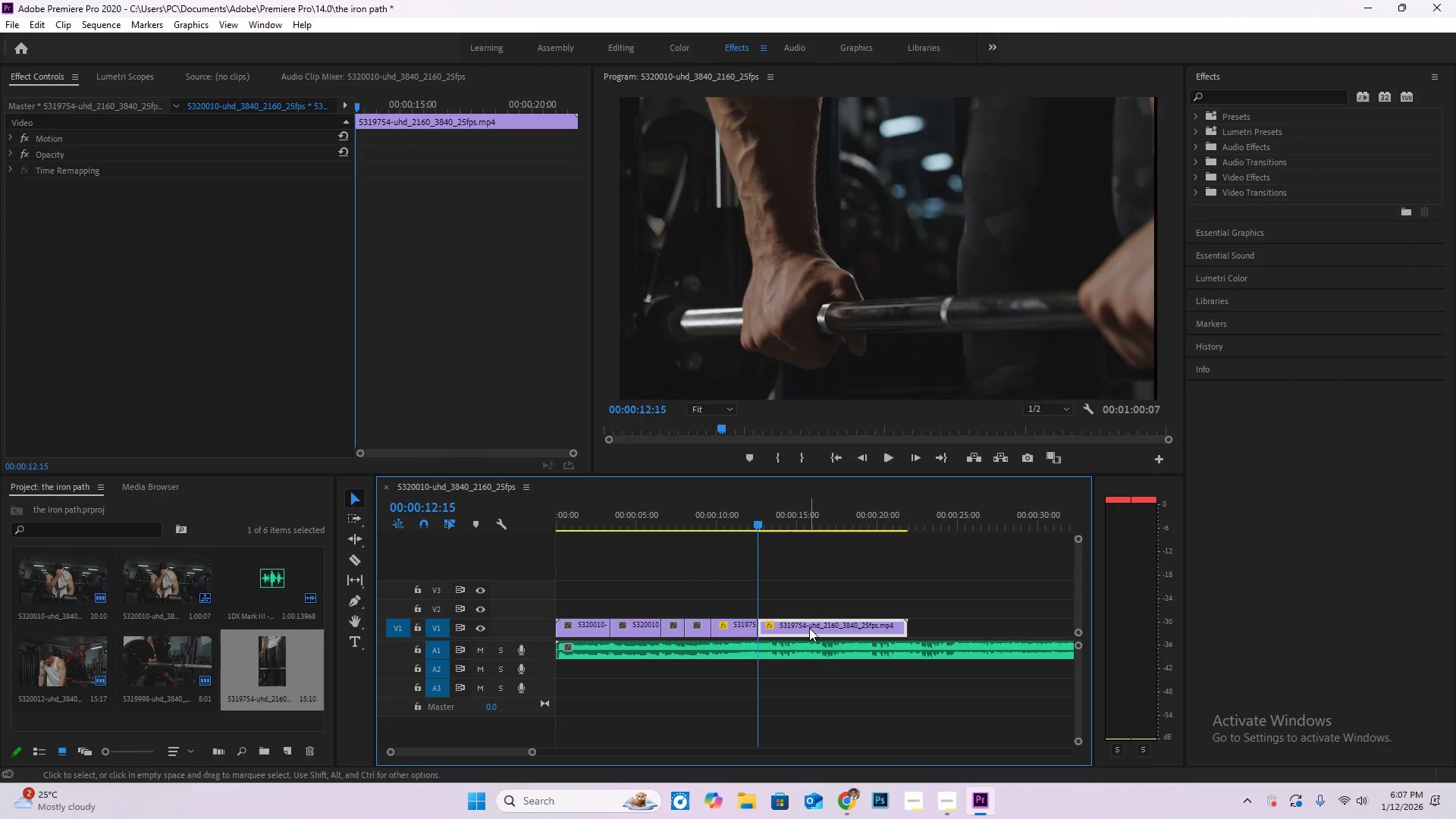 
key(Delete)
 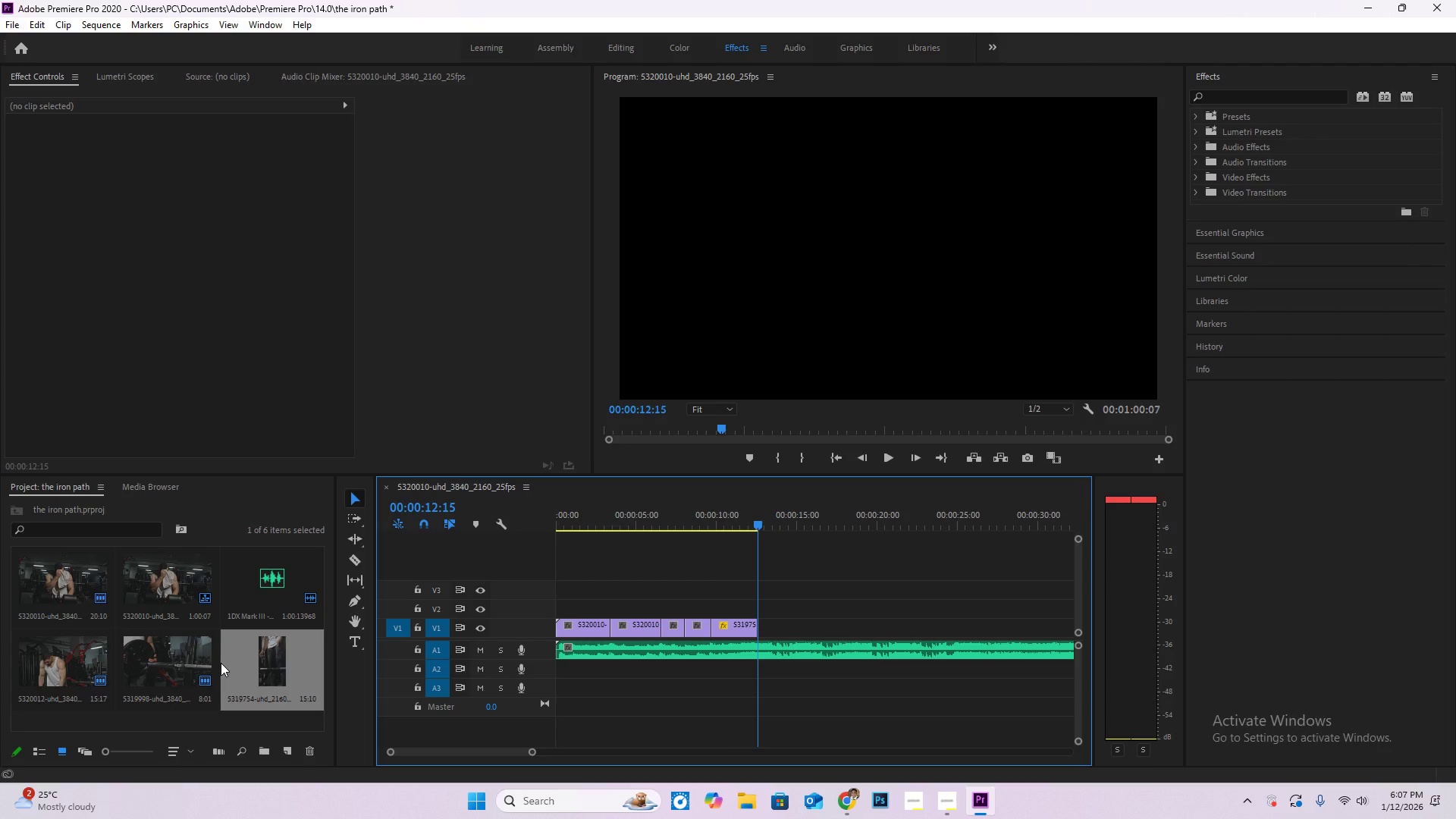 
double_click([221, 663])
 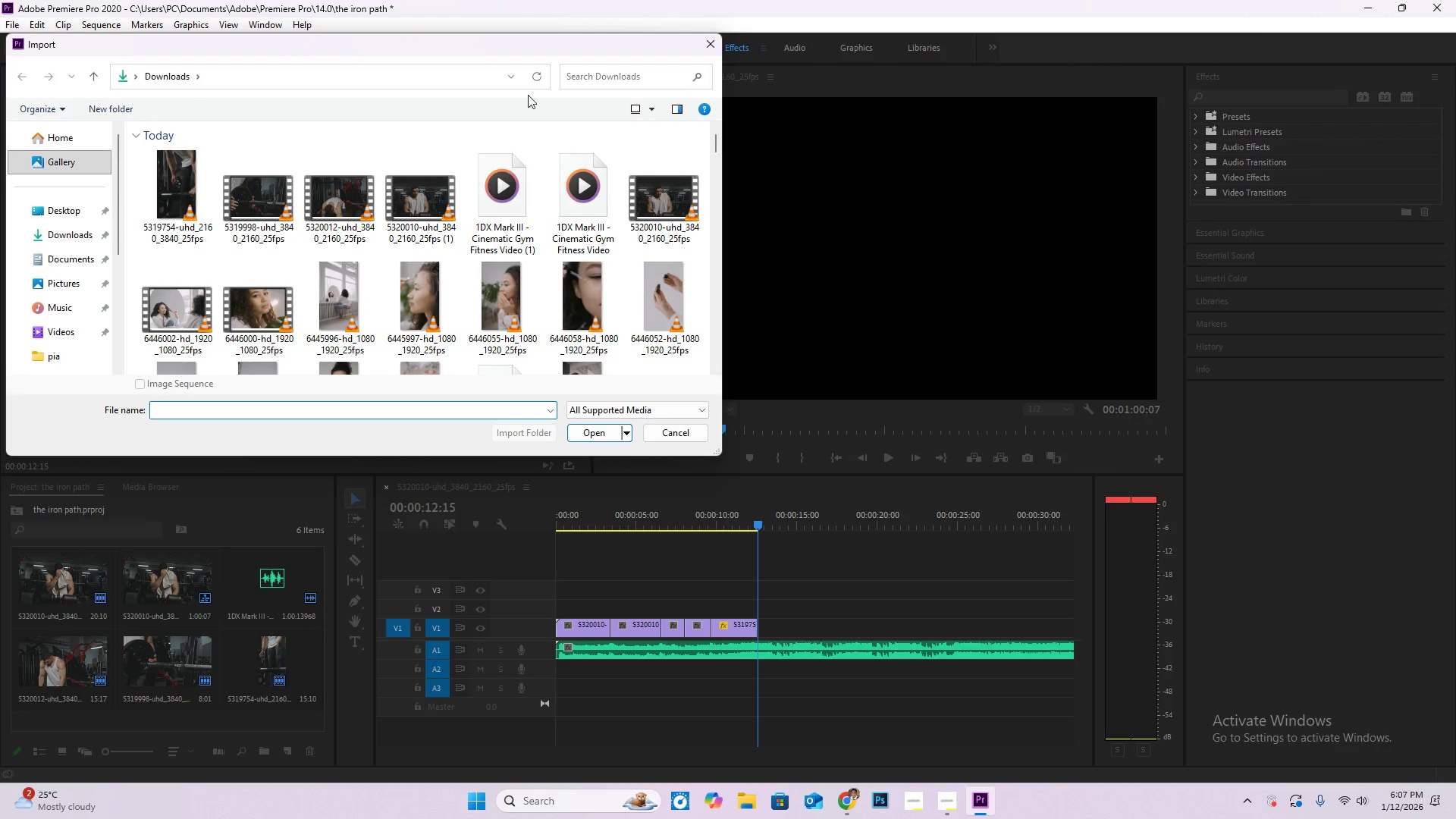 
left_click([705, 40])
 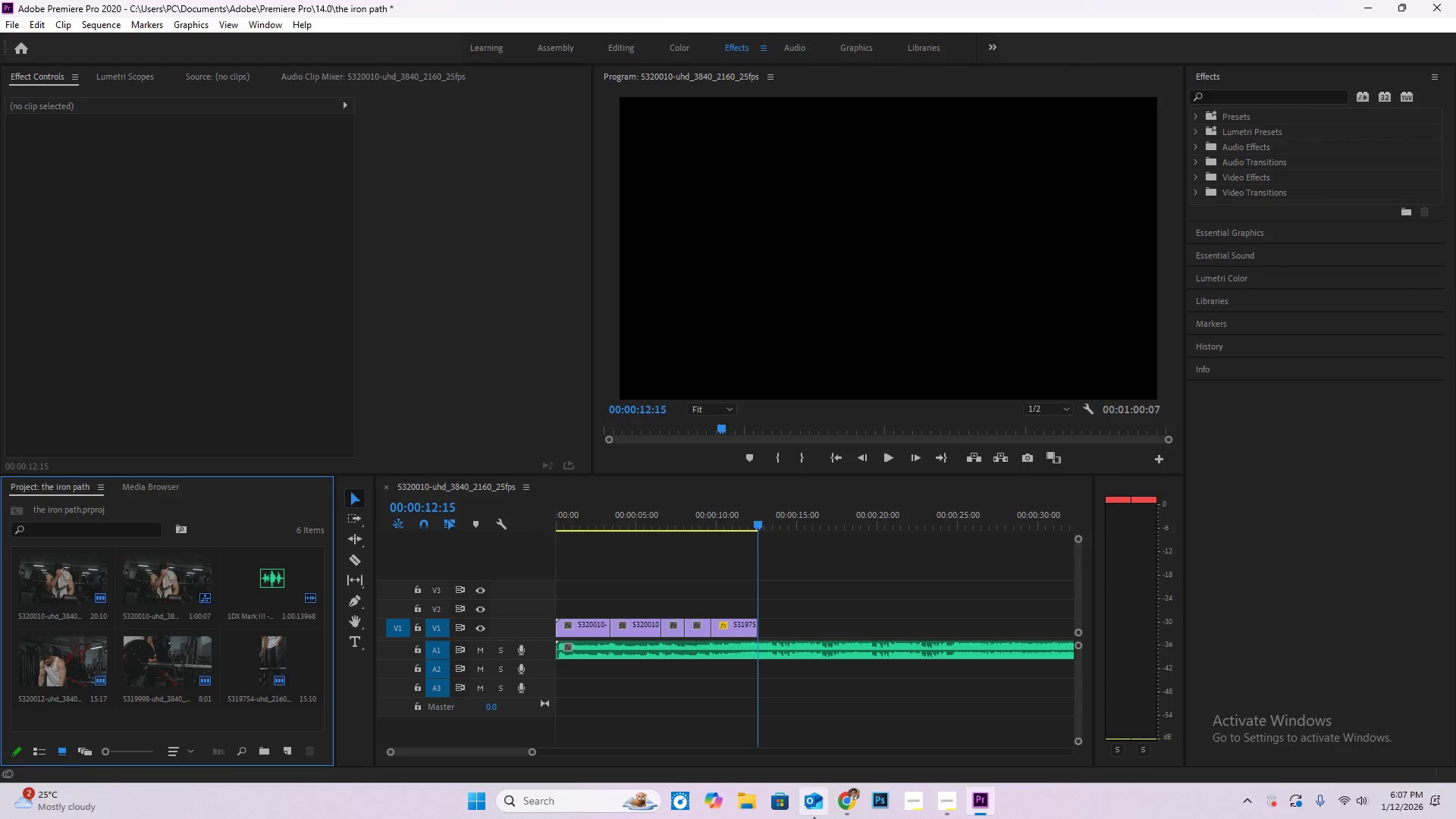 
left_click([844, 809])
 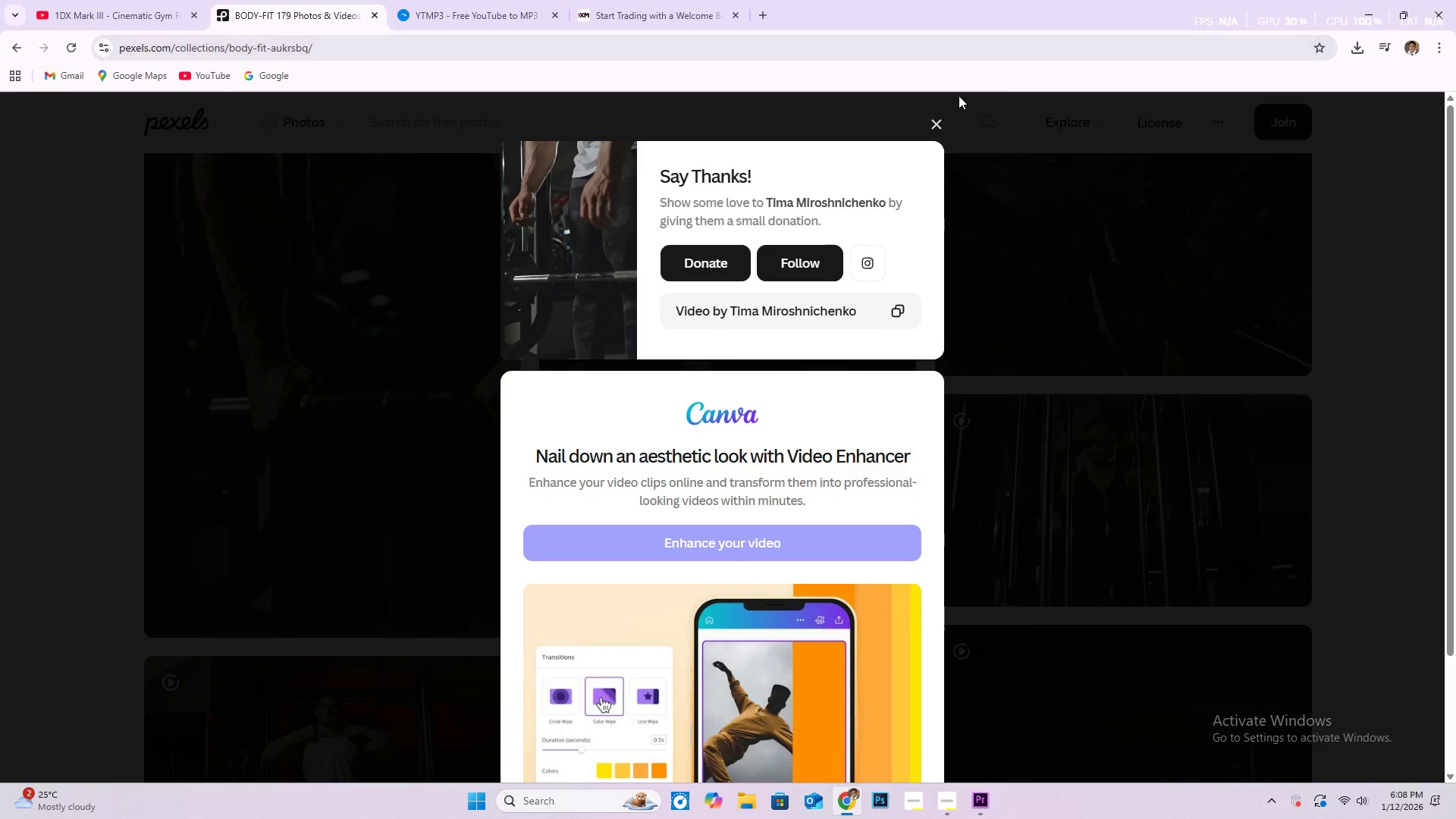 
left_click([937, 124])
 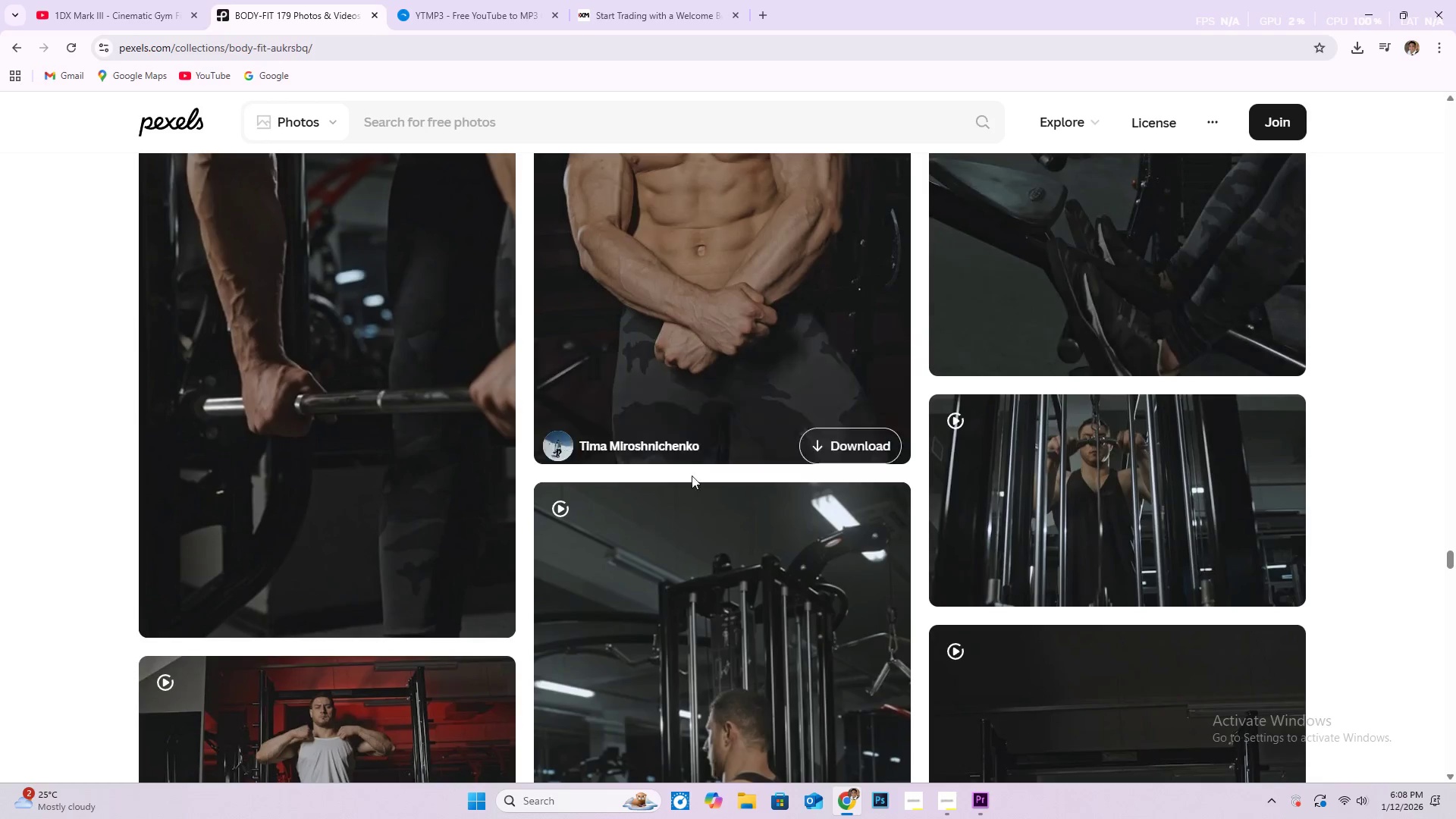 
scroll: coordinate [560, 465], scroll_direction: down, amount: 12.0
 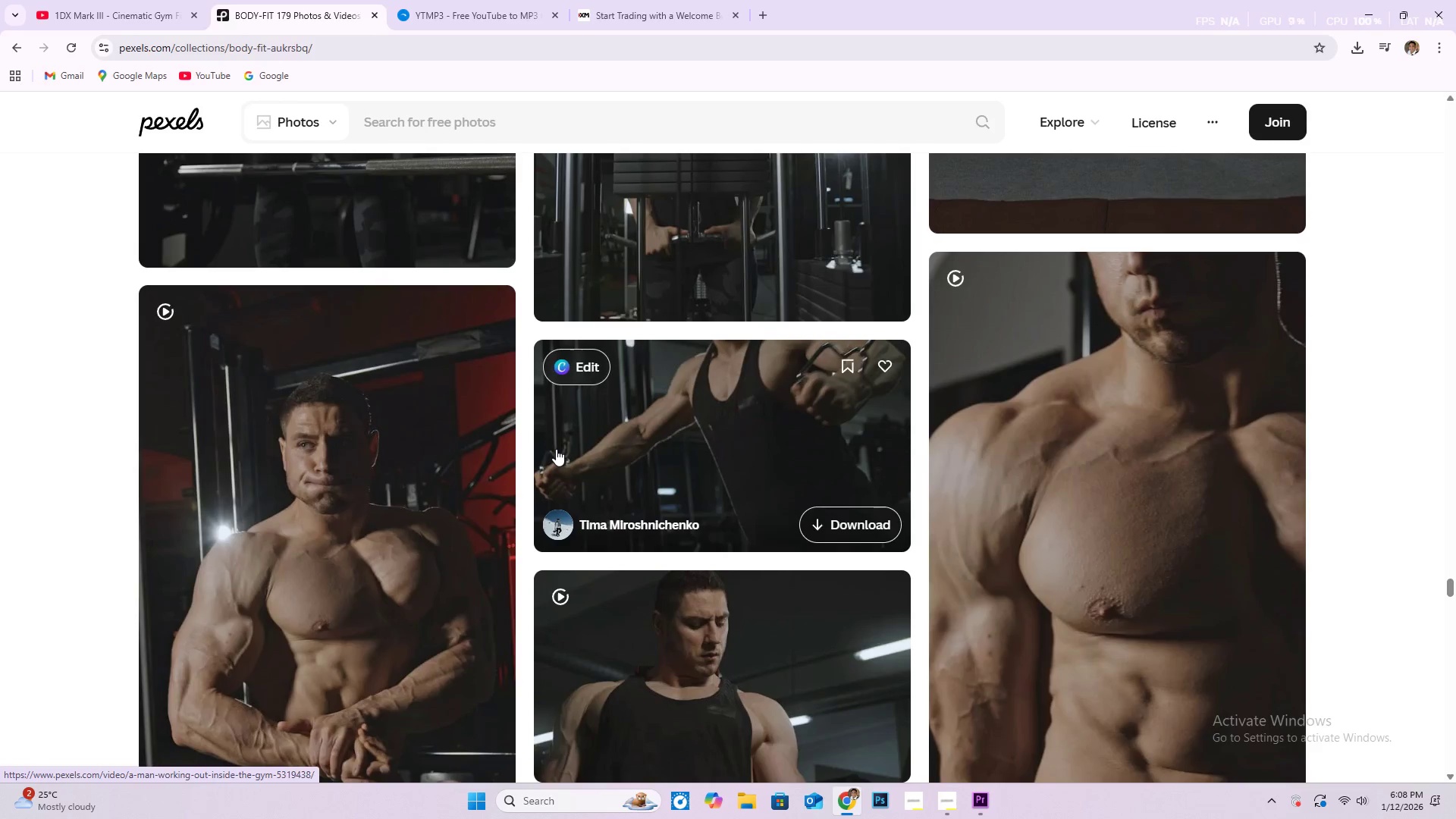 
scroll: coordinate [790, 437], scroll_direction: down, amount: 79.0
 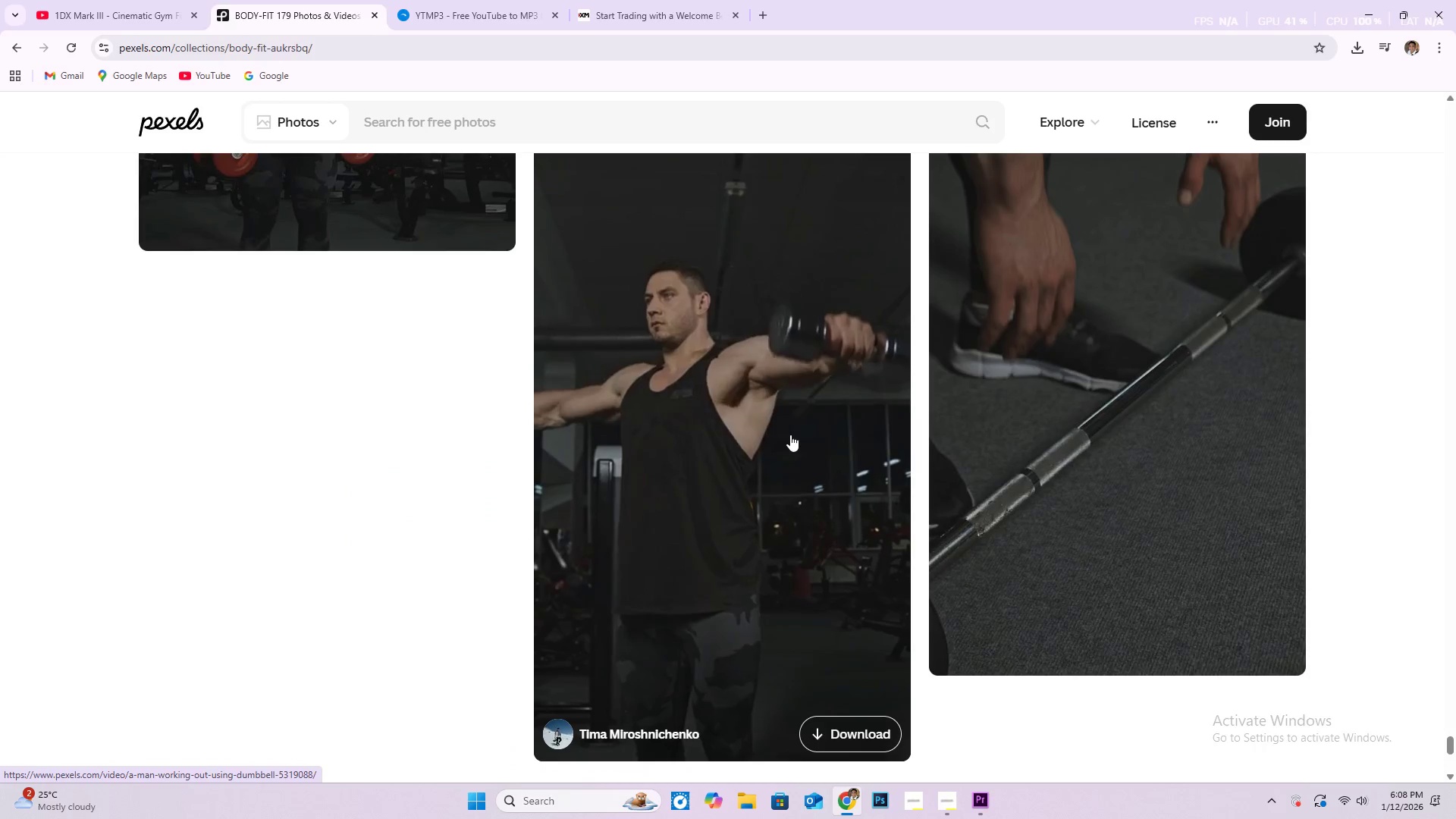 
scroll: coordinate [1179, 475], scroll_direction: up, amount: 9.0
 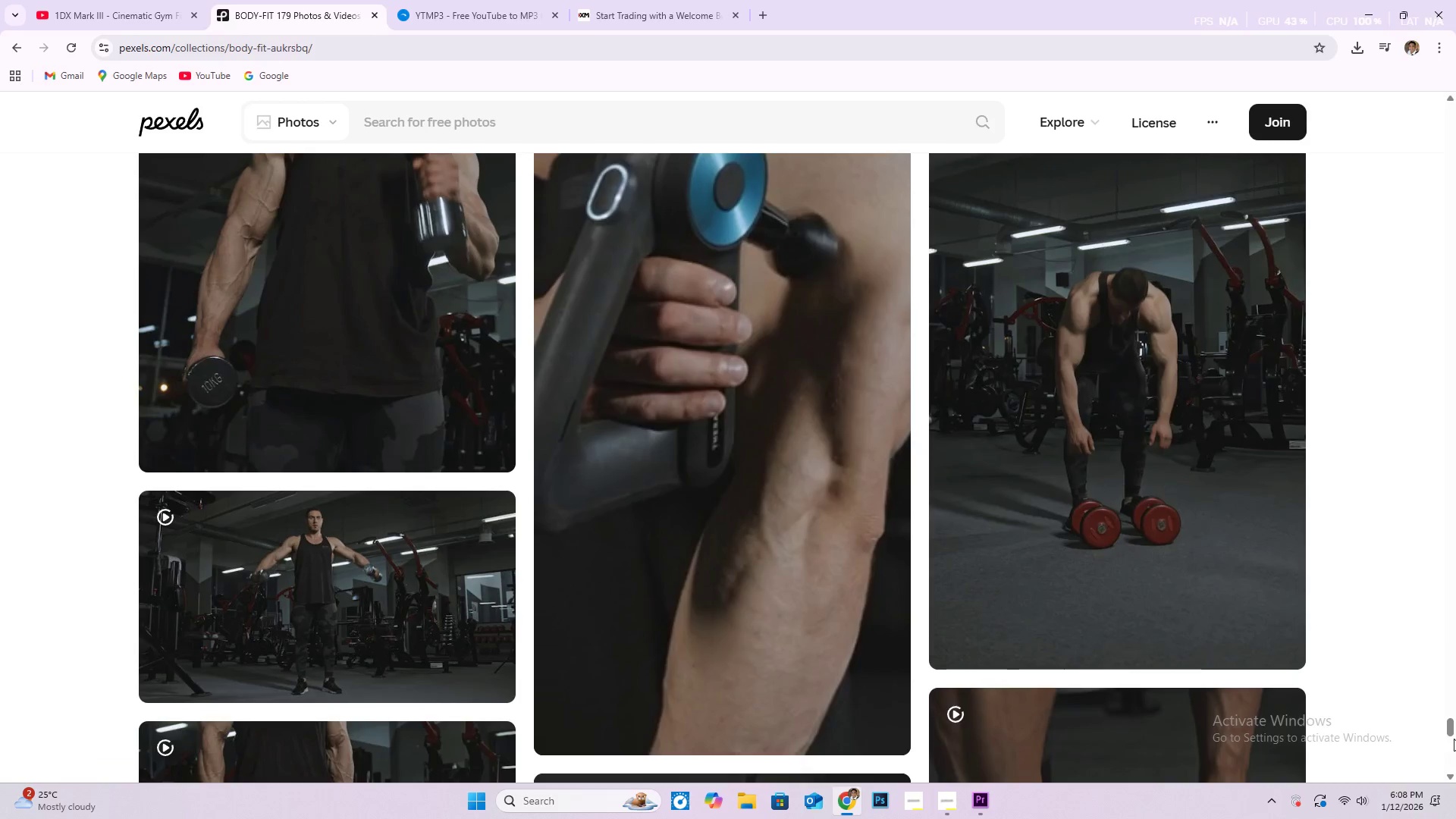 
left_click_drag(start_coordinate=[1454, 723], to_coordinate=[1451, 293])
 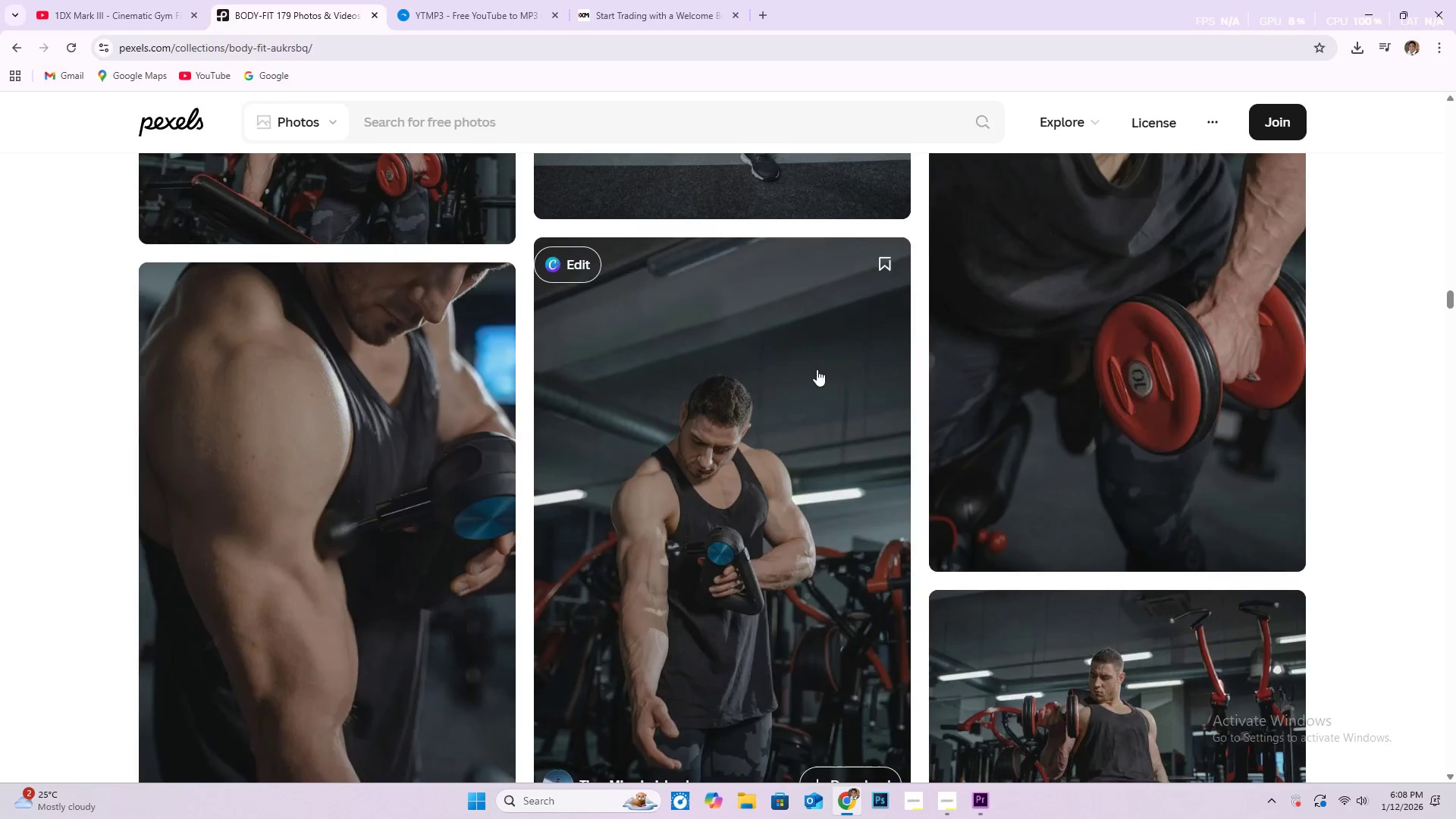 
scroll: coordinate [814, 370], scroll_direction: up, amount: 11.0
 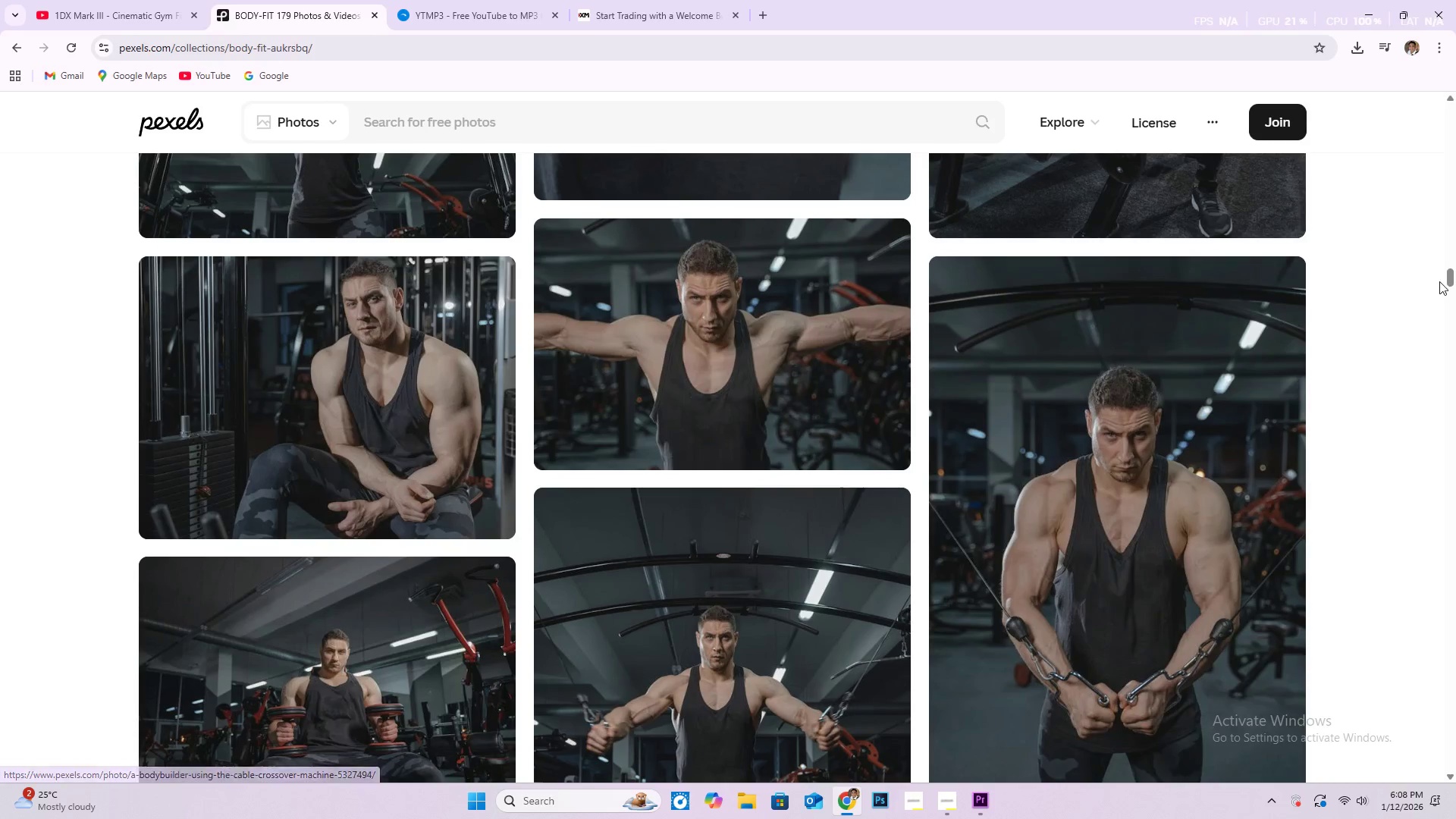 
left_click_drag(start_coordinate=[1450, 278], to_coordinate=[1453, 515])
 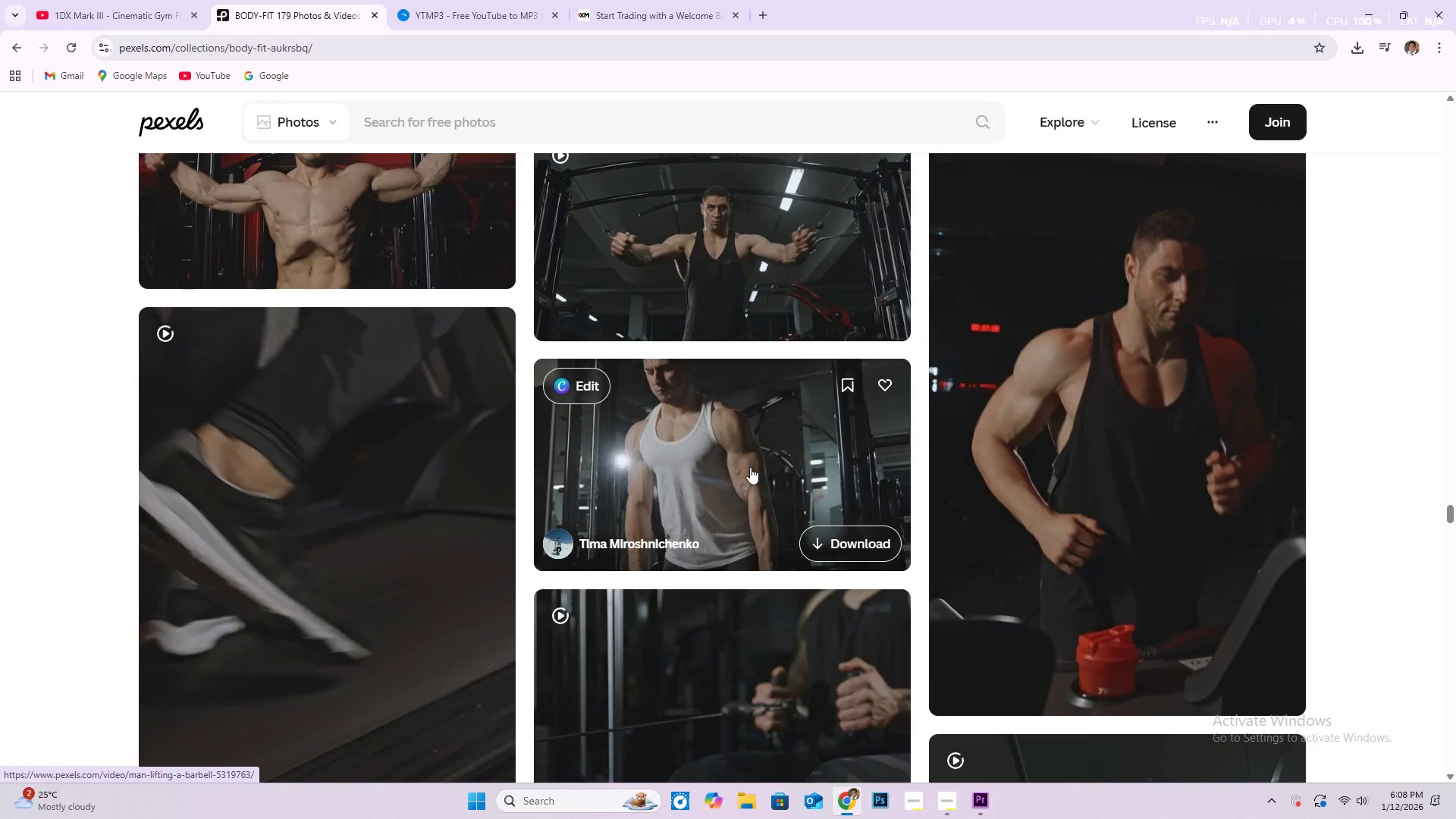 
wait(7.36)
 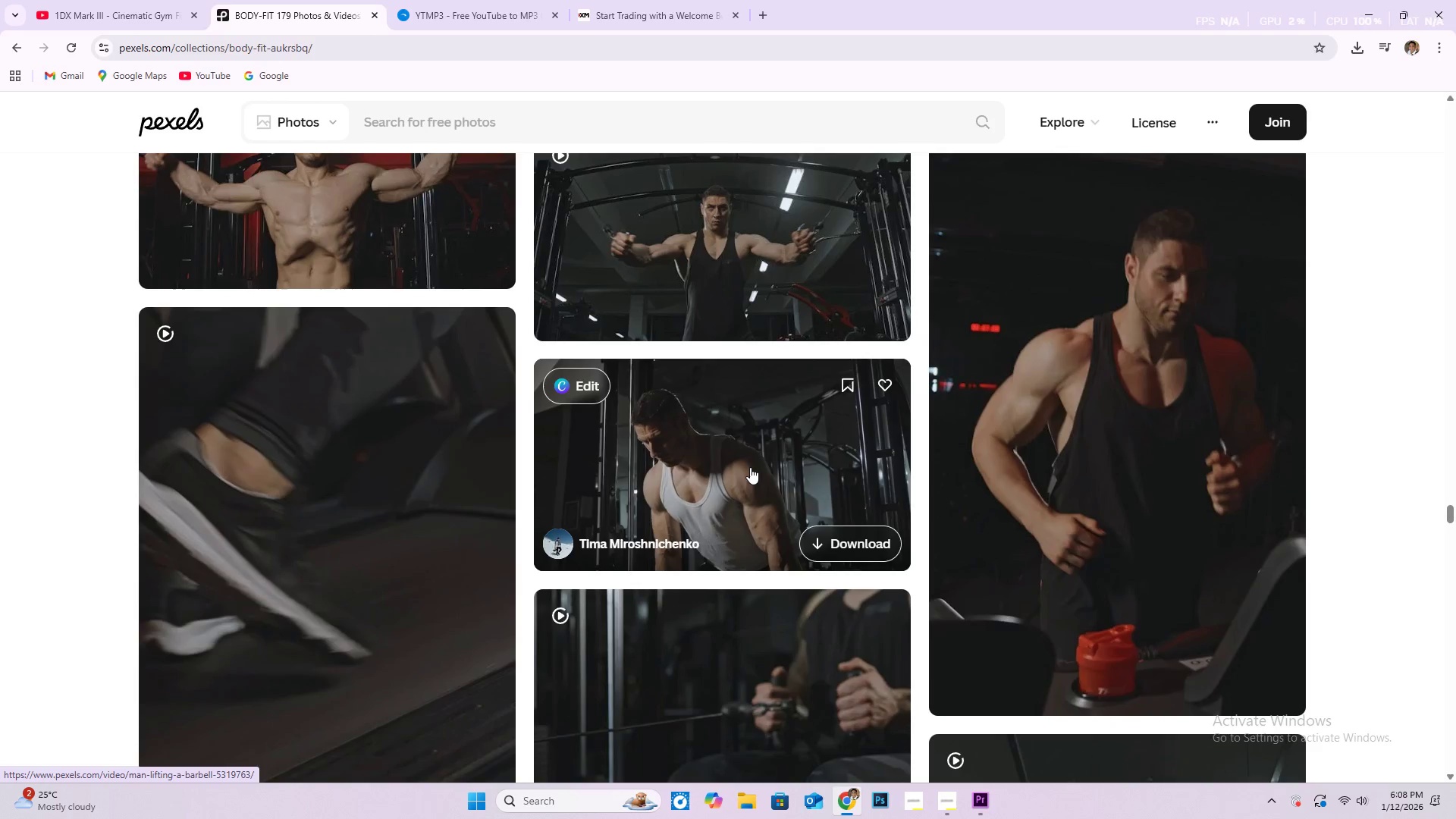 
scroll: coordinate [763, 441], scroll_direction: down, amount: 9.0
 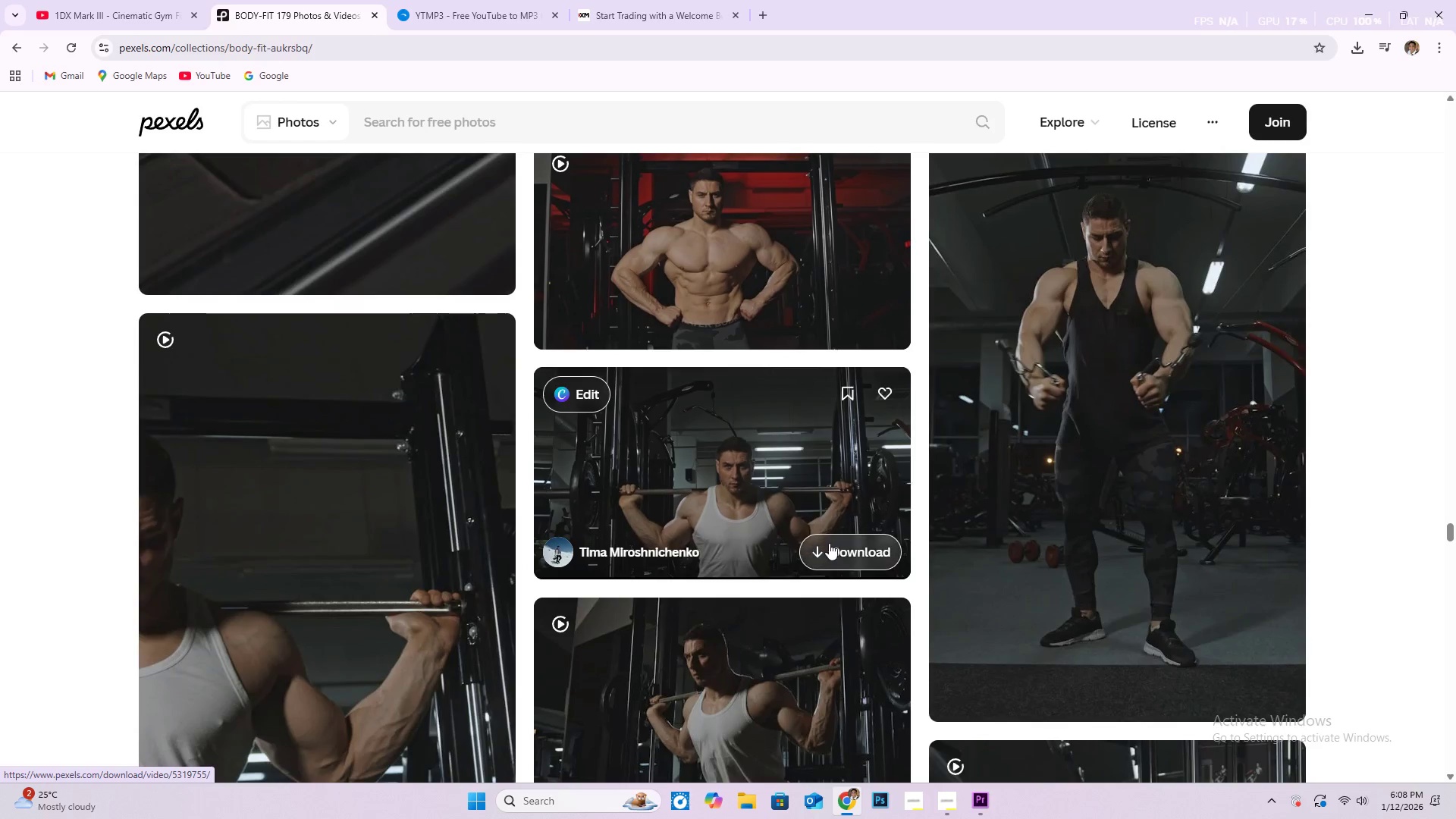 
left_click([831, 547])
 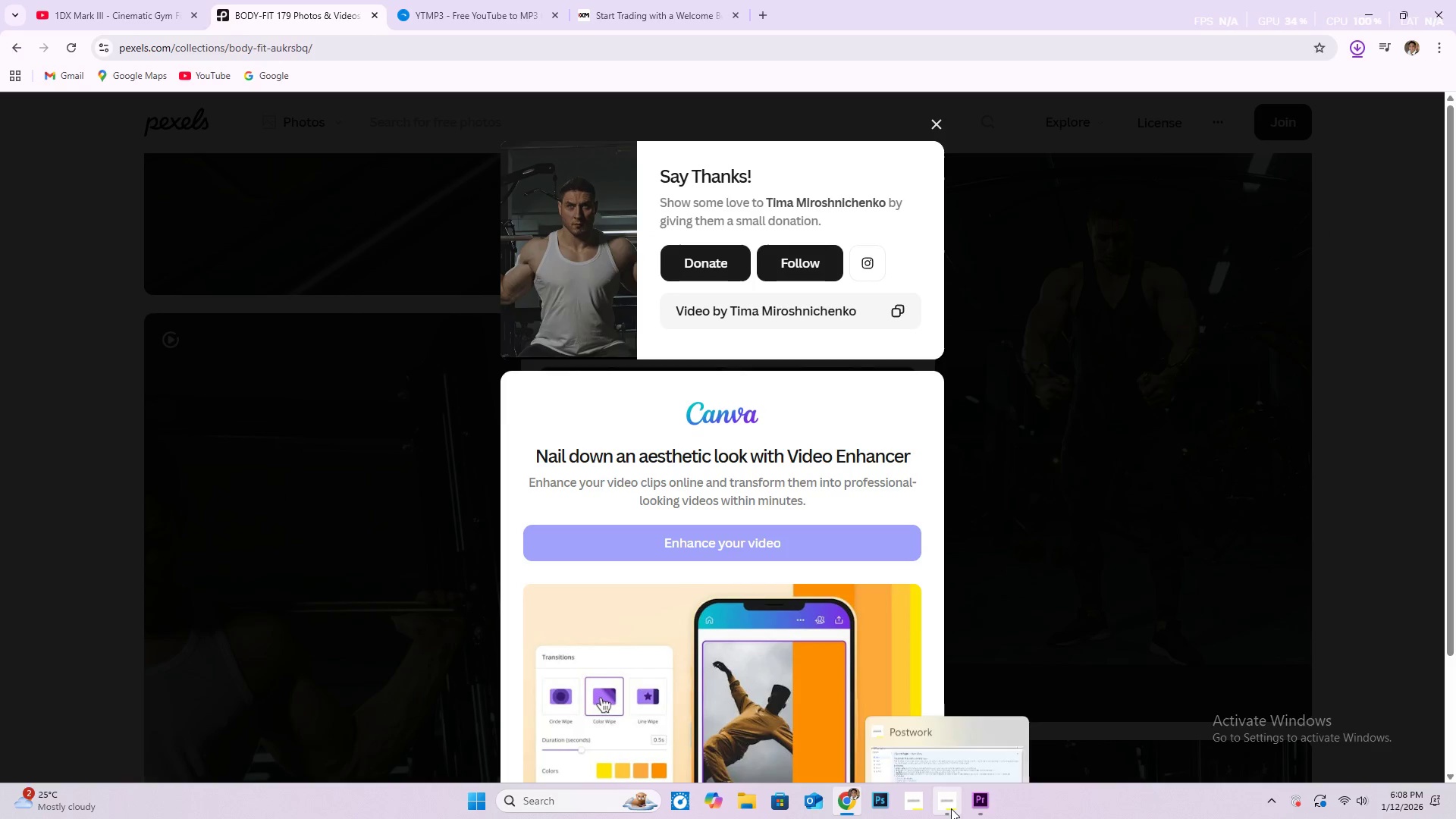 
left_click([984, 803])
 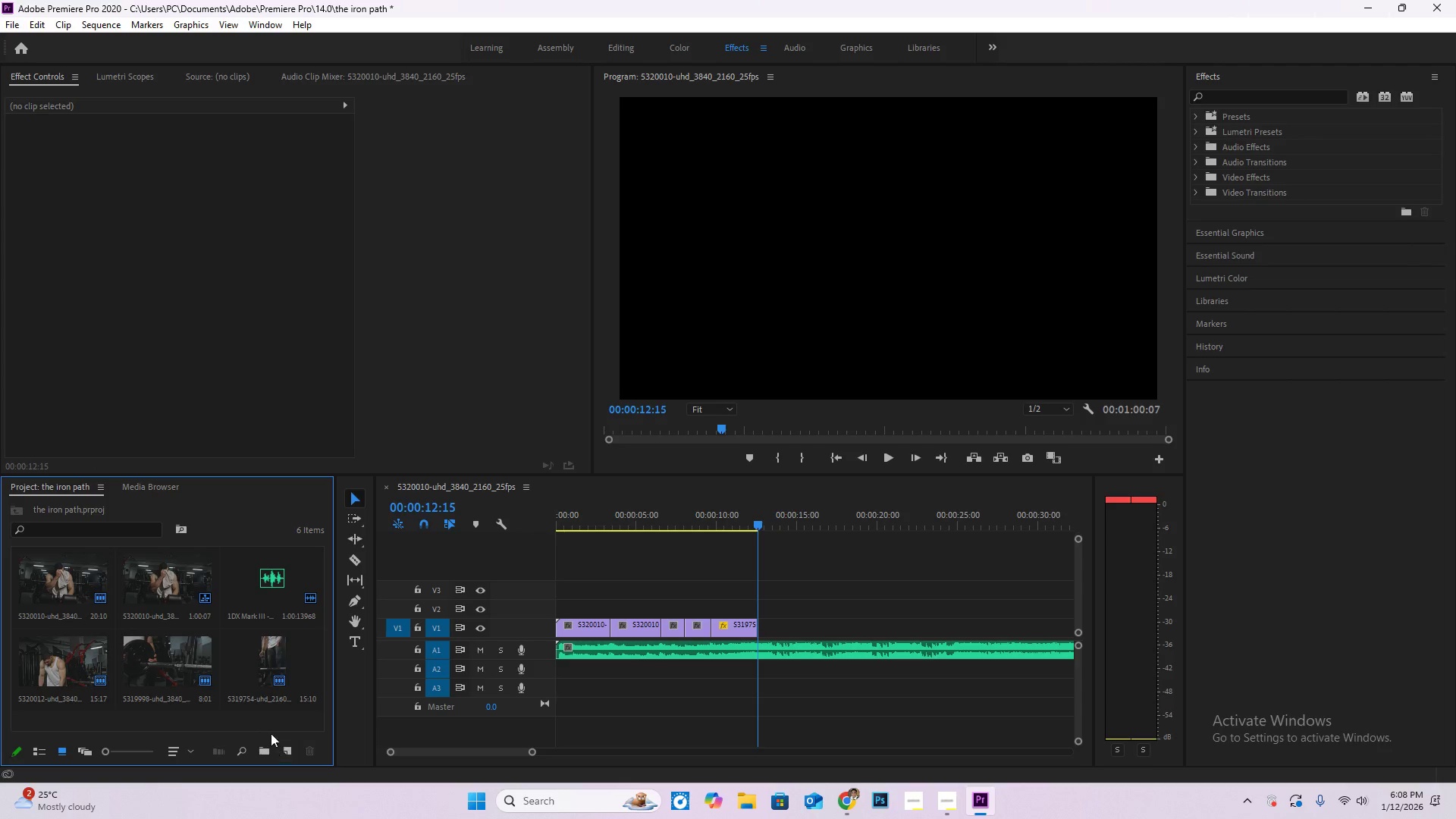 
double_click([272, 723])
 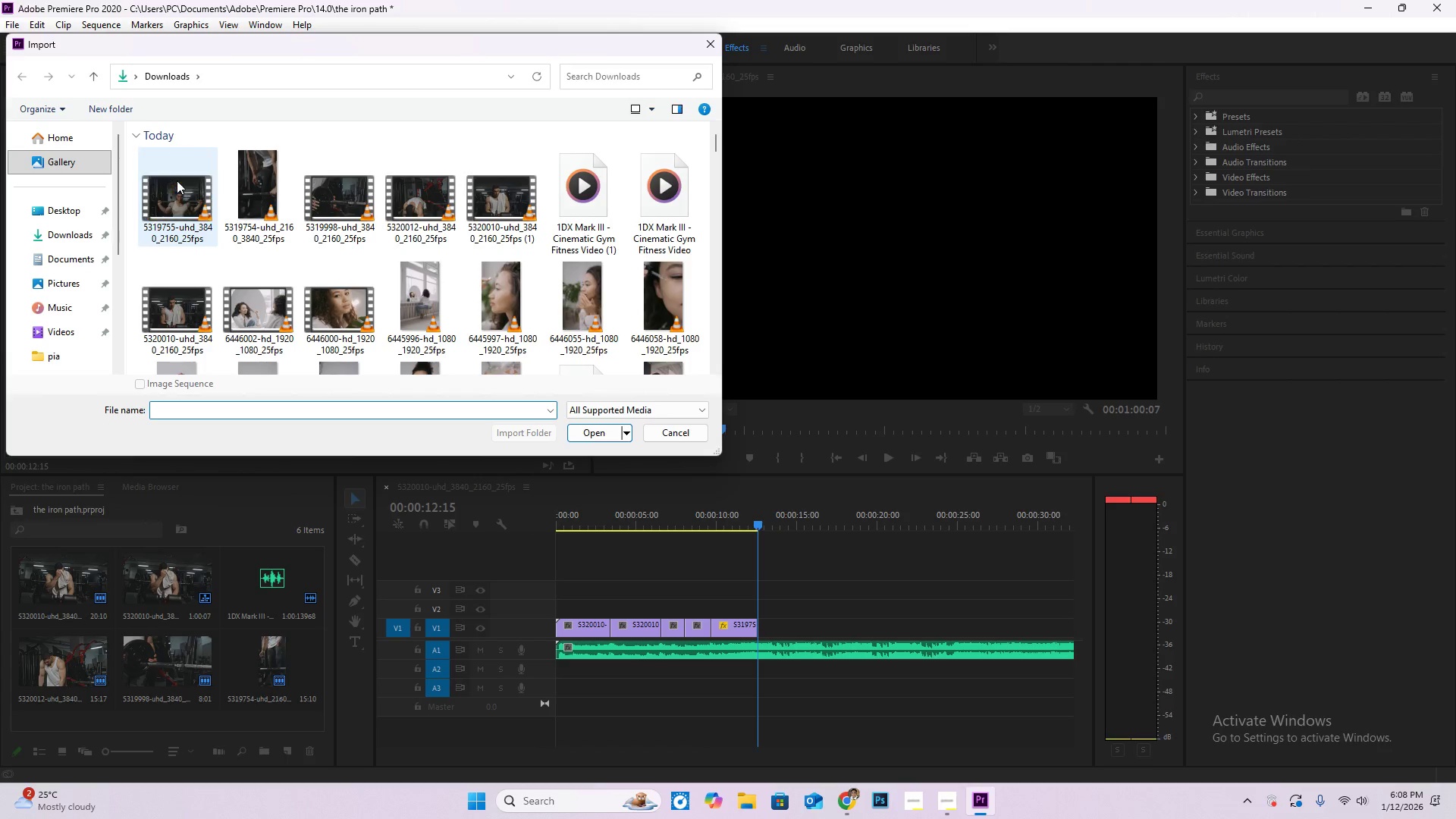 
double_click([187, 184])
 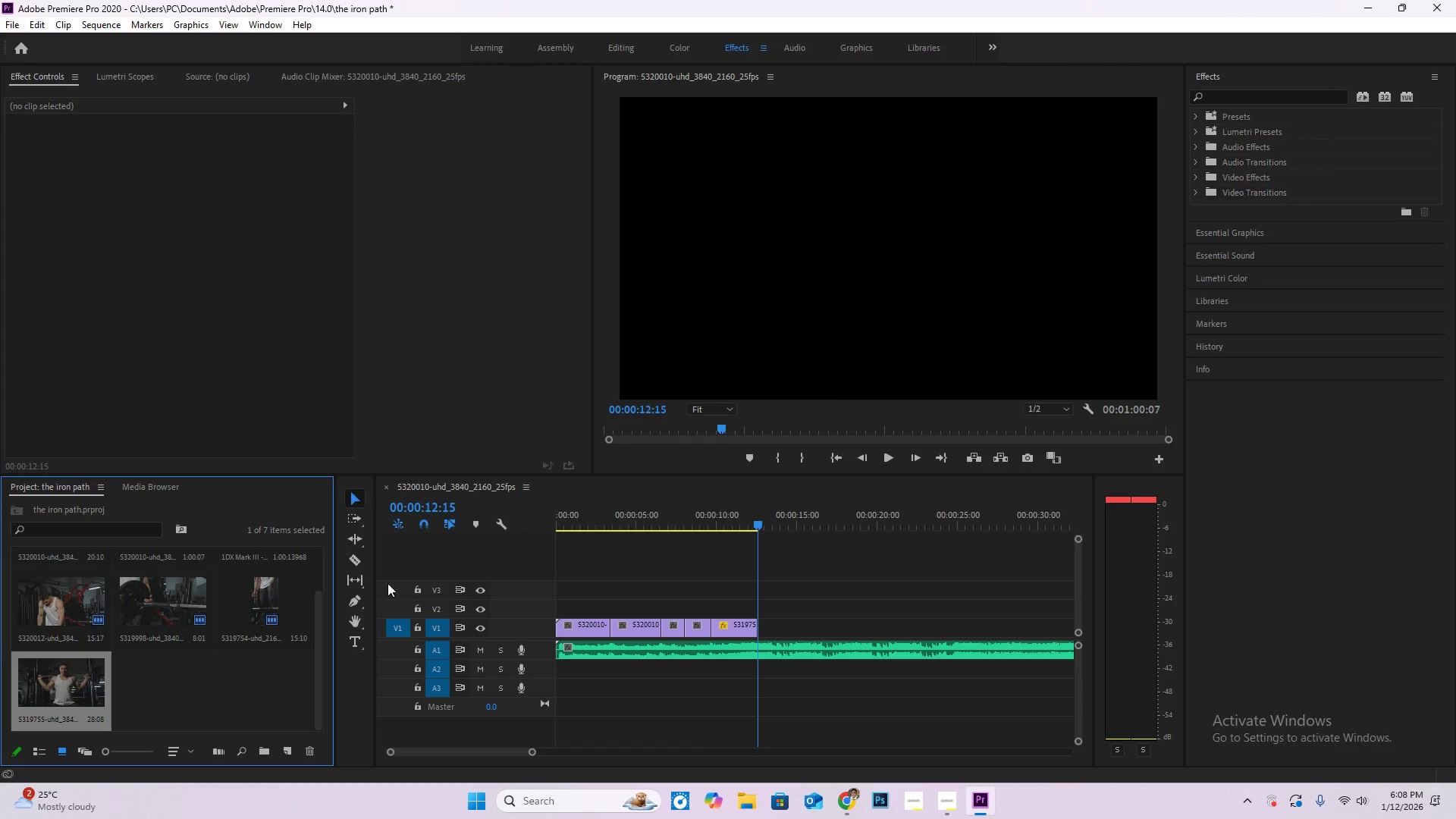 
left_click_drag(start_coordinate=[65, 682], to_coordinate=[760, 626])
 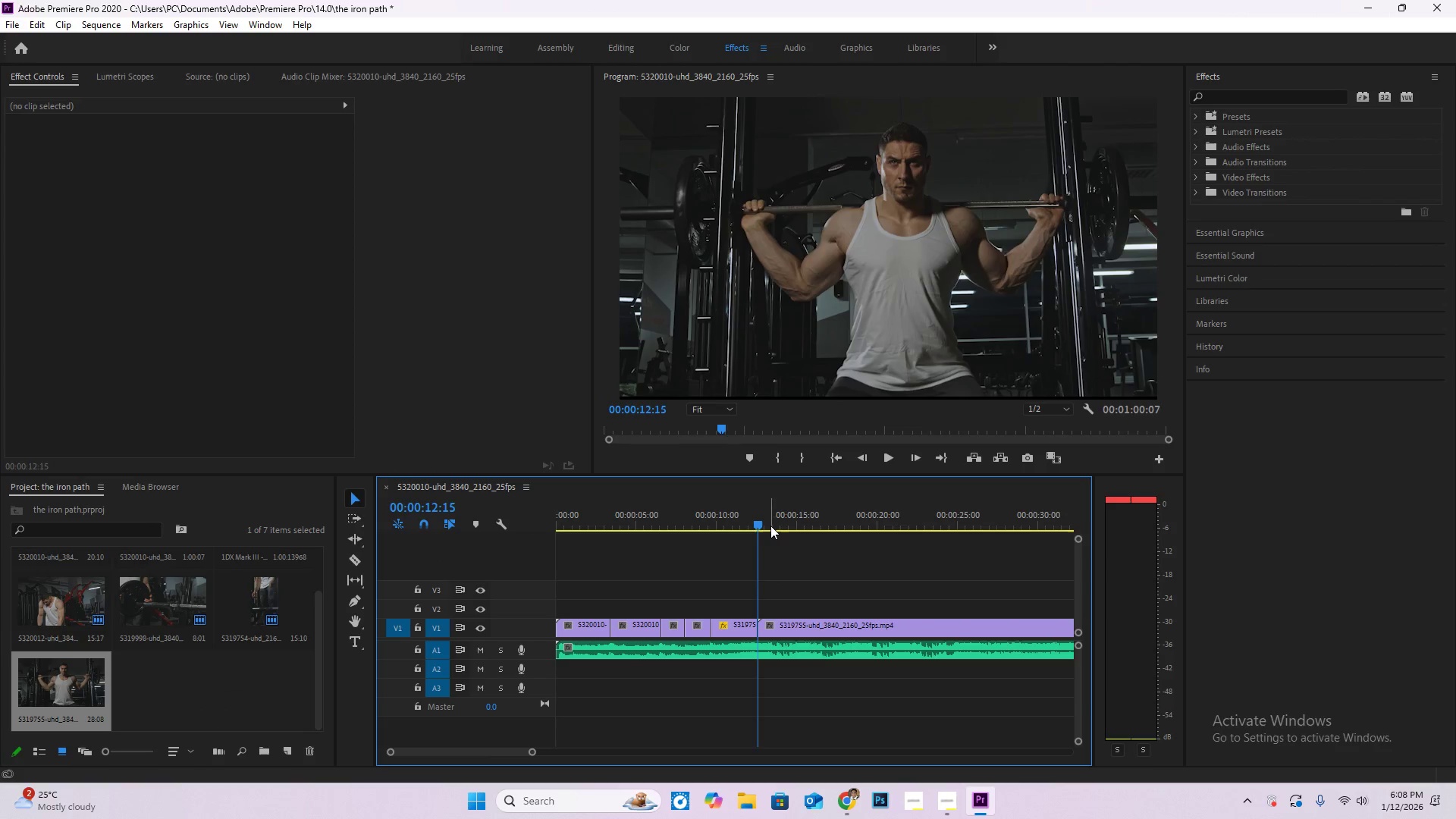 
left_click_drag(start_coordinate=[767, 525], to_coordinate=[736, 538])
 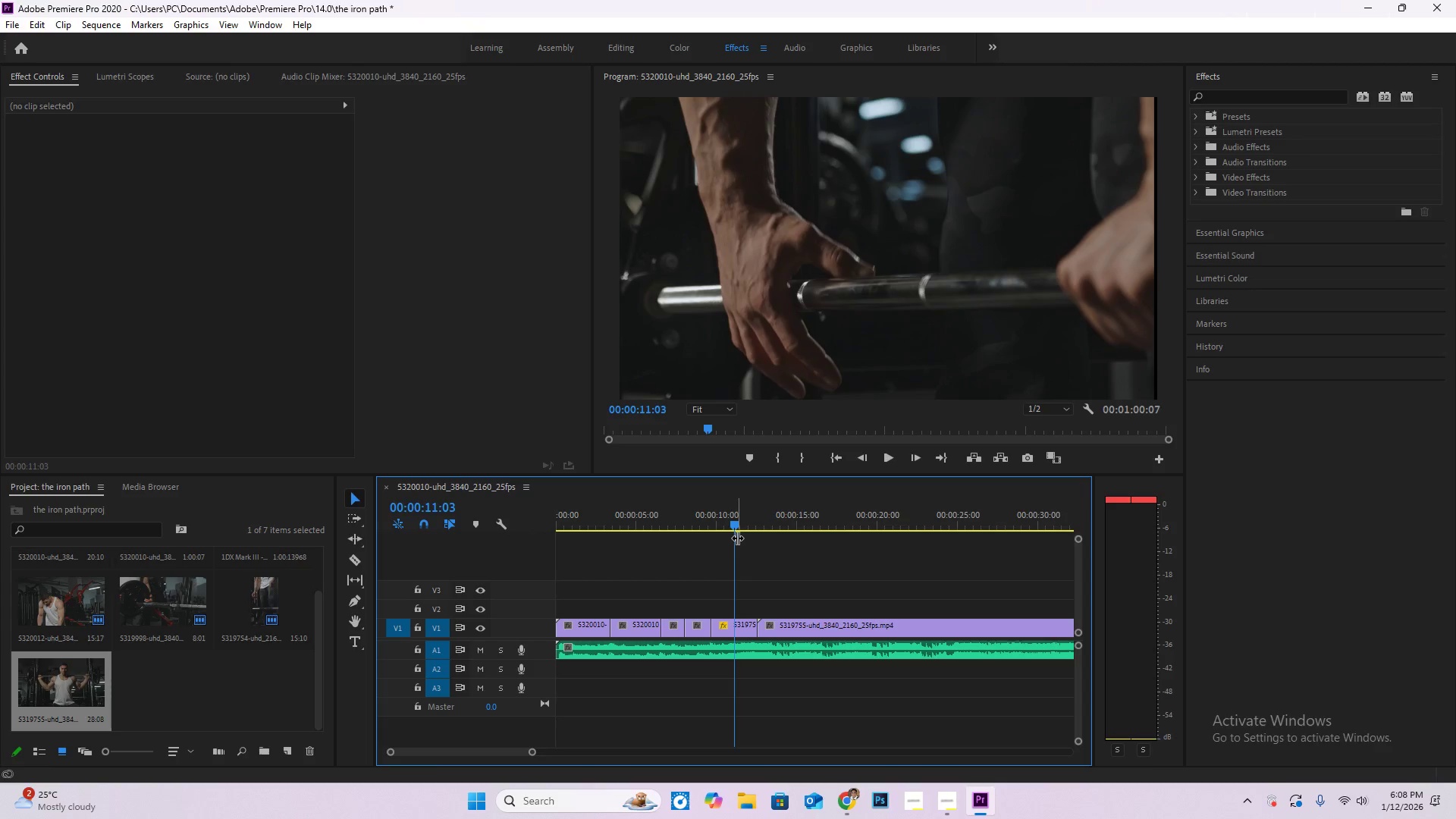 
key(Space)
 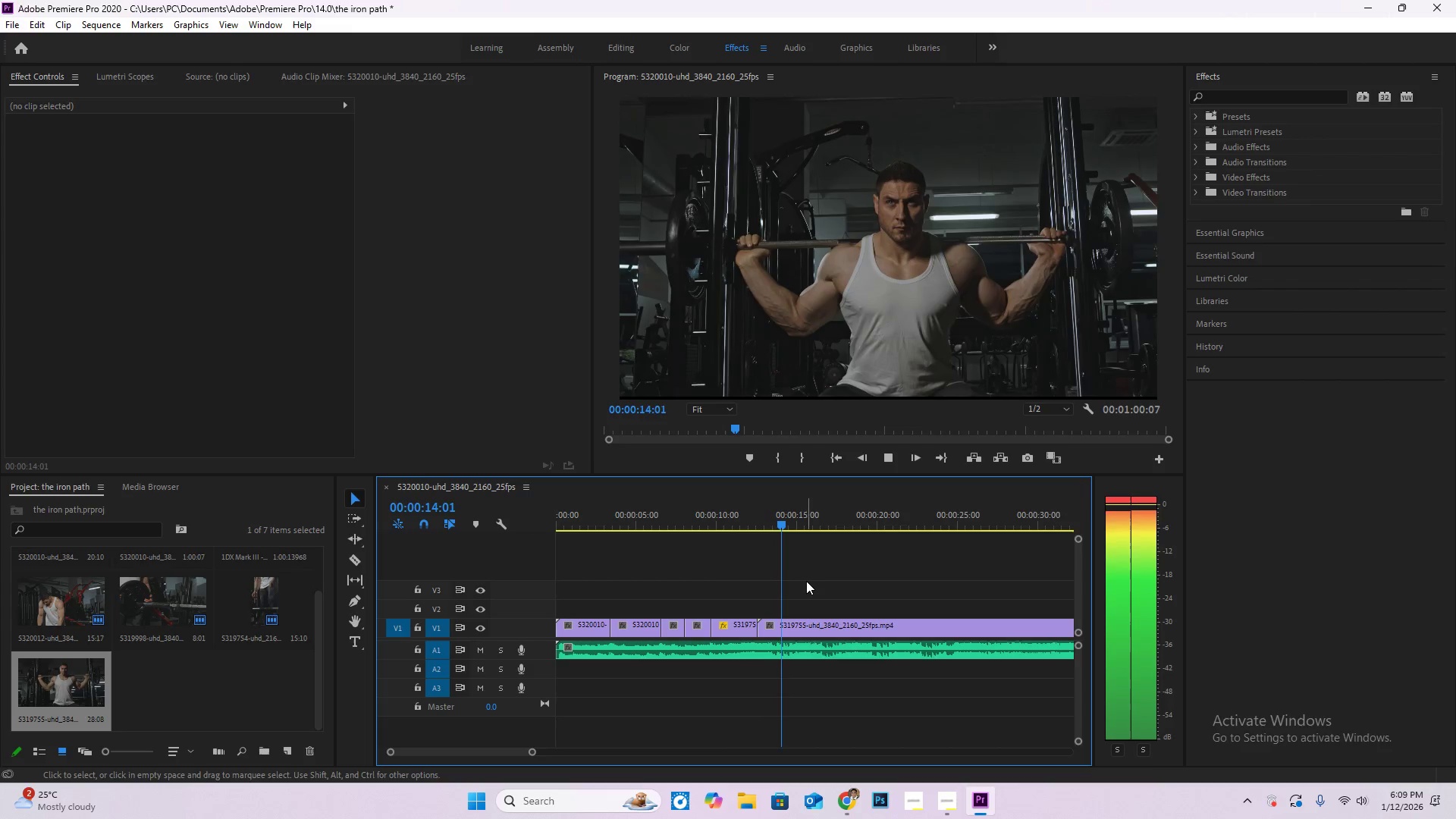 
left_click_drag(start_coordinate=[799, 521], to_coordinate=[738, 521])
 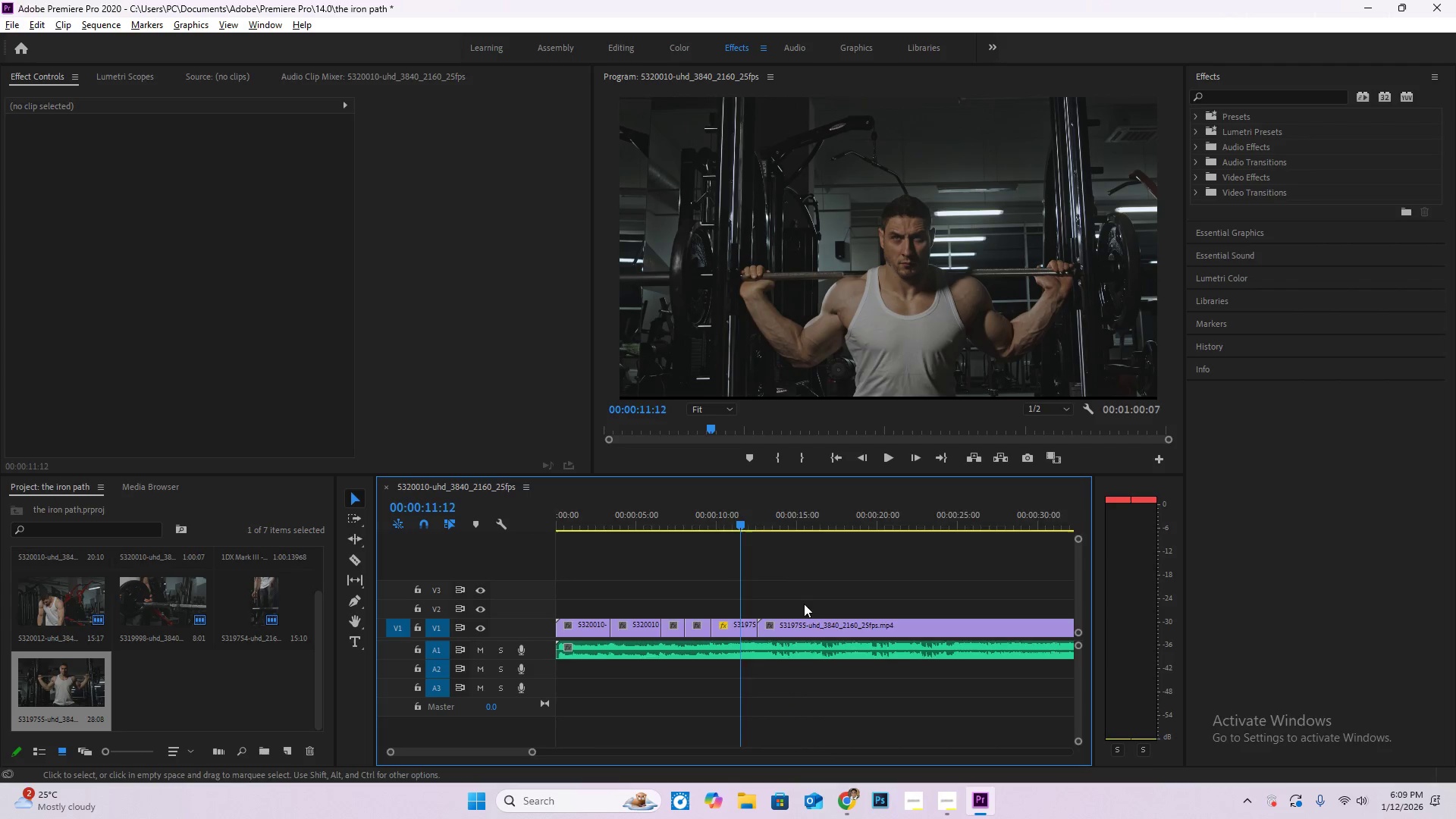 
hold_key(key=AltLeft, duration=0.69)
scroll: coordinate [790, 605], scroll_direction: up, amount: 13.0
 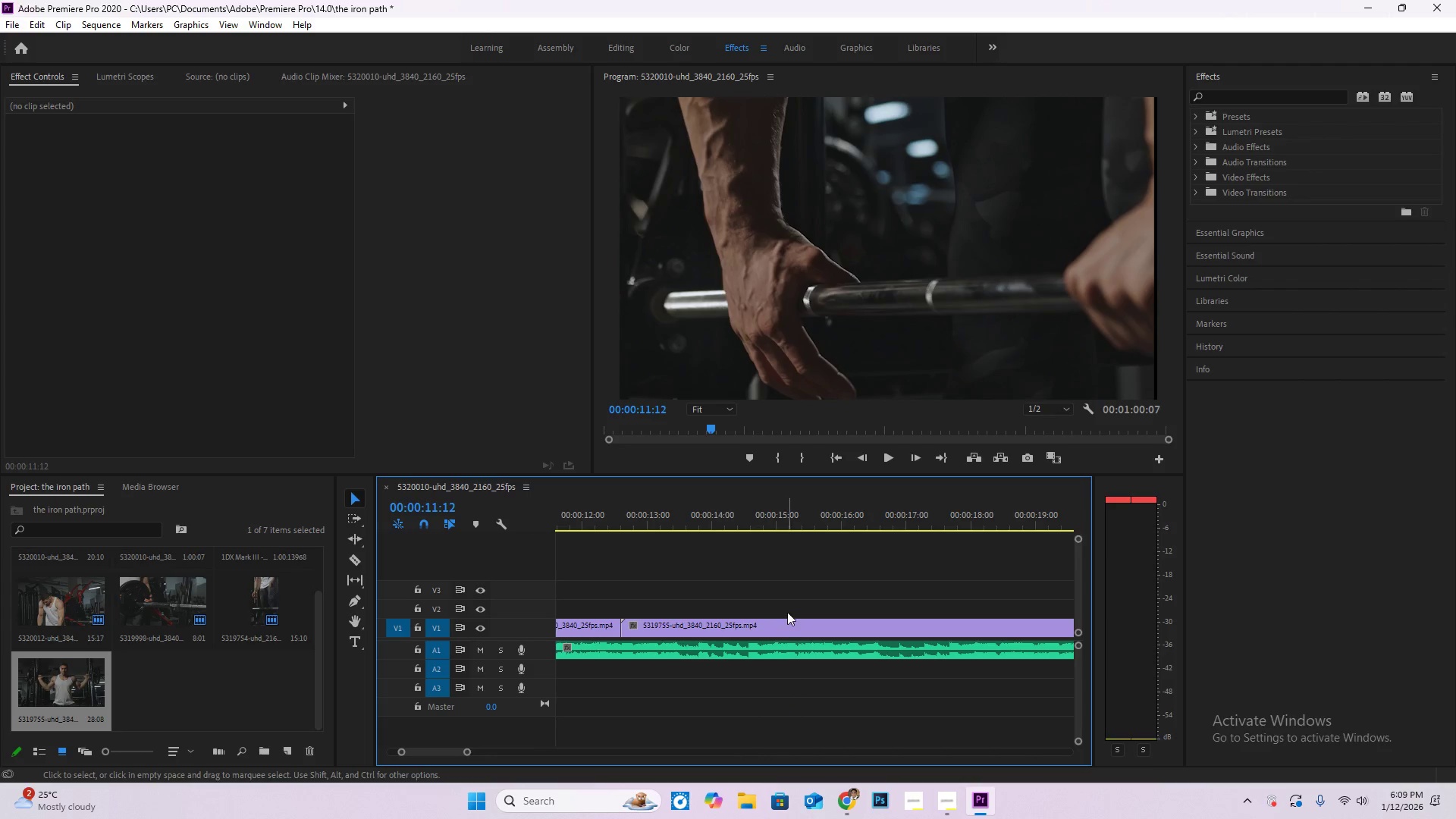 
hold_key(key=AltLeft, duration=0.47)
scroll: coordinate [833, 627], scroll_direction: down, amount: 5.0
 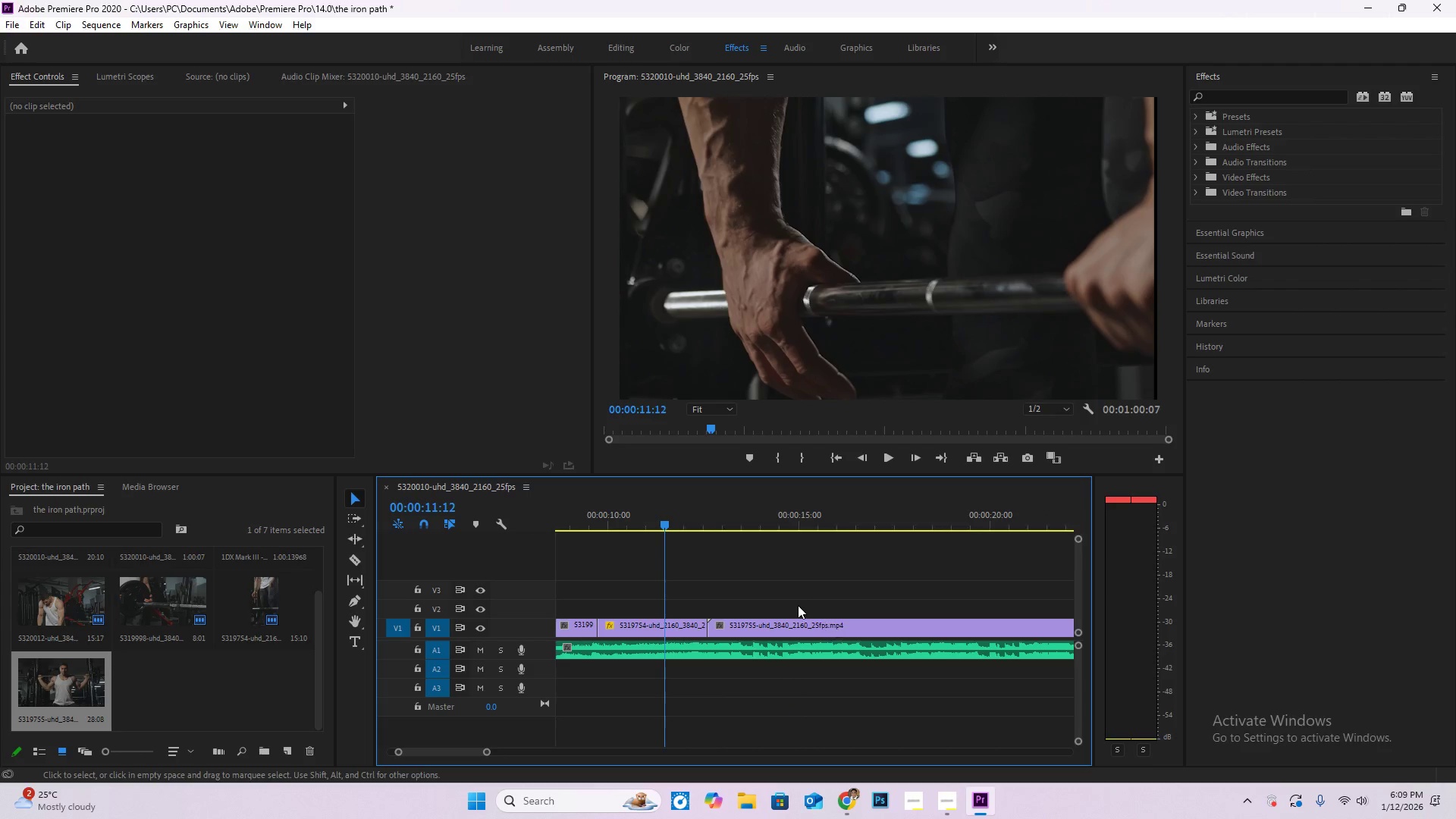 
key(Space)
 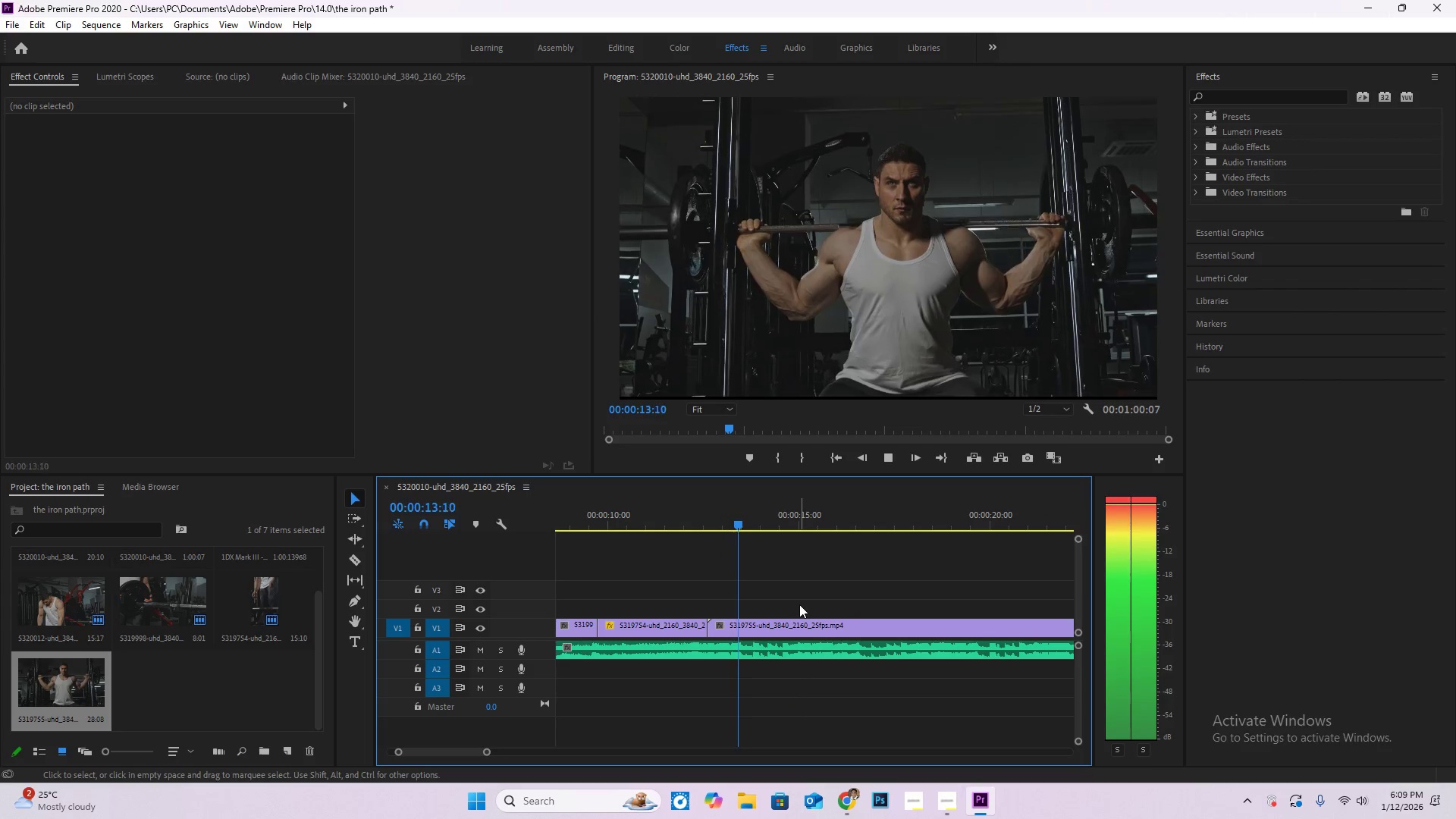 
key(Space)
 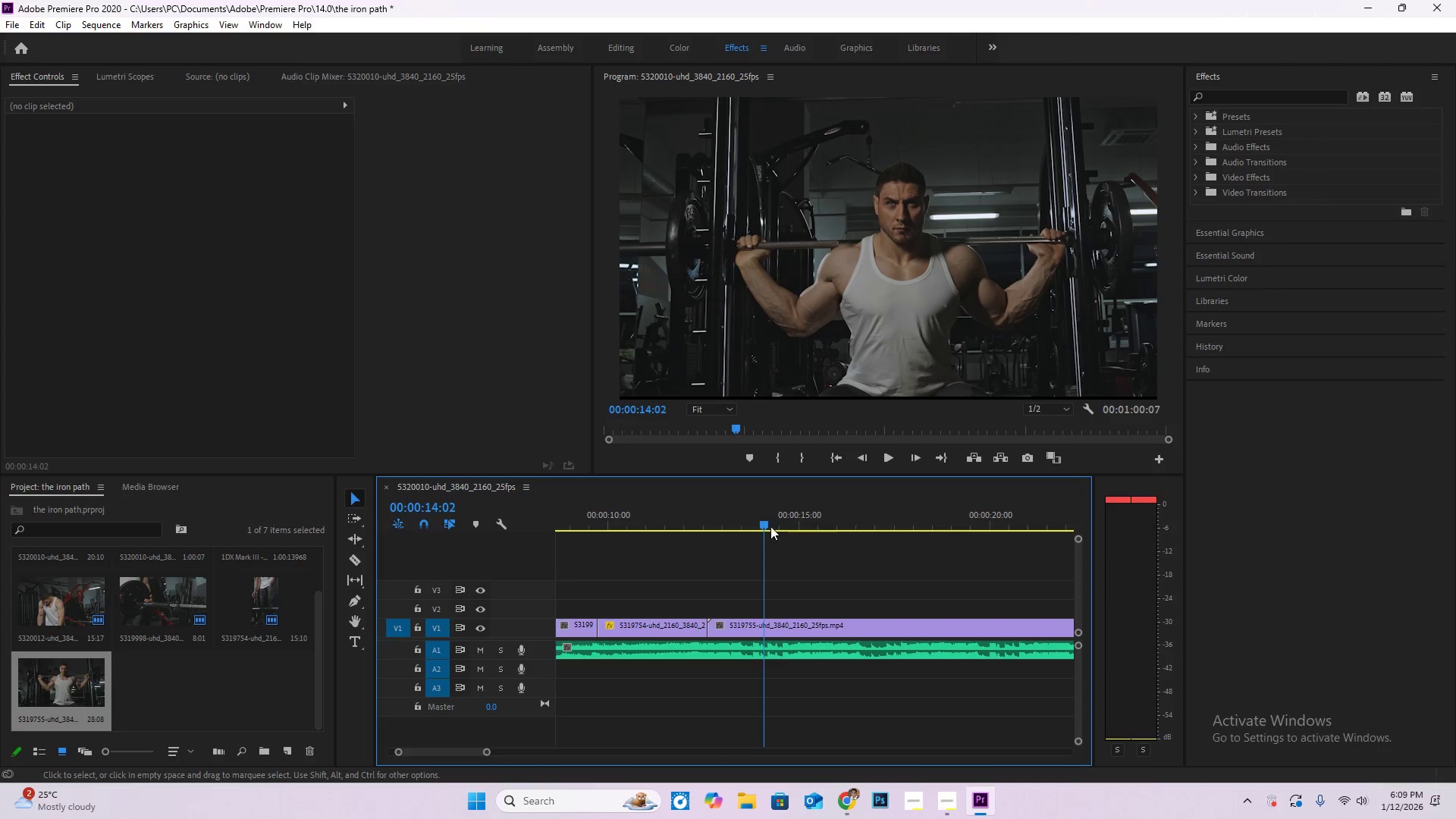 
left_click_drag(start_coordinate=[757, 518], to_coordinate=[686, 512])
 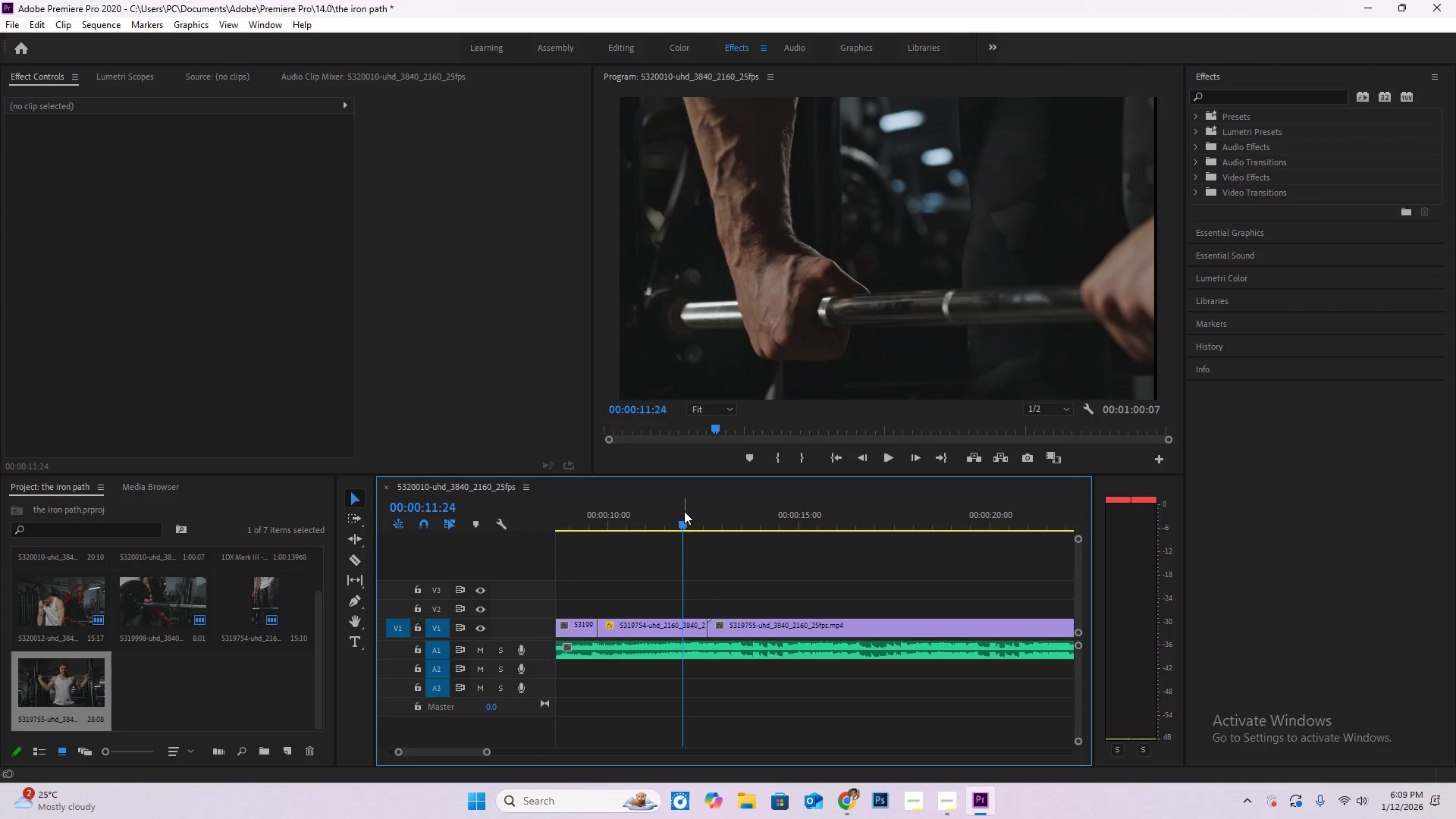 
key(Space)
 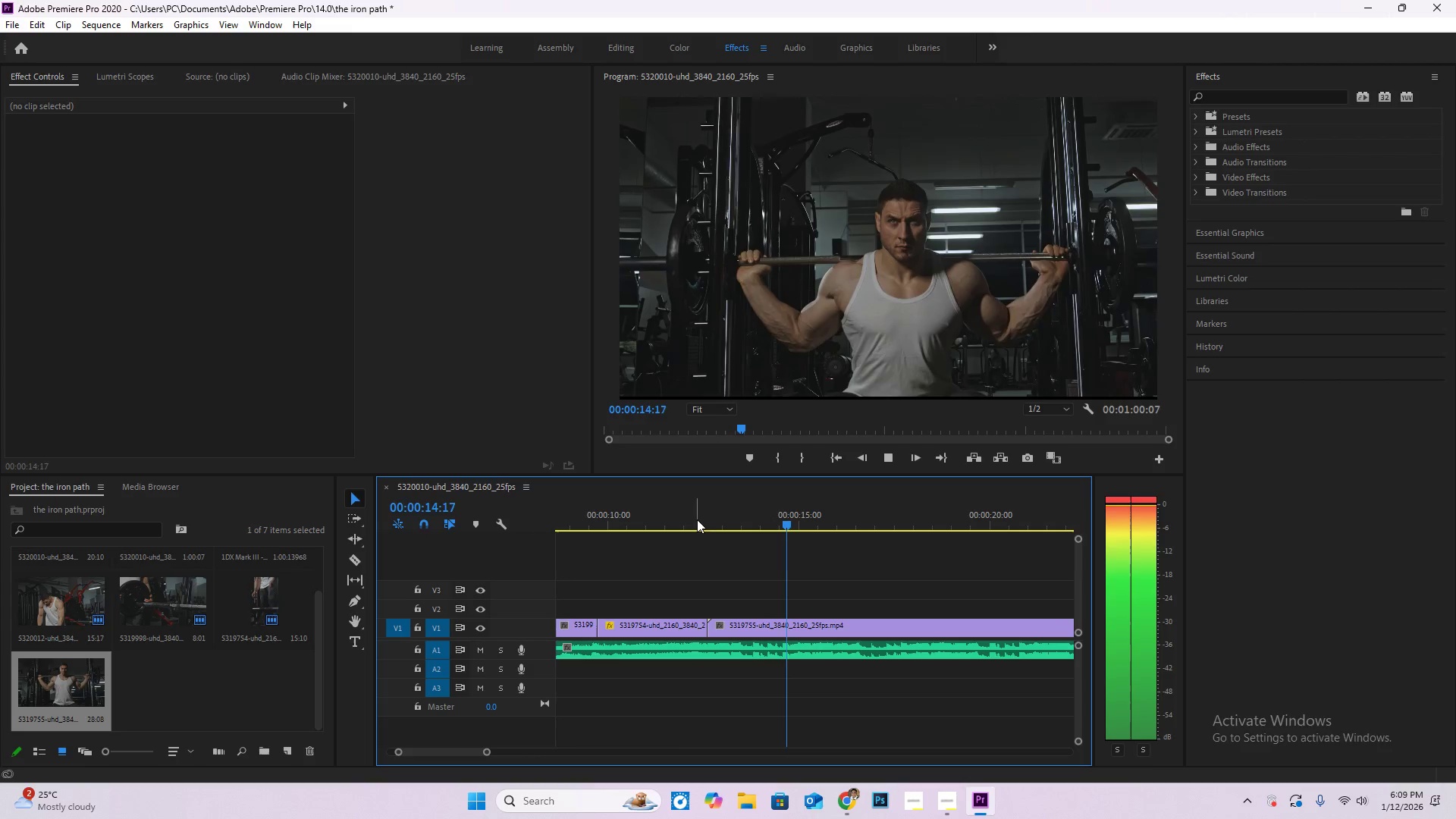 
key(Space)
 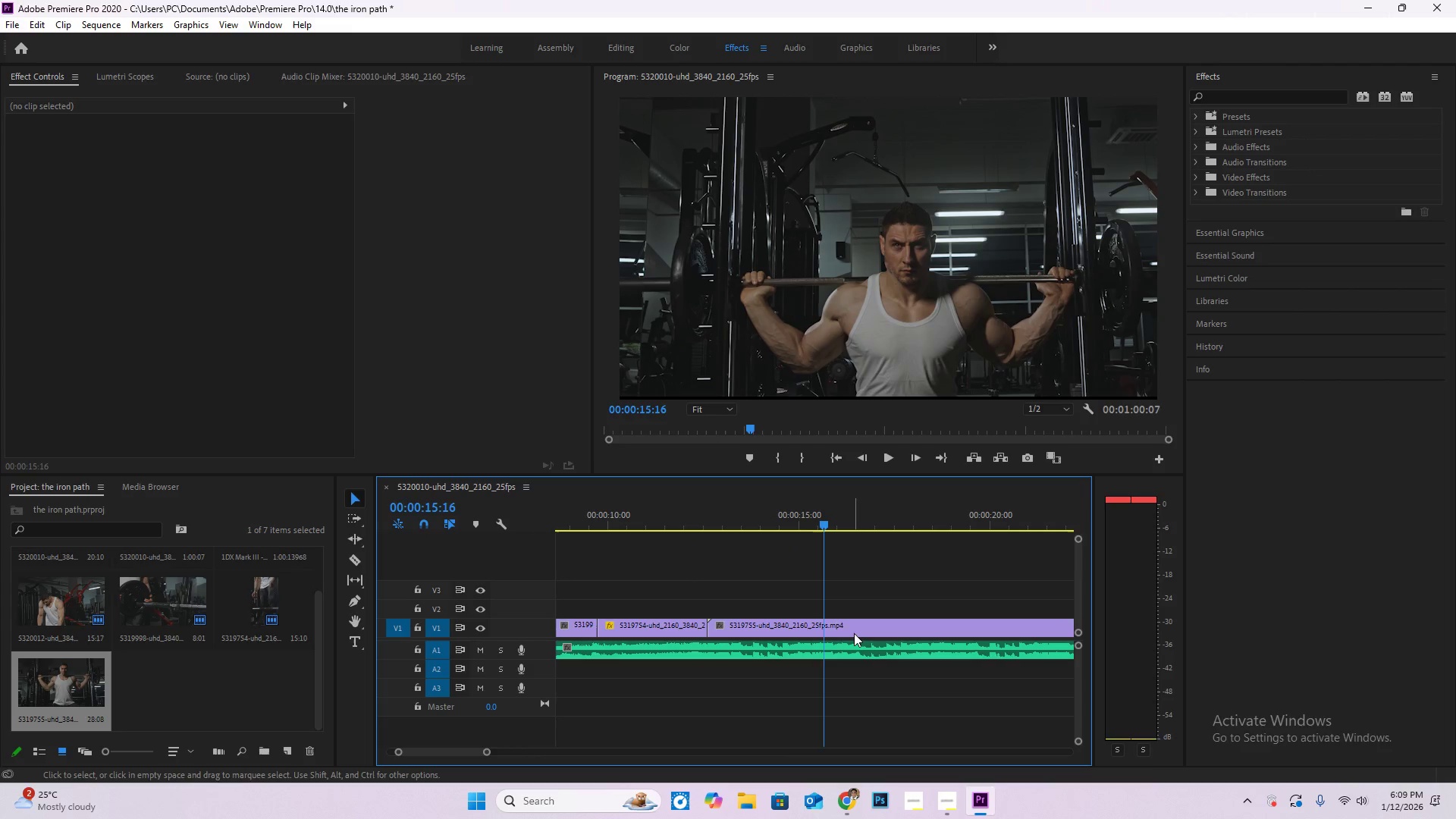 
key(C)
 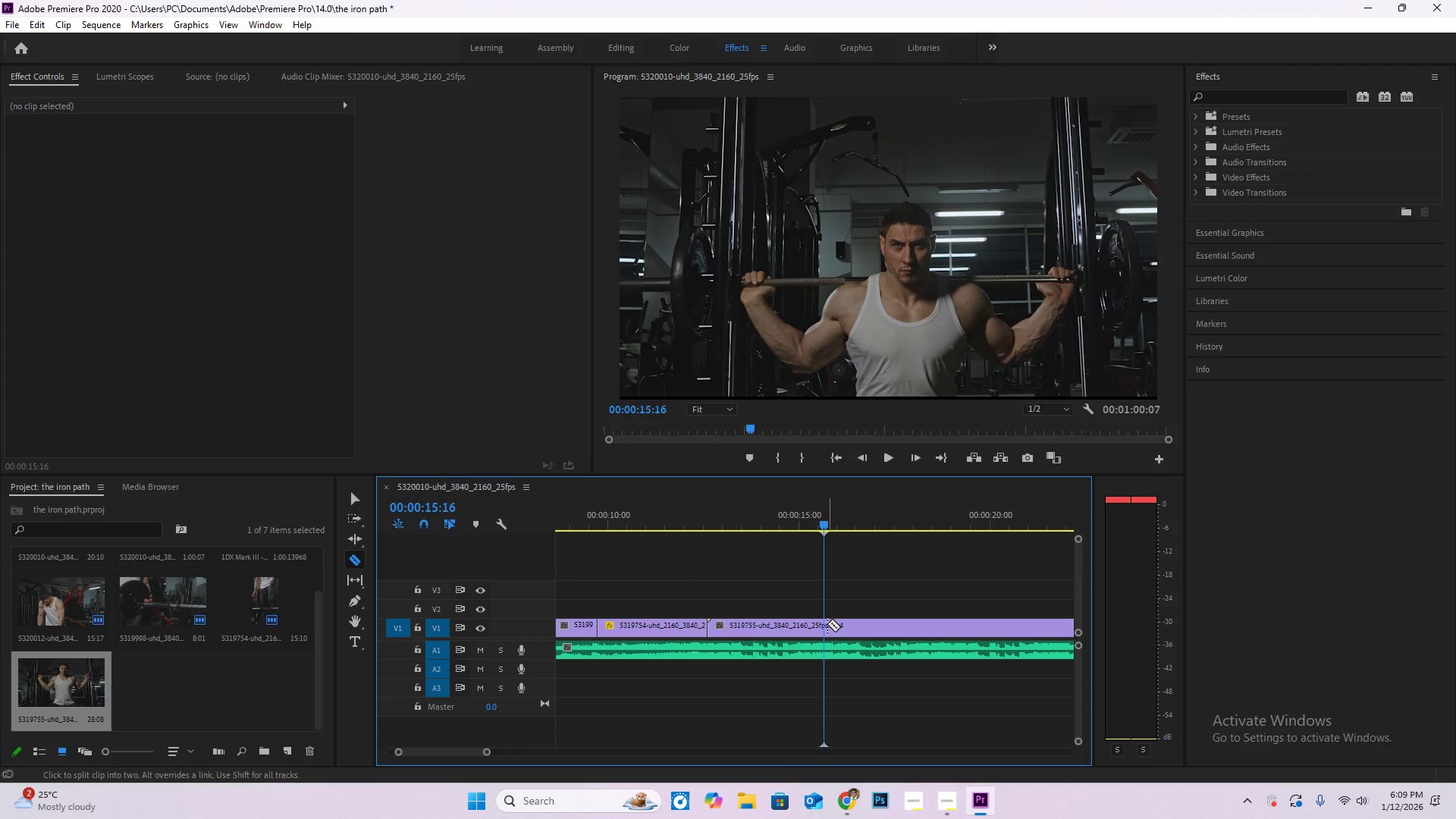 
left_click([827, 623])
 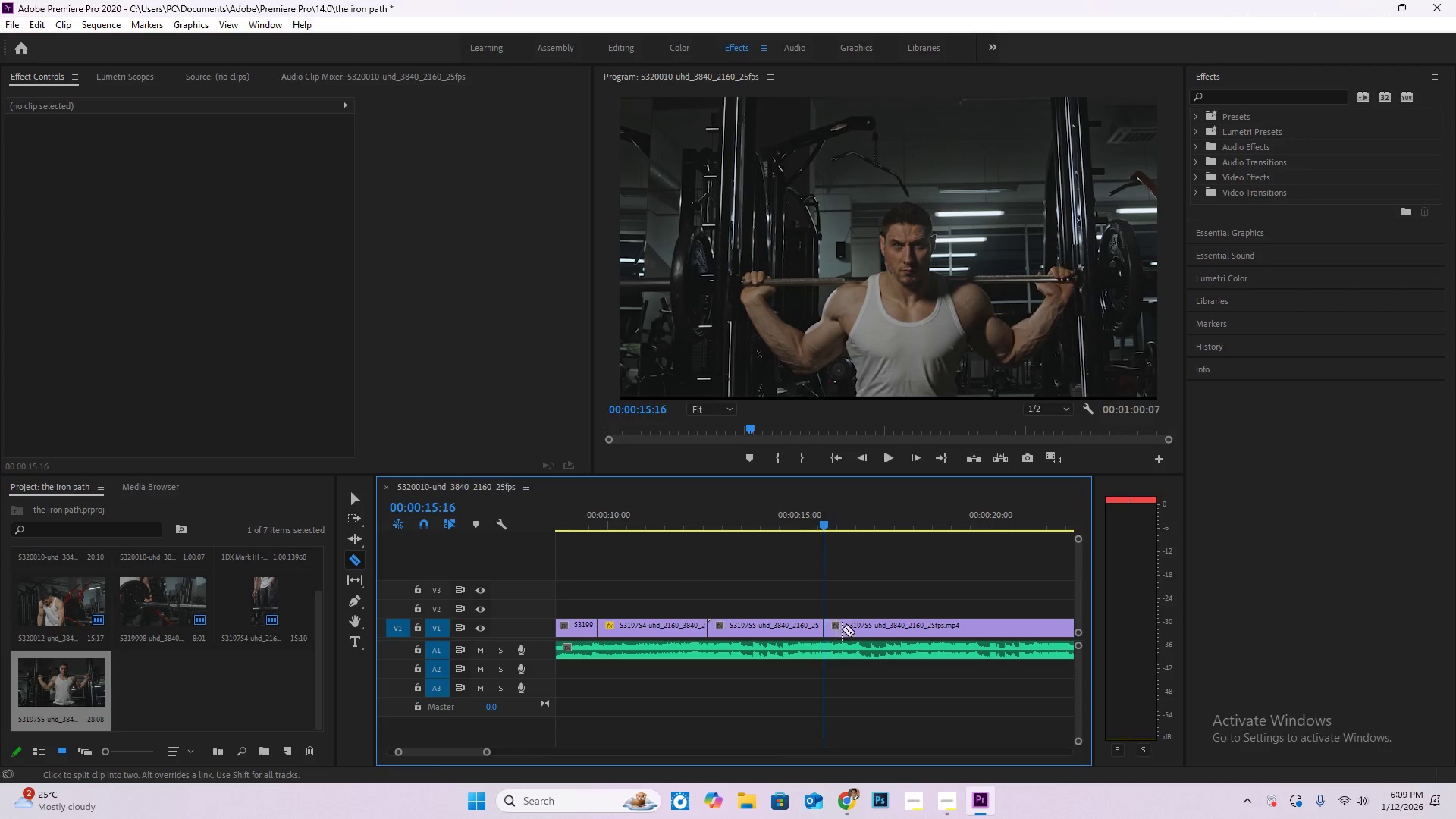 
key(V)
 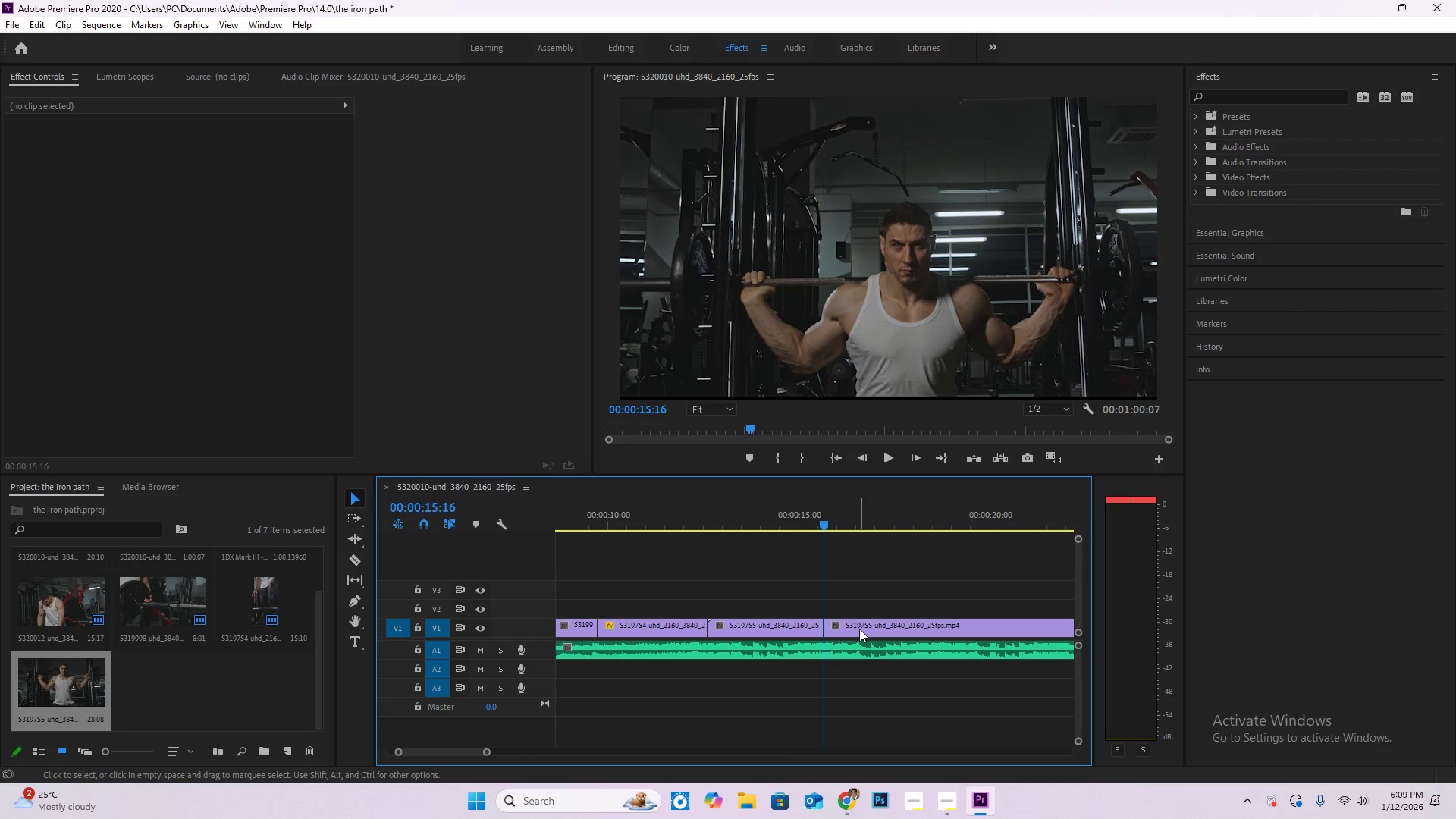 
left_click([859, 629])
 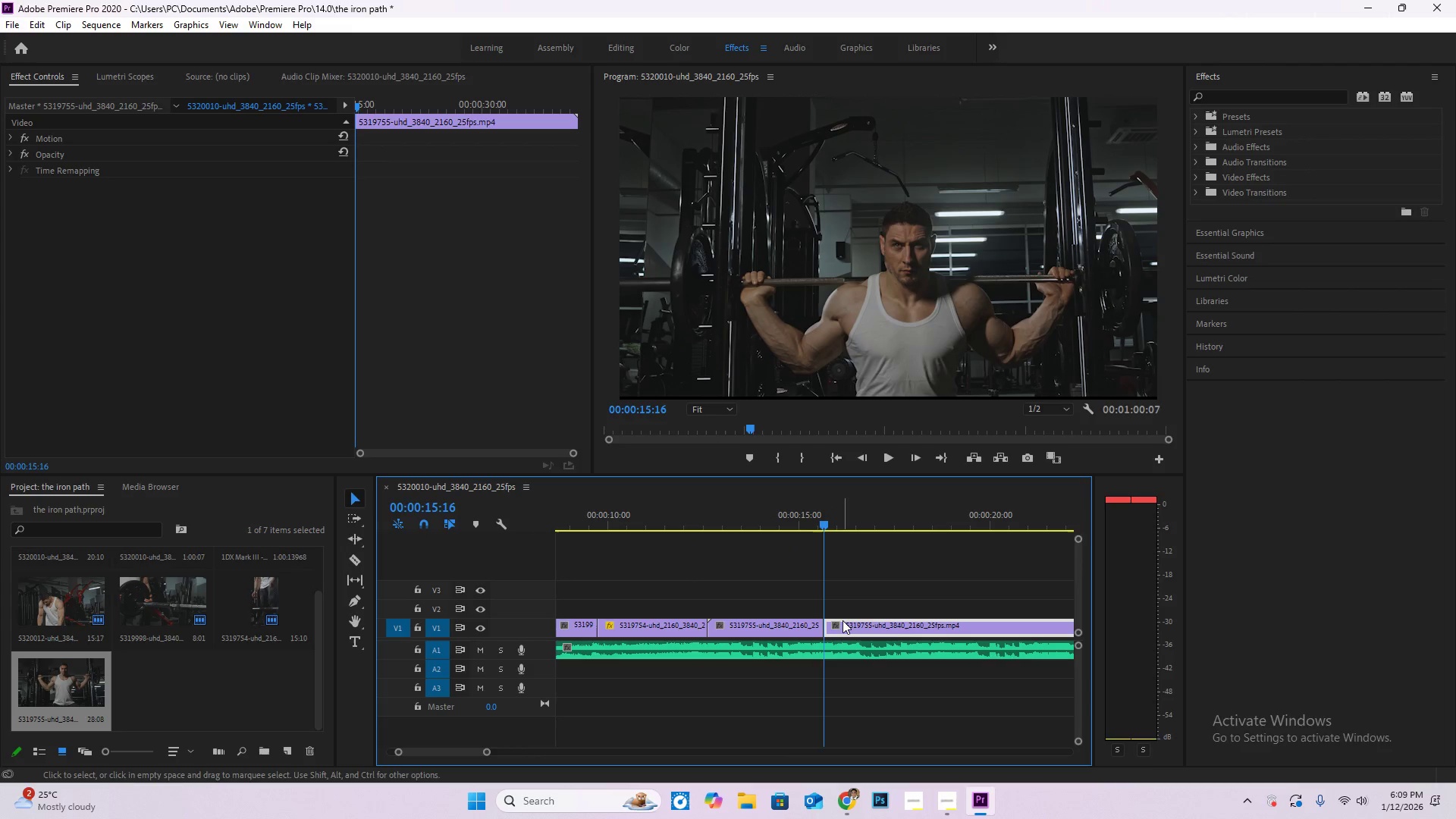 
key(Delete)
 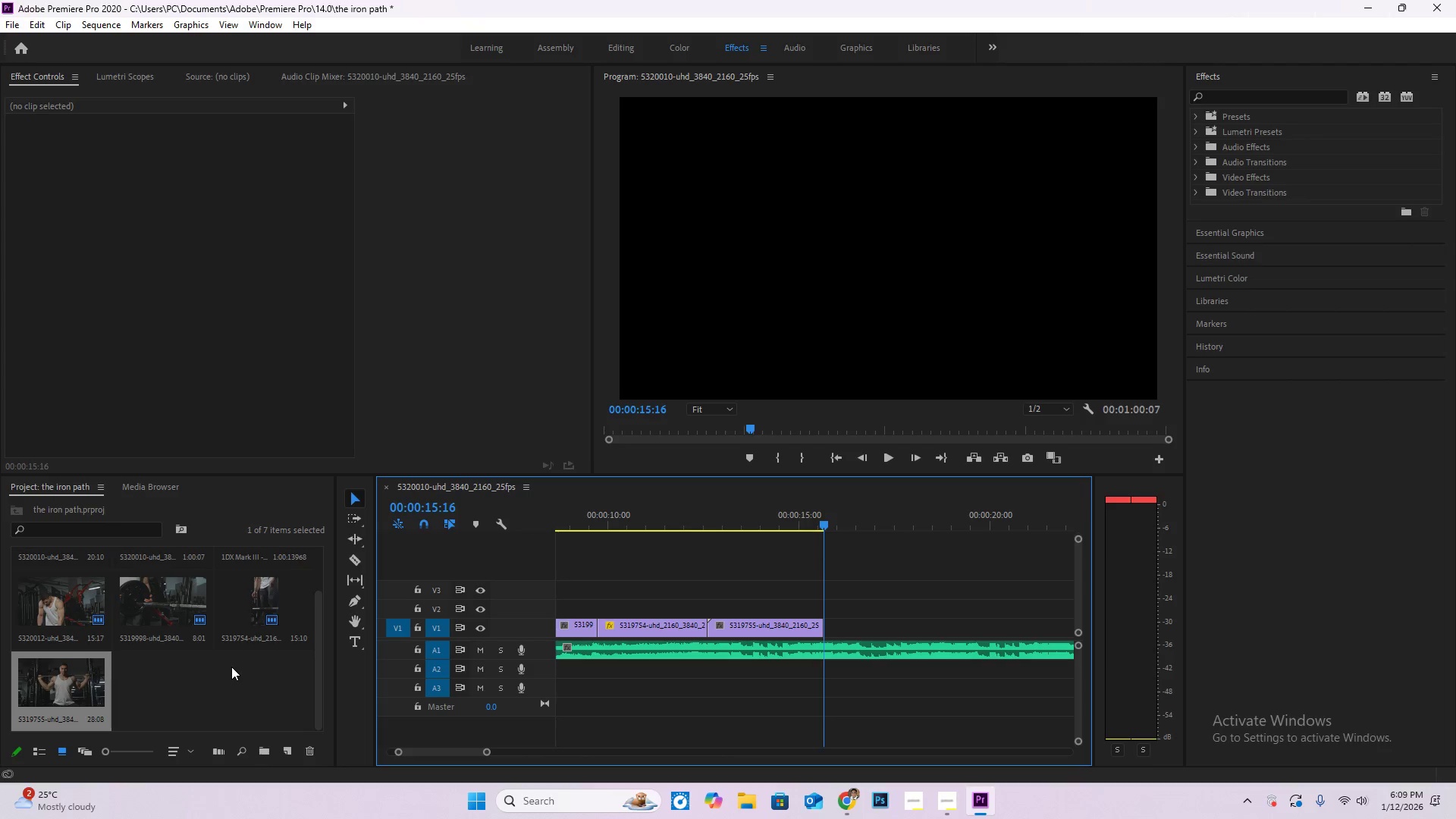 
double_click([231, 667])
 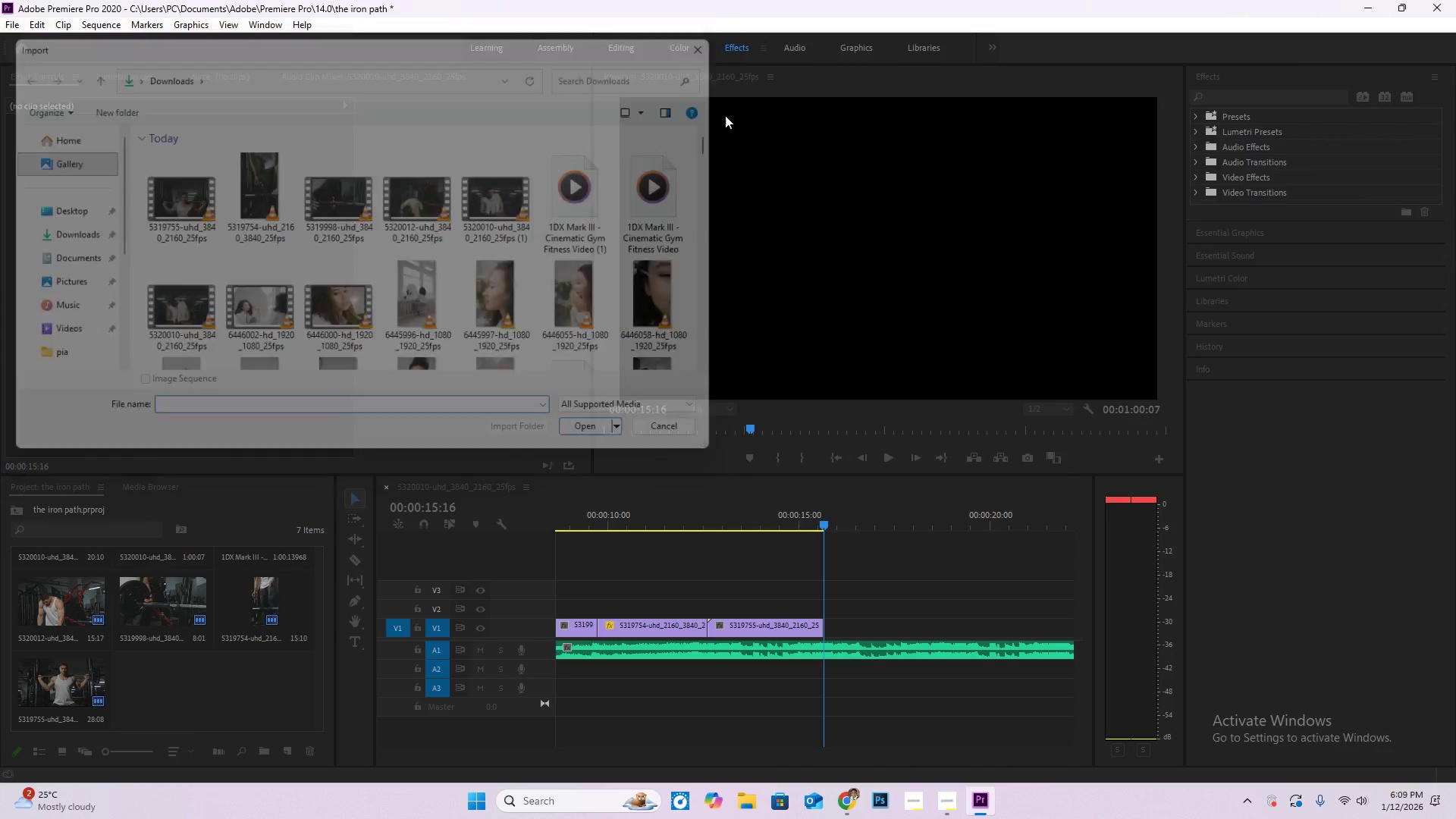 
left_click([844, 799])
 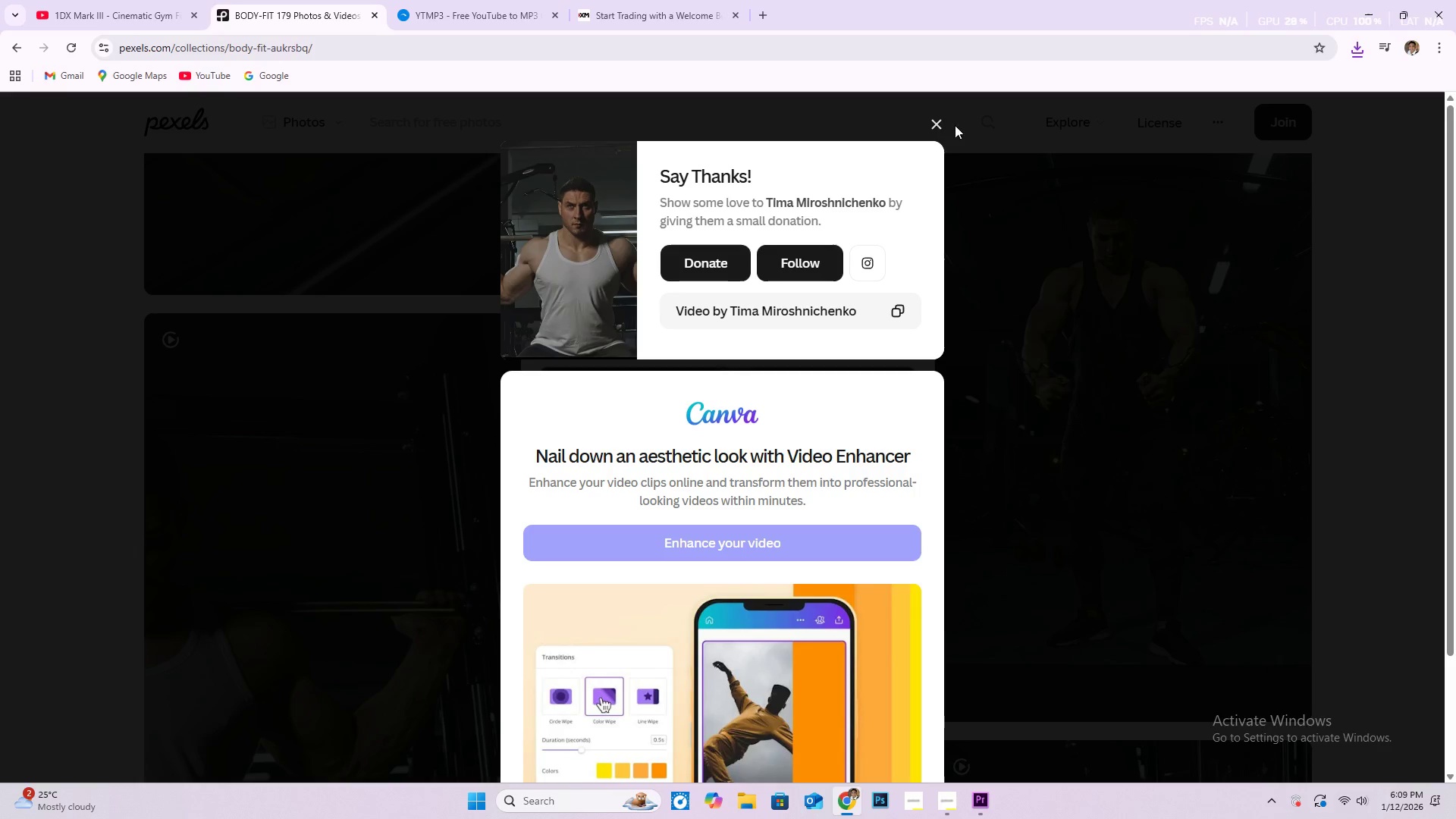 
left_click([941, 118])
 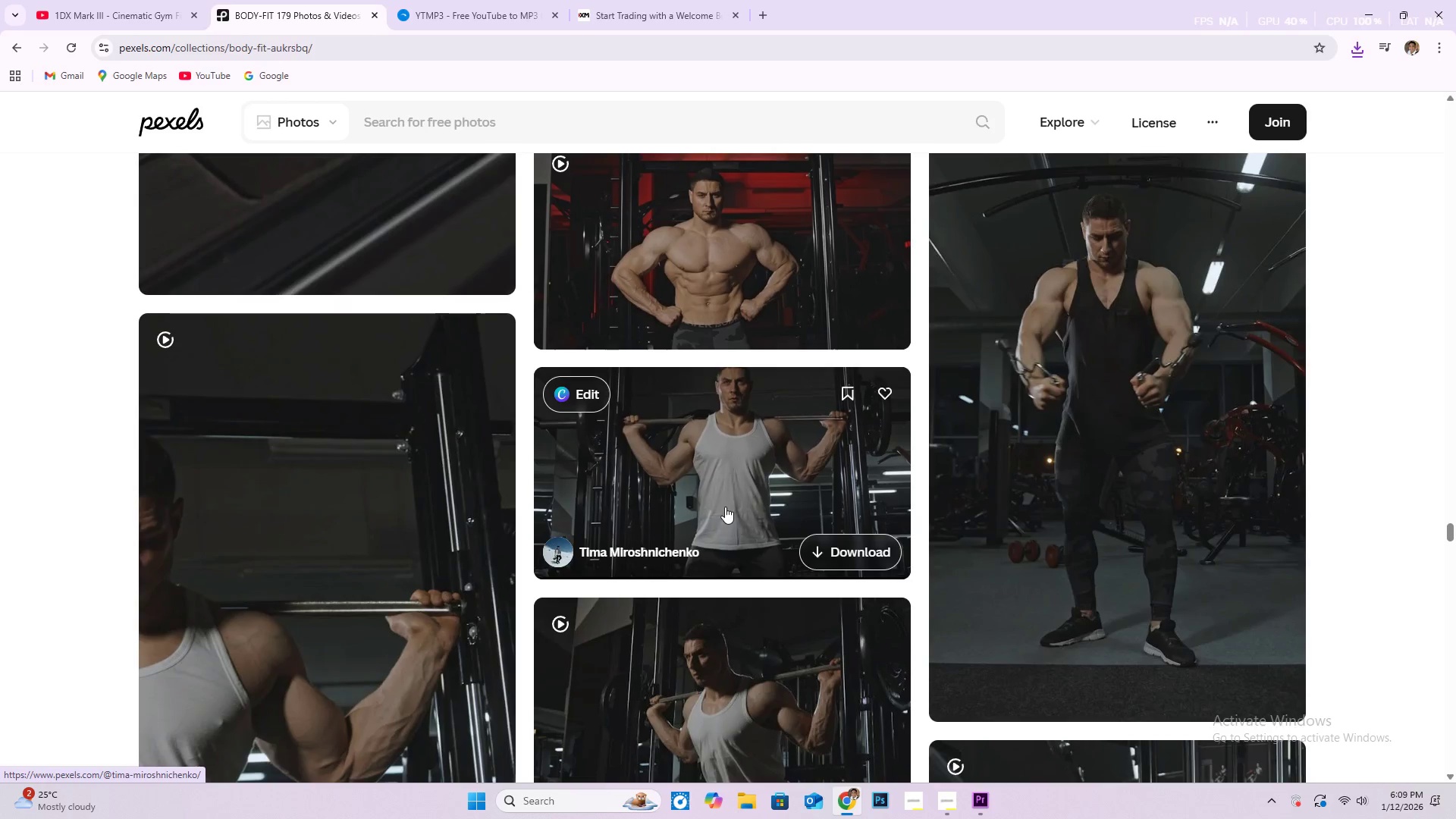 
scroll: coordinate [544, 605], scroll_direction: down, amount: 18.0
 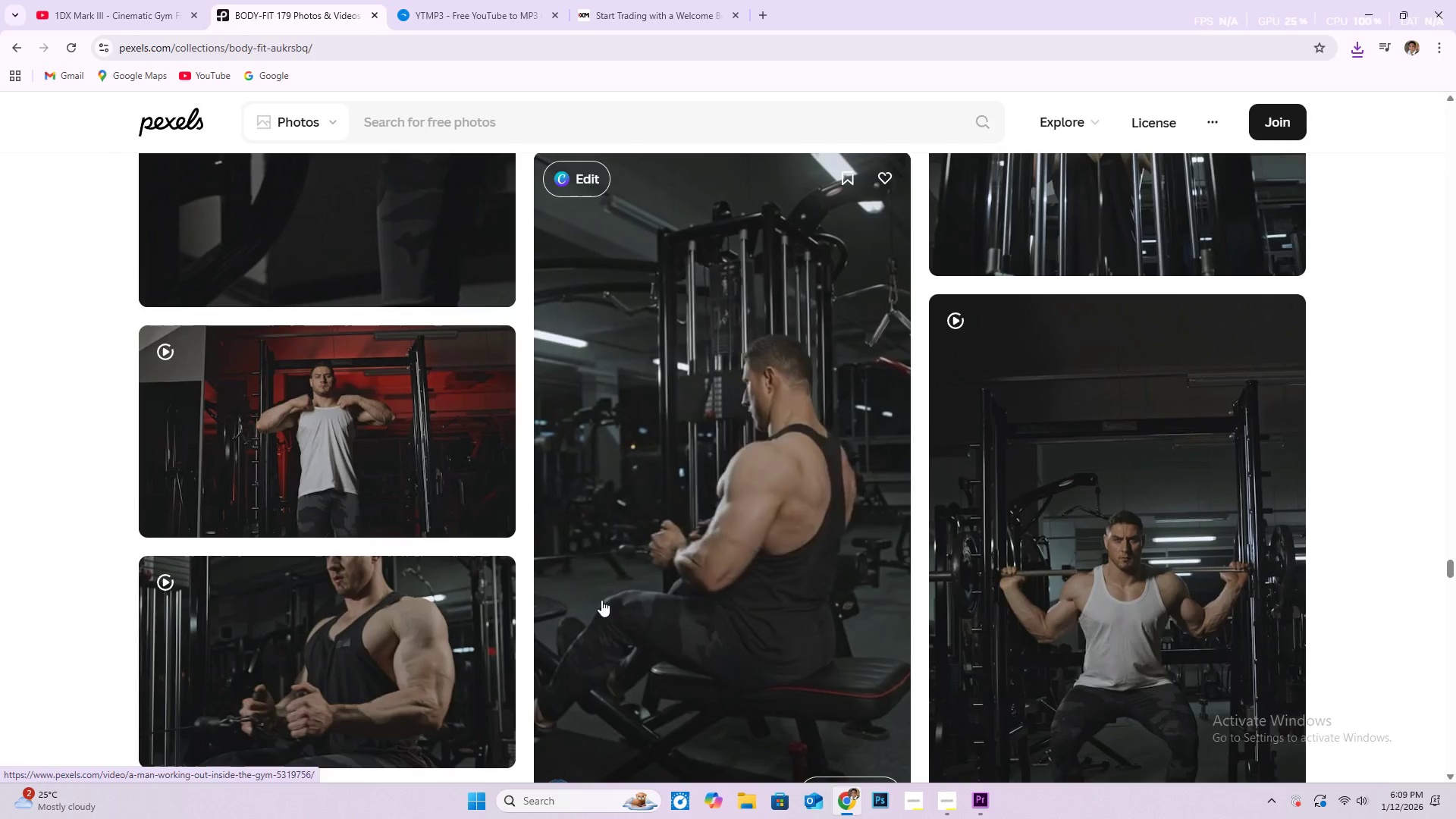 
scroll: coordinate [887, 568], scroll_direction: down, amount: 6.0
 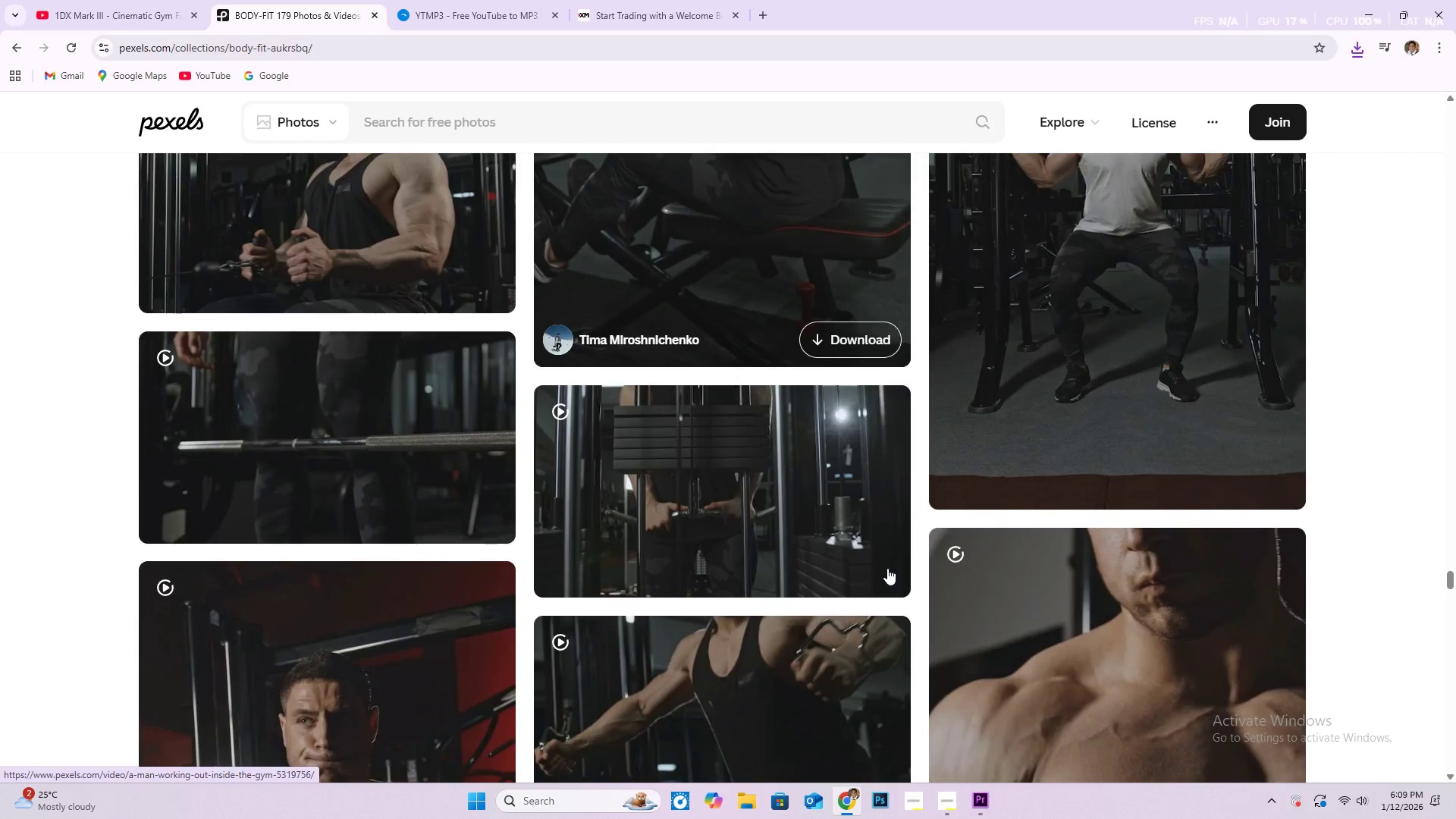 
scroll: coordinate [849, 570], scroll_direction: none, amount: 0.0
 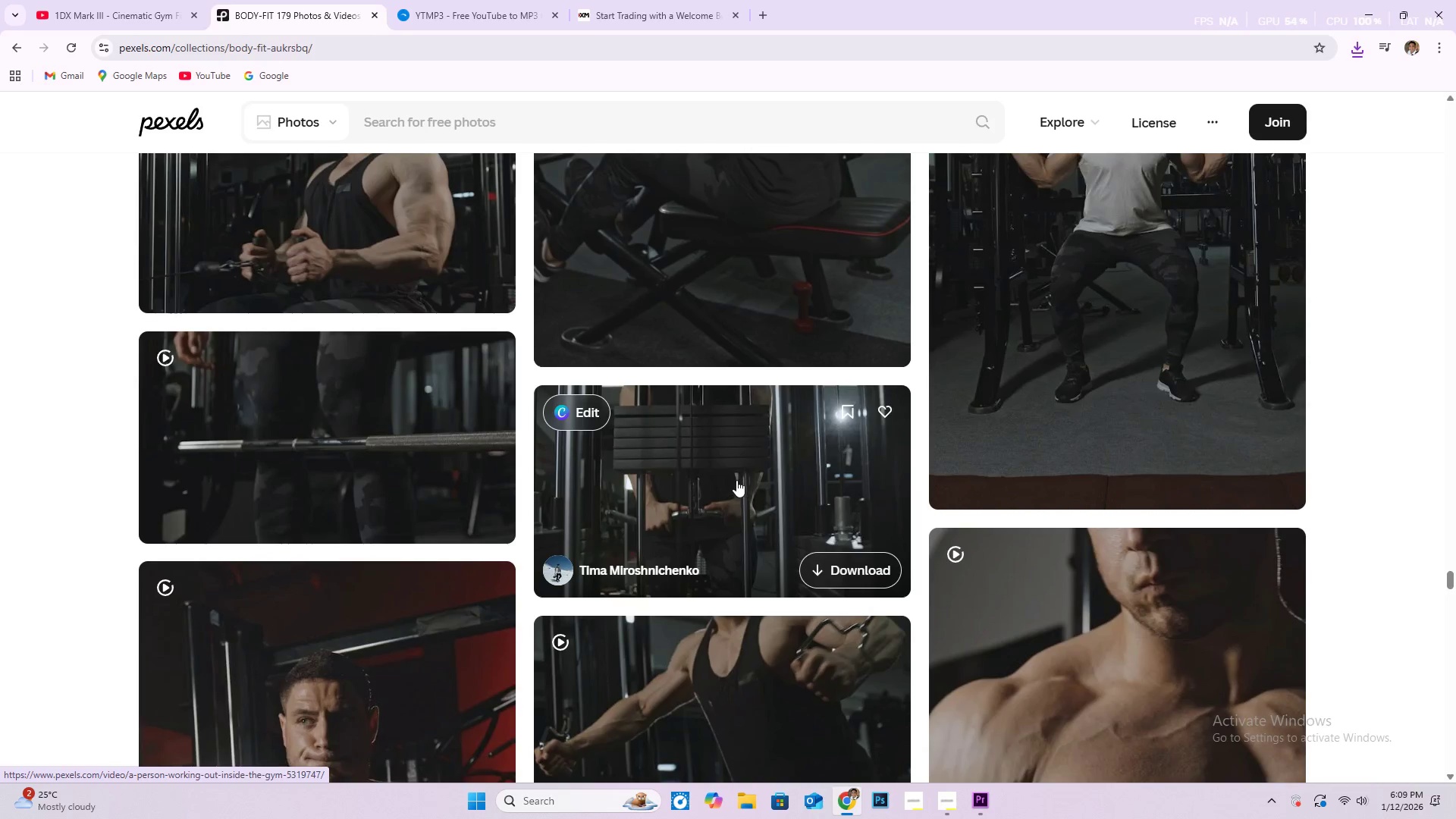 
scroll: coordinate [739, 444], scroll_direction: down, amount: 15.0
 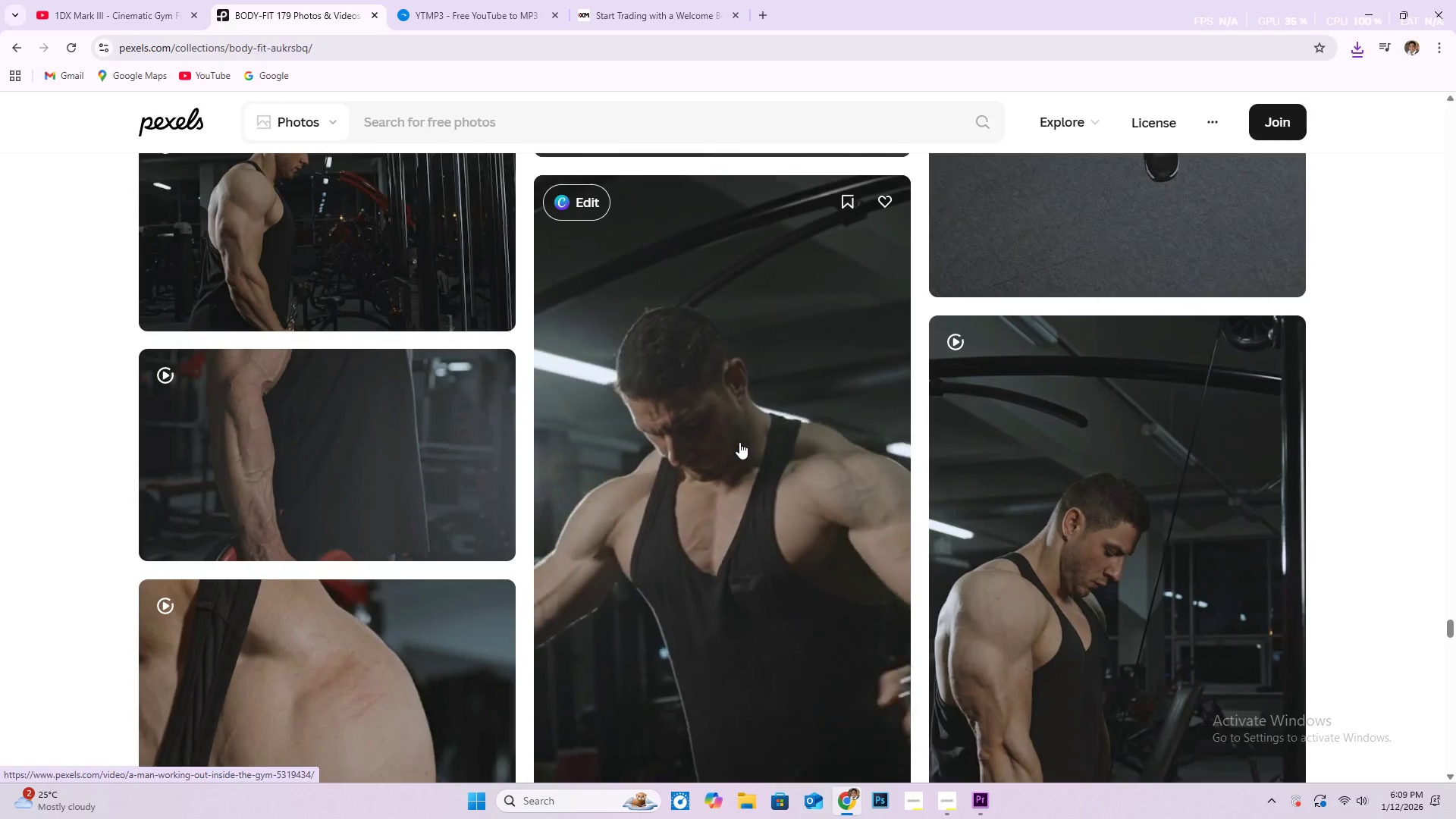 
scroll: coordinate [657, 450], scroll_direction: up, amount: 4.0
 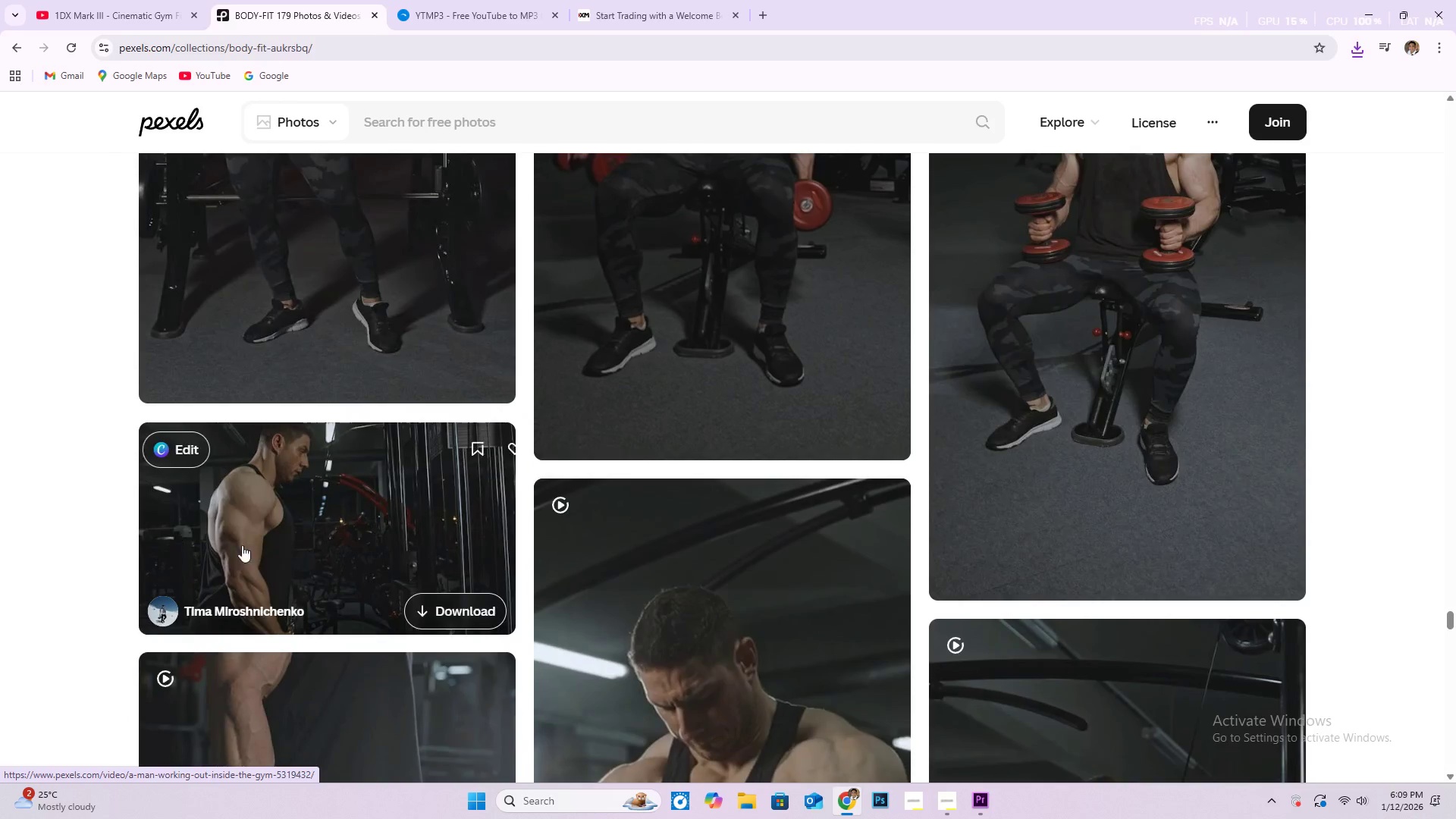 
scroll: coordinate [689, 475], scroll_direction: down, amount: 14.0
 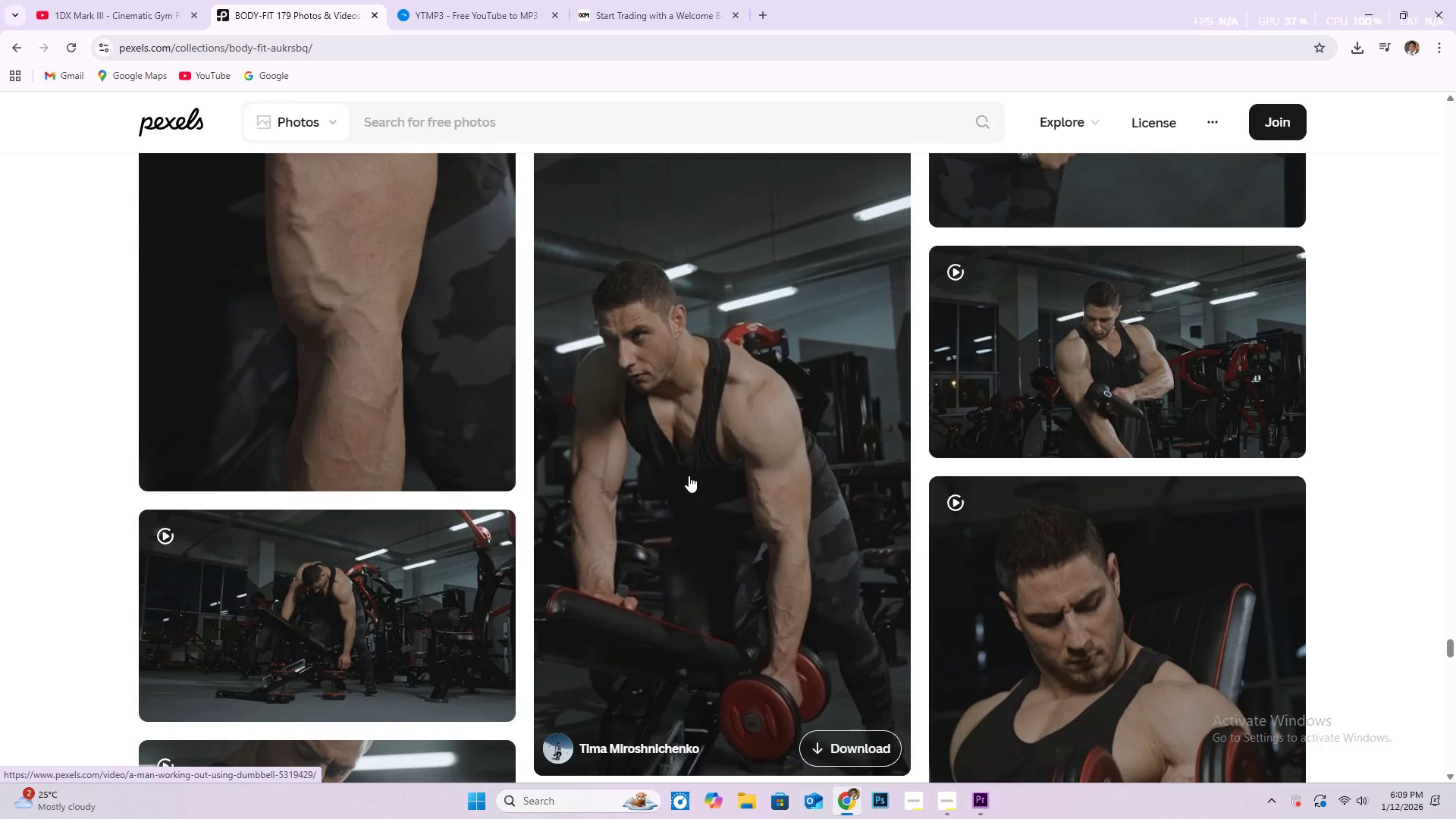 
scroll: coordinate [279, 550], scroll_direction: up, amount: 76.0
 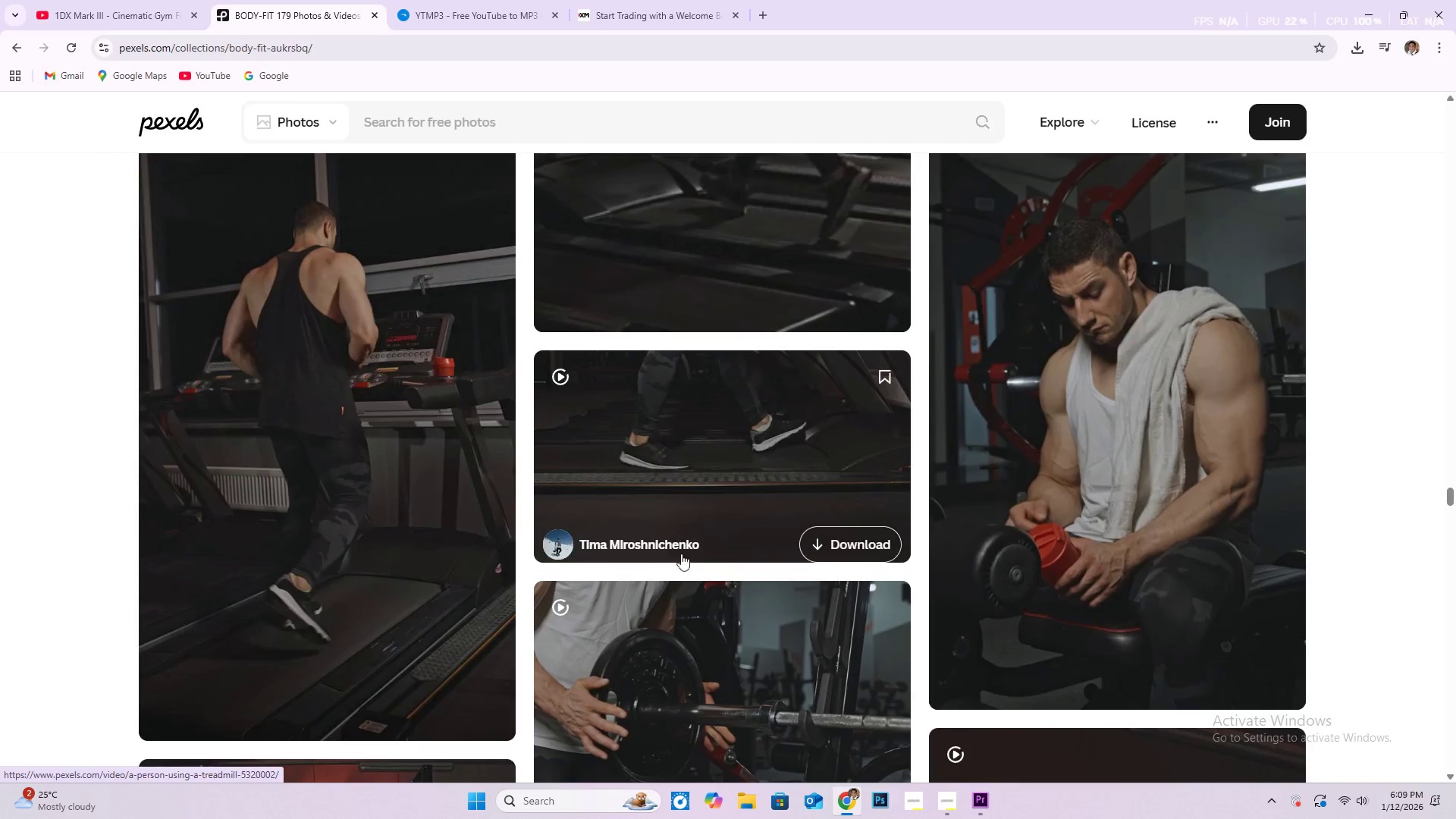 
scroll: coordinate [431, 572], scroll_direction: up, amount: 12.0
 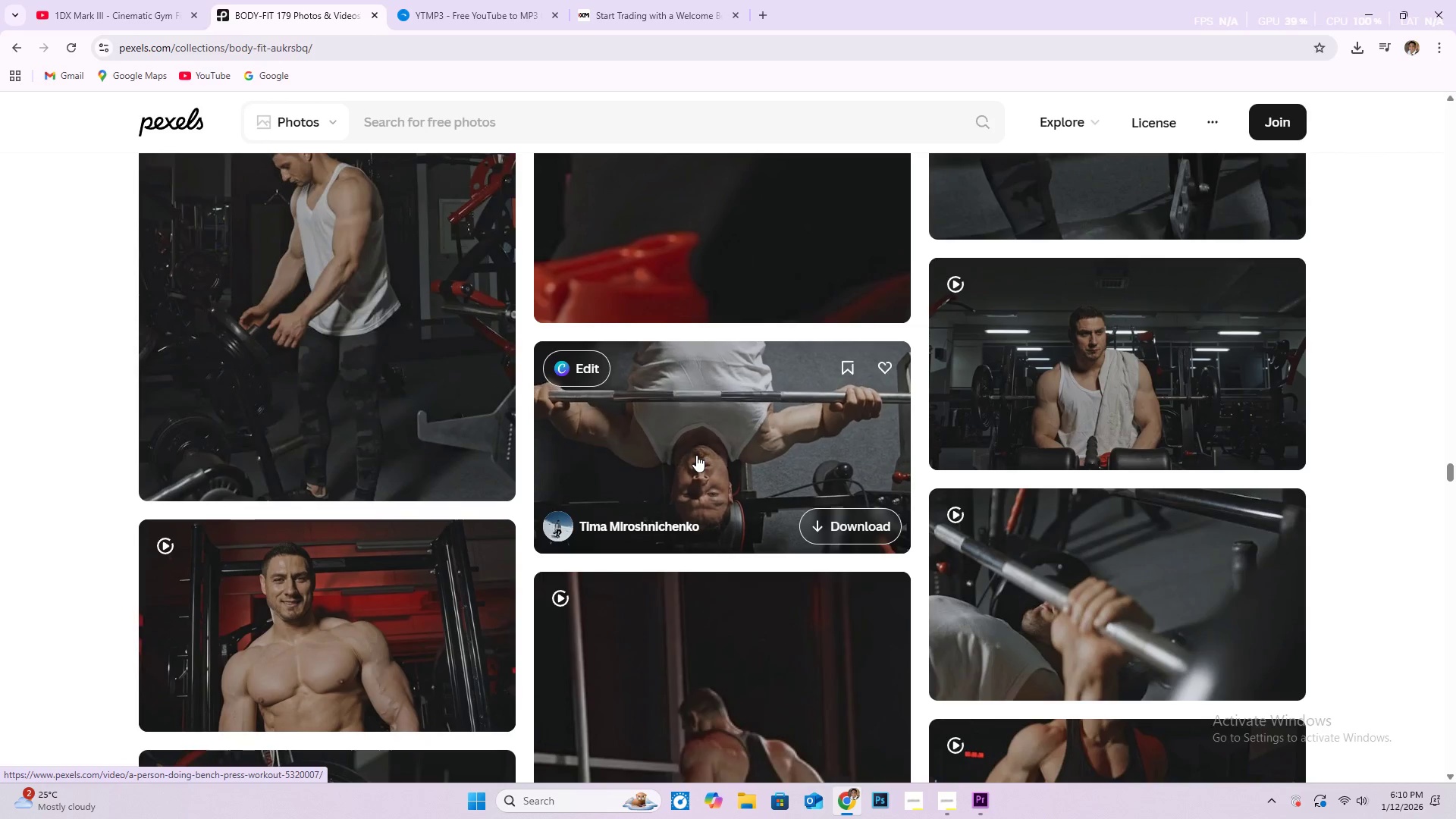 
wait(5.69)
 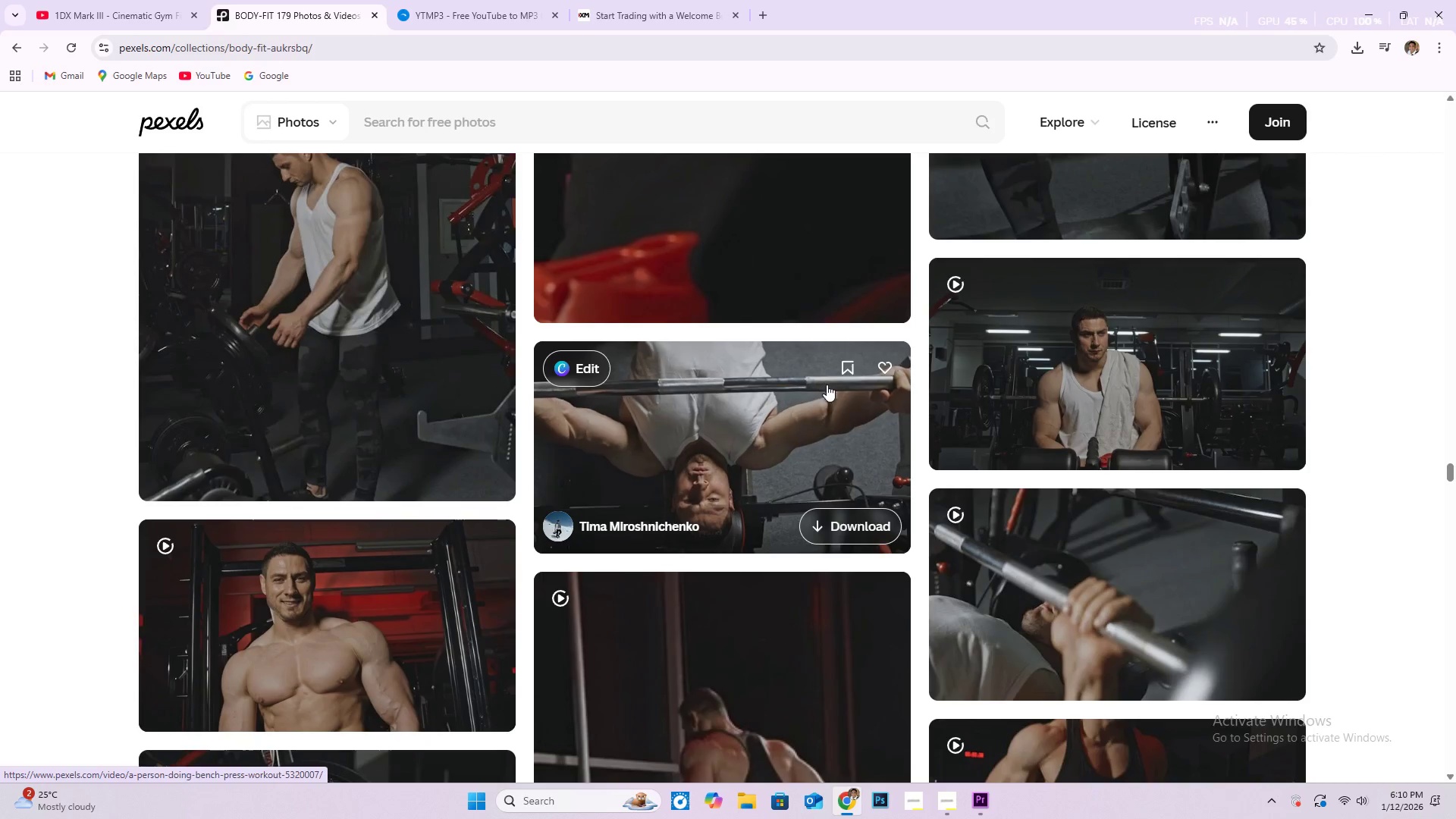 
left_click([821, 509])
 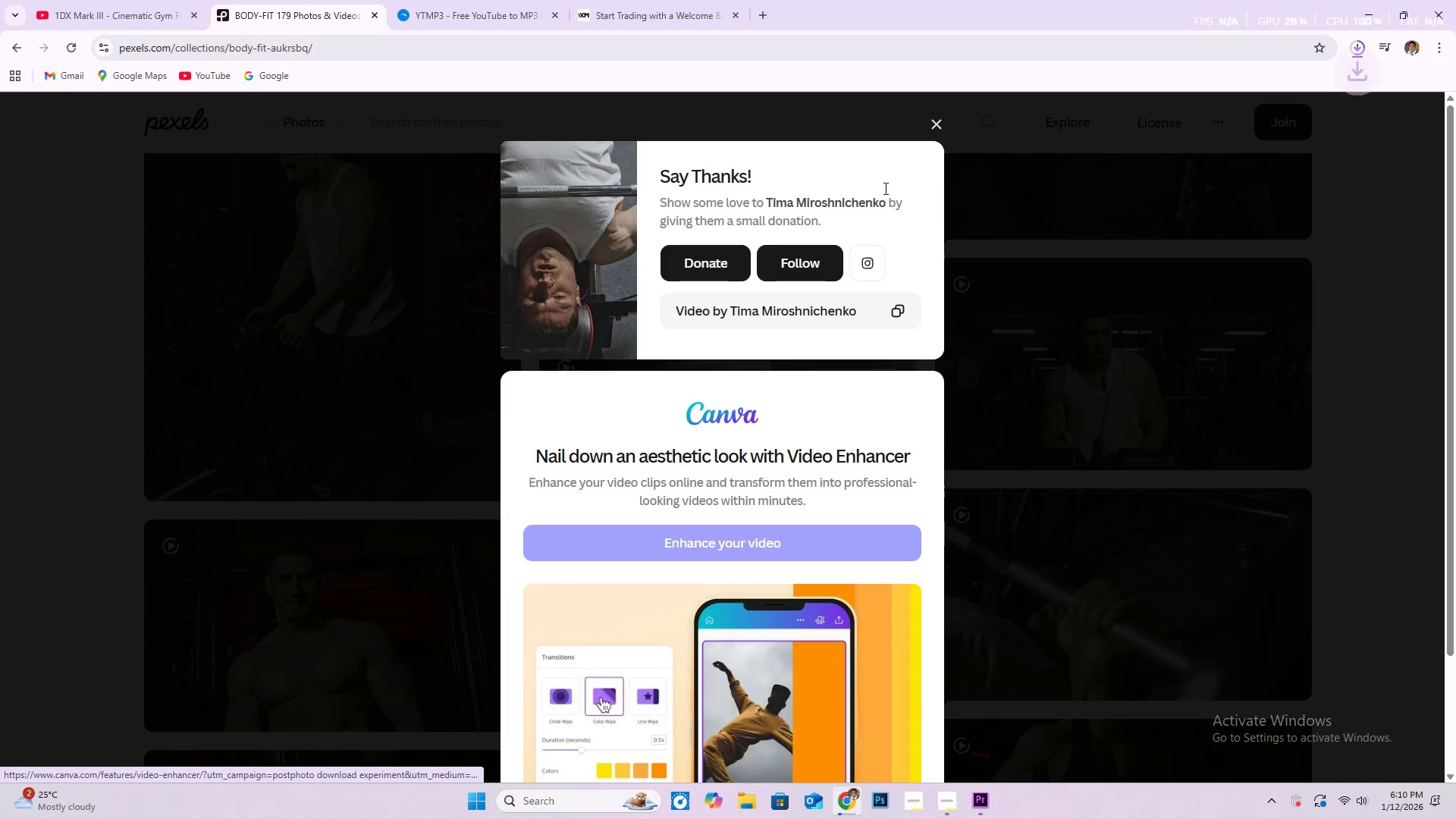 
left_click([931, 125])
 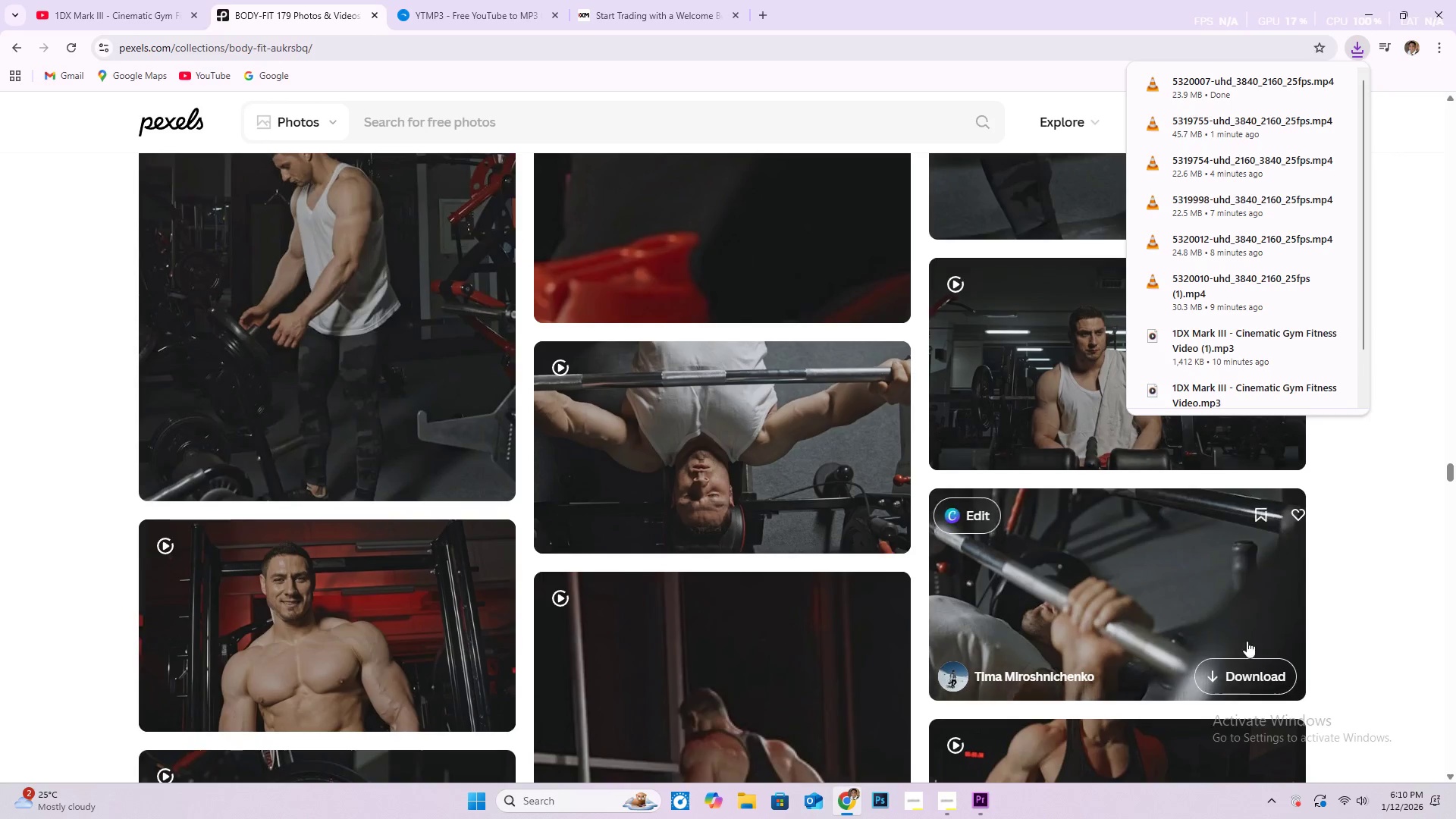 
left_click([1254, 667])
 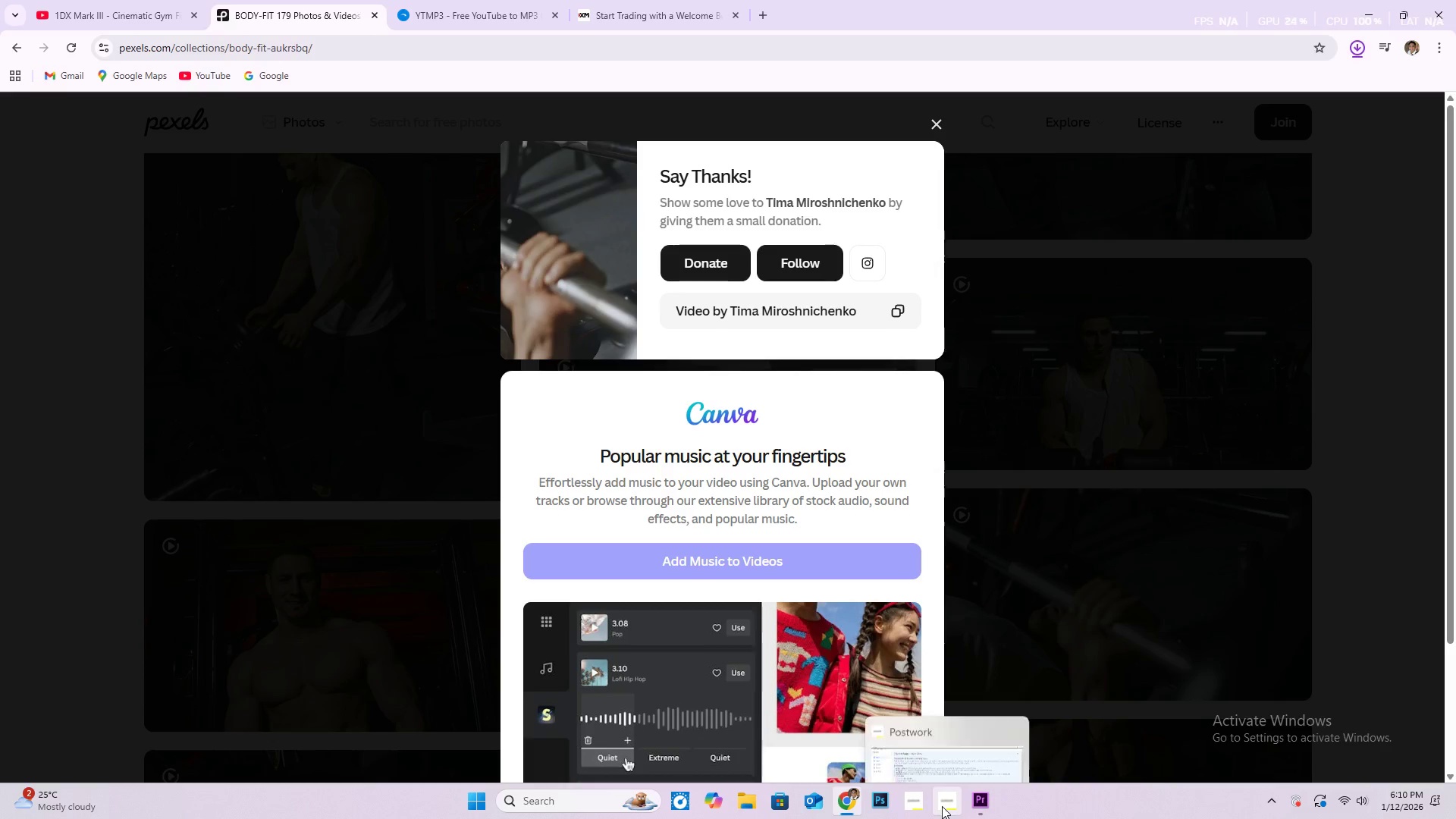 
left_click([853, 806])
 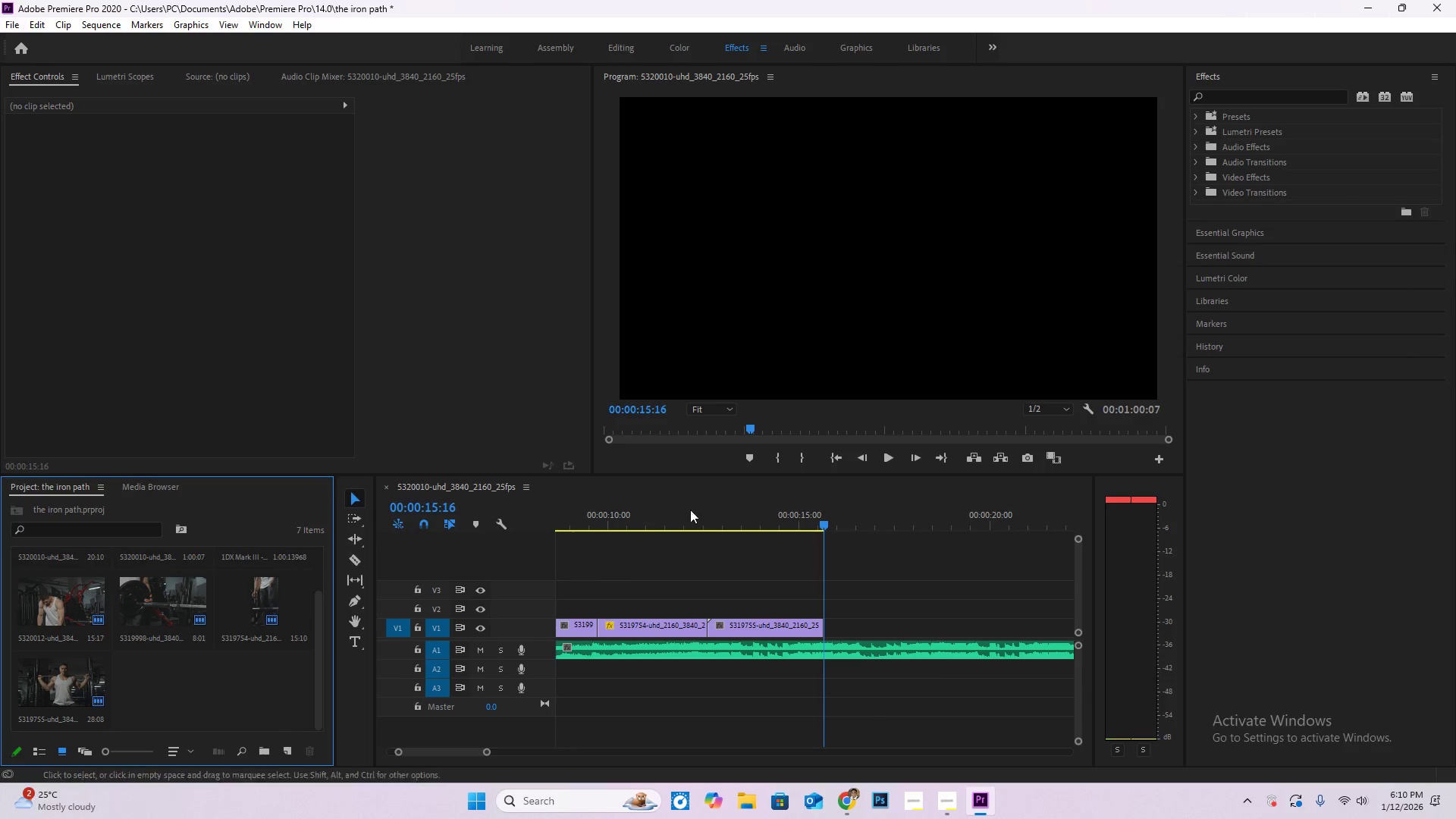 
left_click_drag(start_coordinate=[683, 517], to_coordinate=[744, 564])
 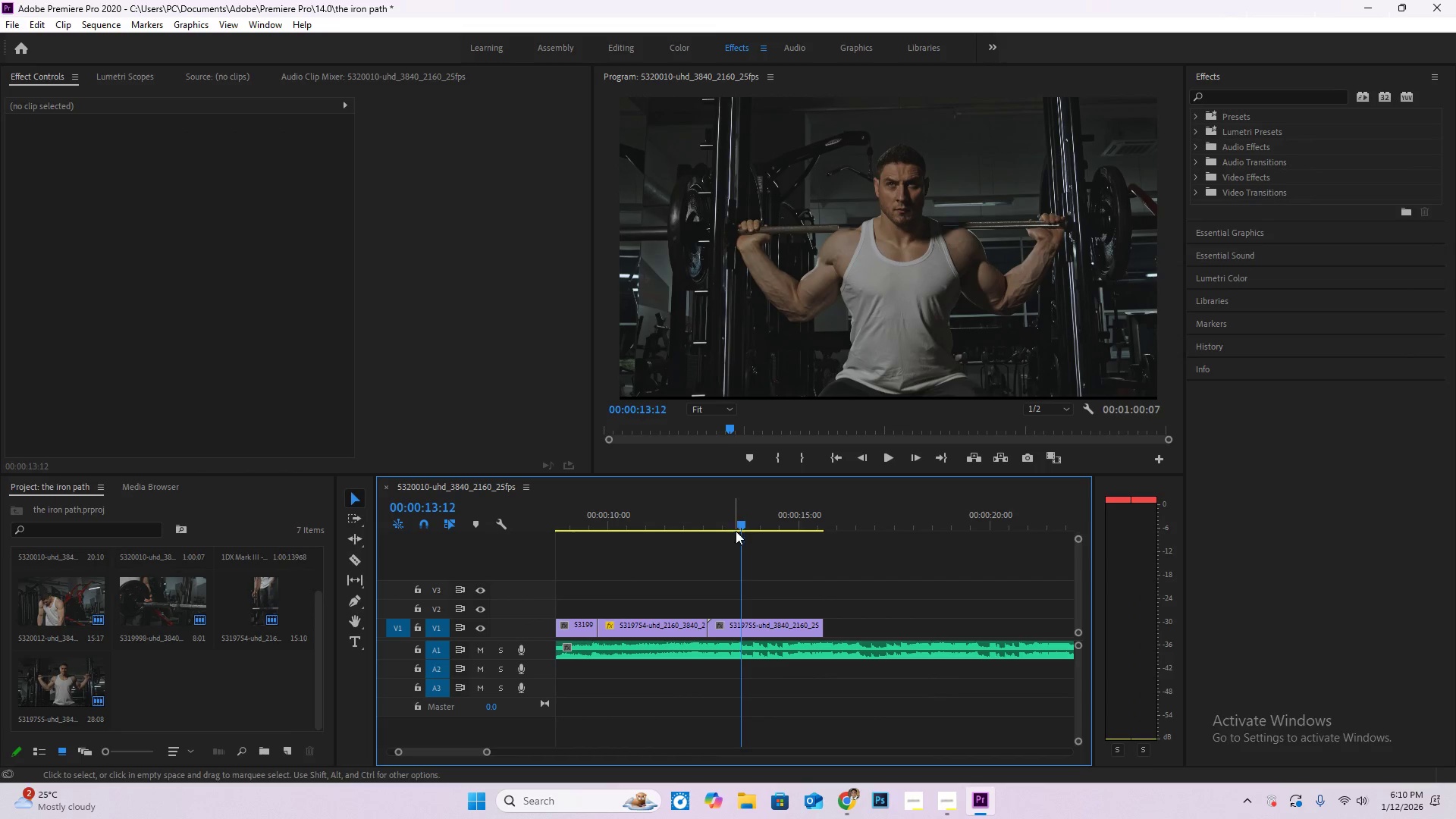 
left_click_drag(start_coordinate=[741, 525], to_coordinate=[702, 512])
 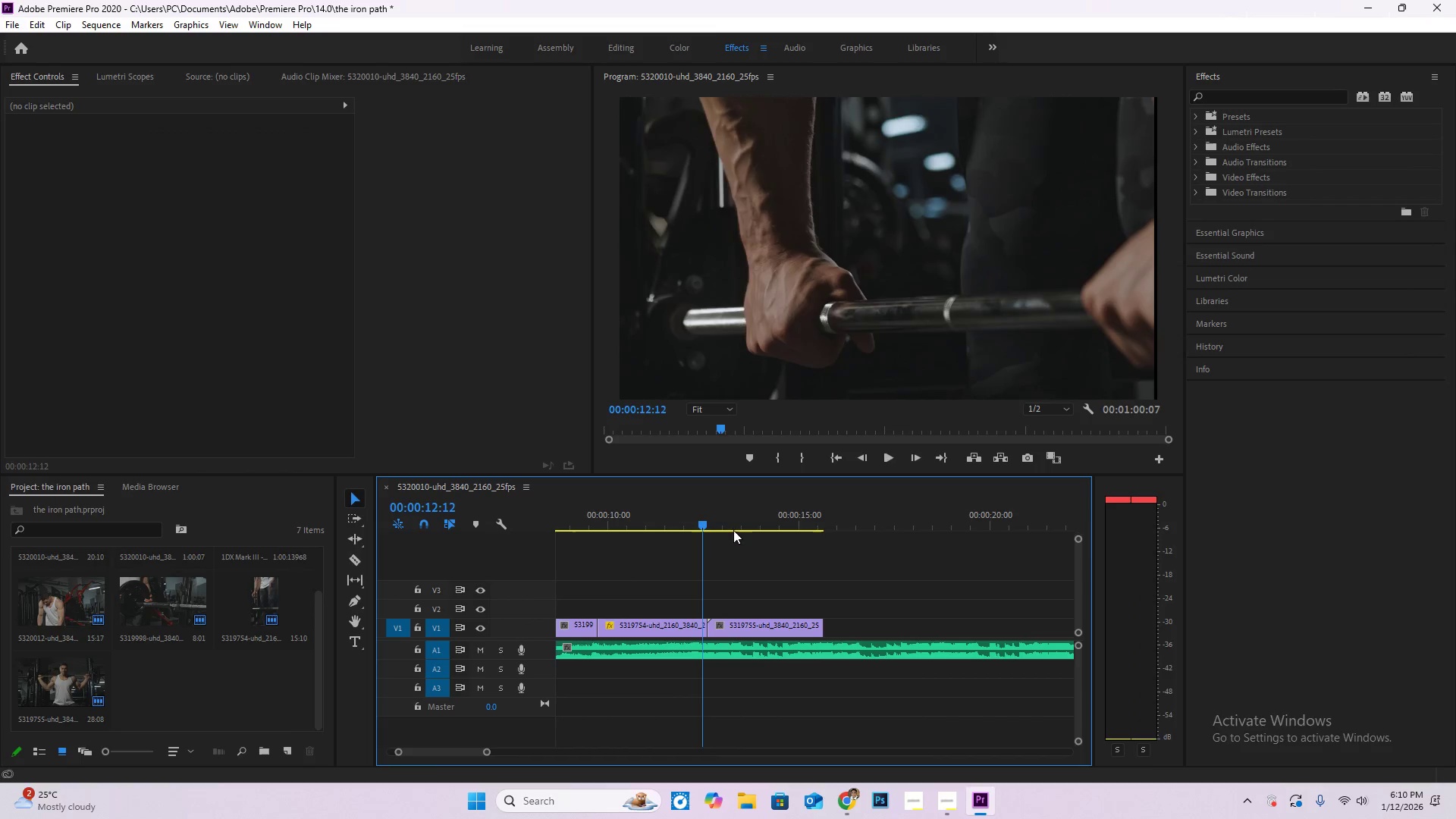 
key(Space)
 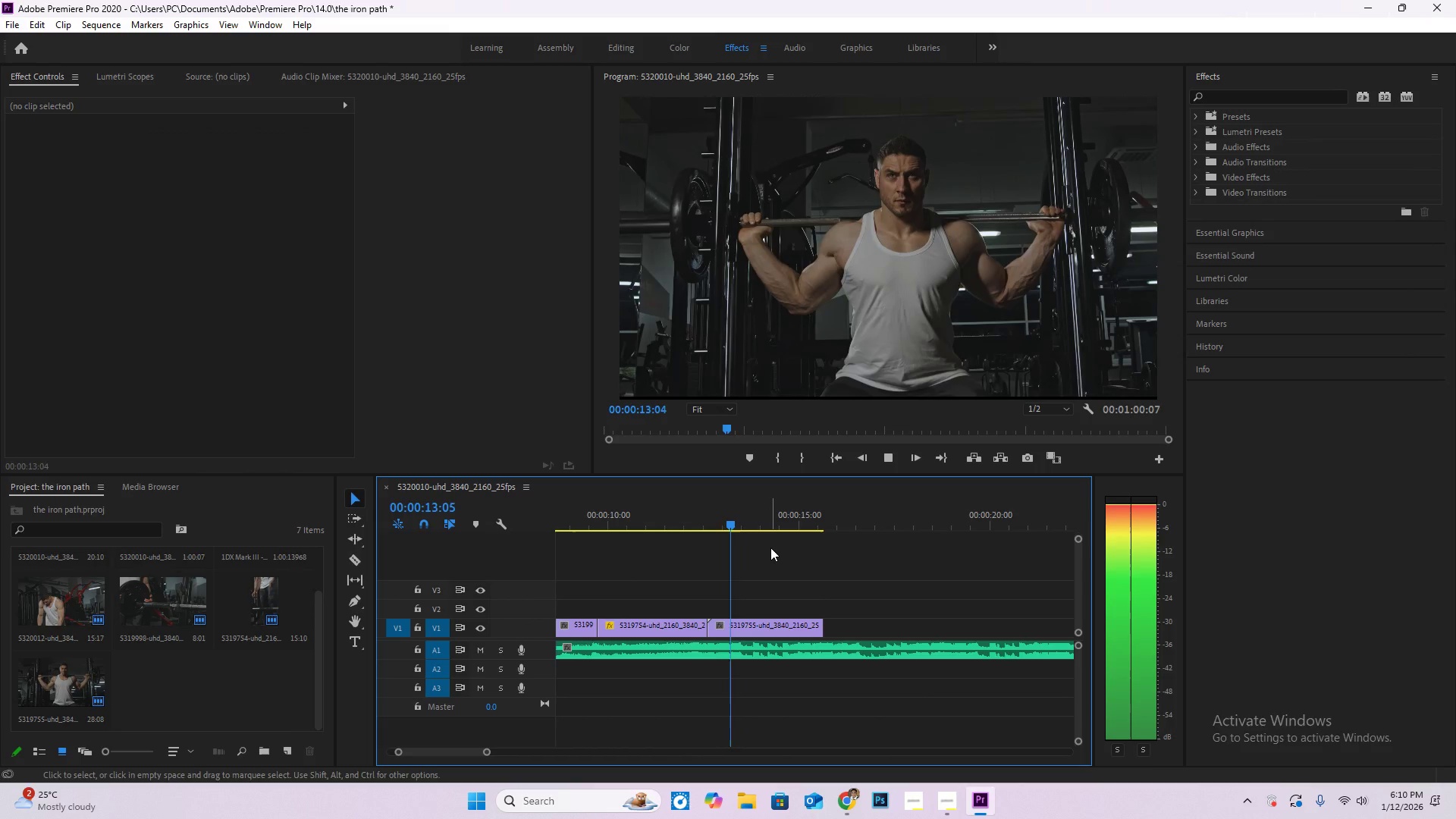 
key(Space)
 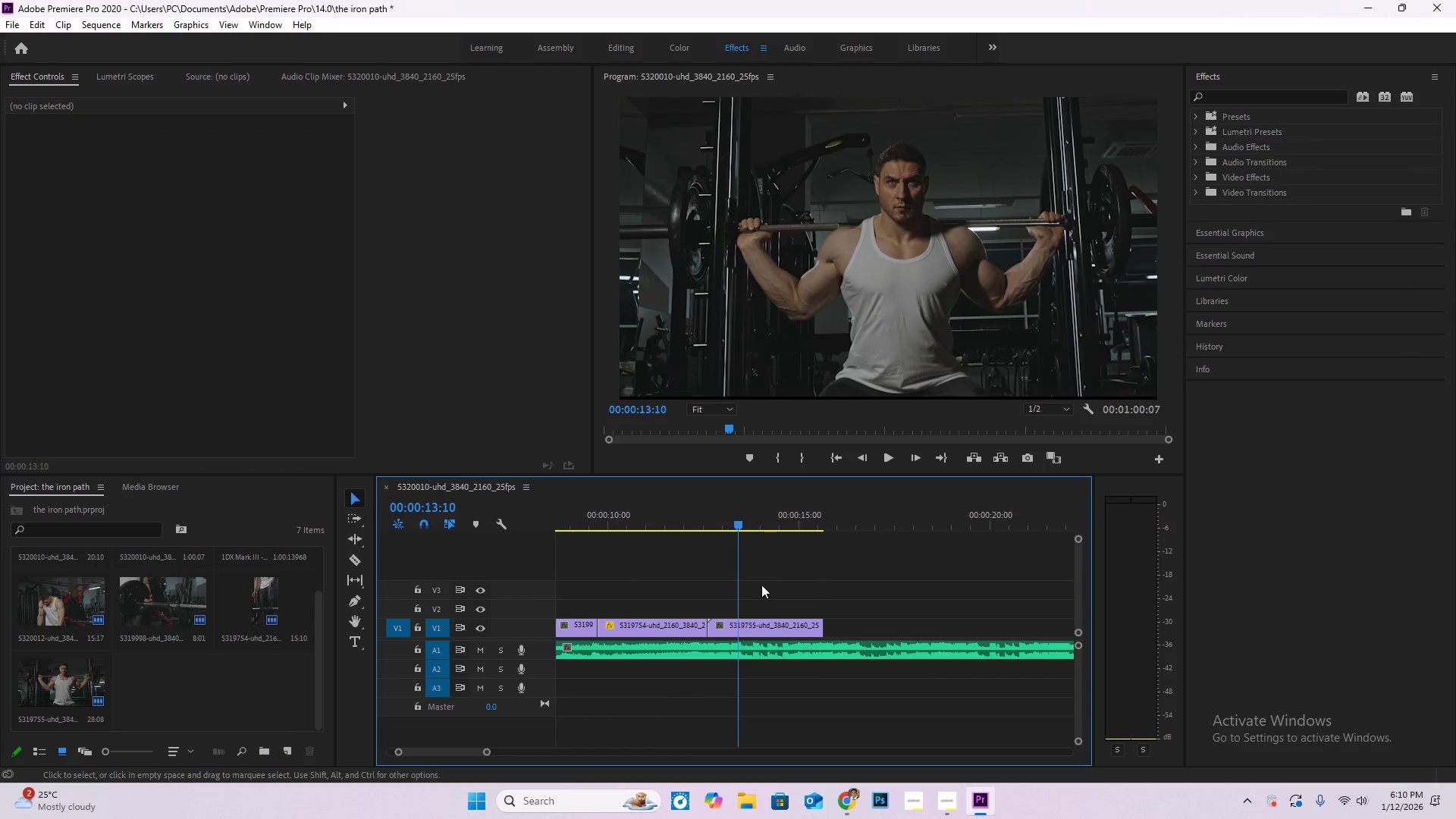 
key(Space)
 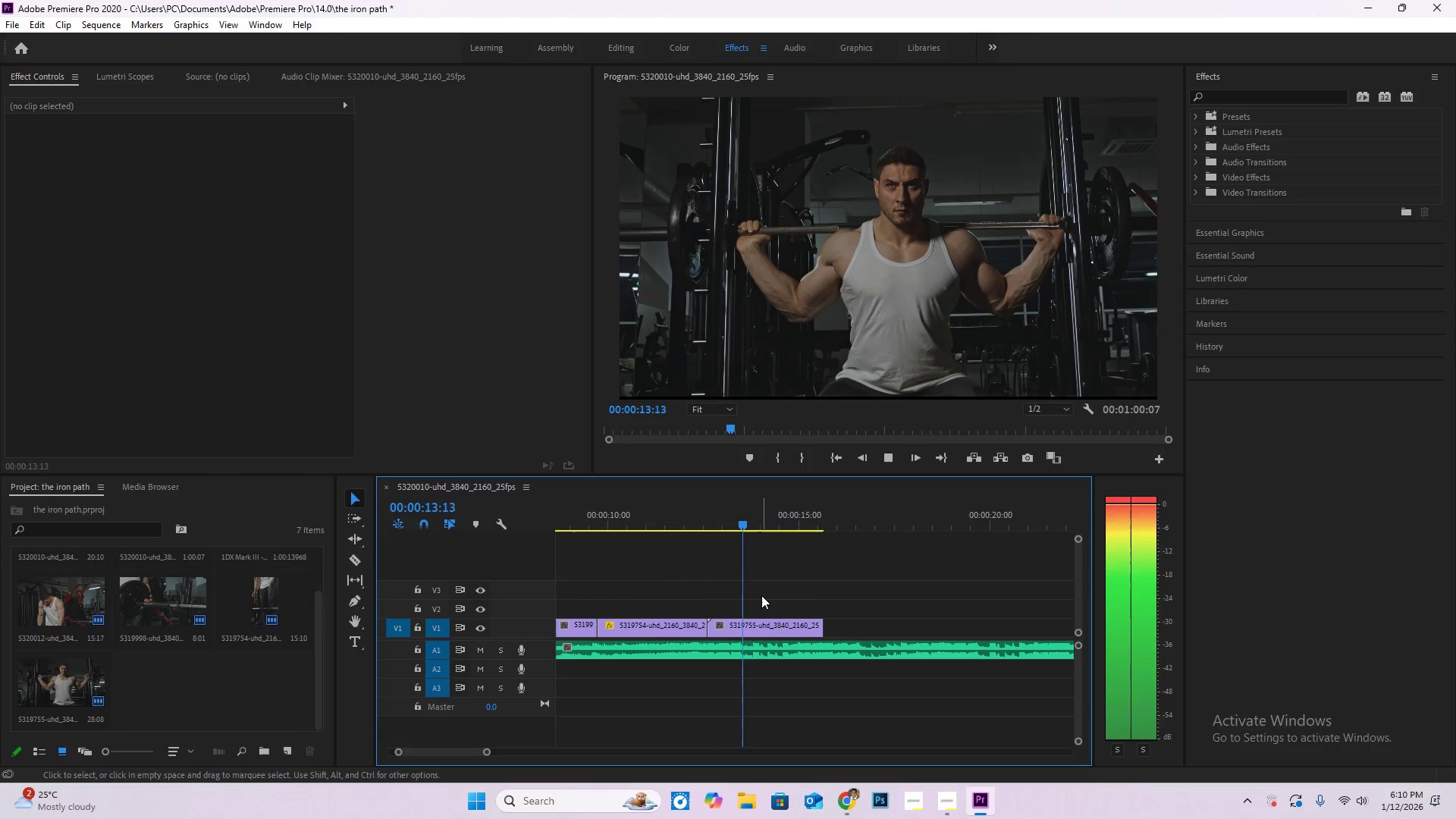 
key(Space)
 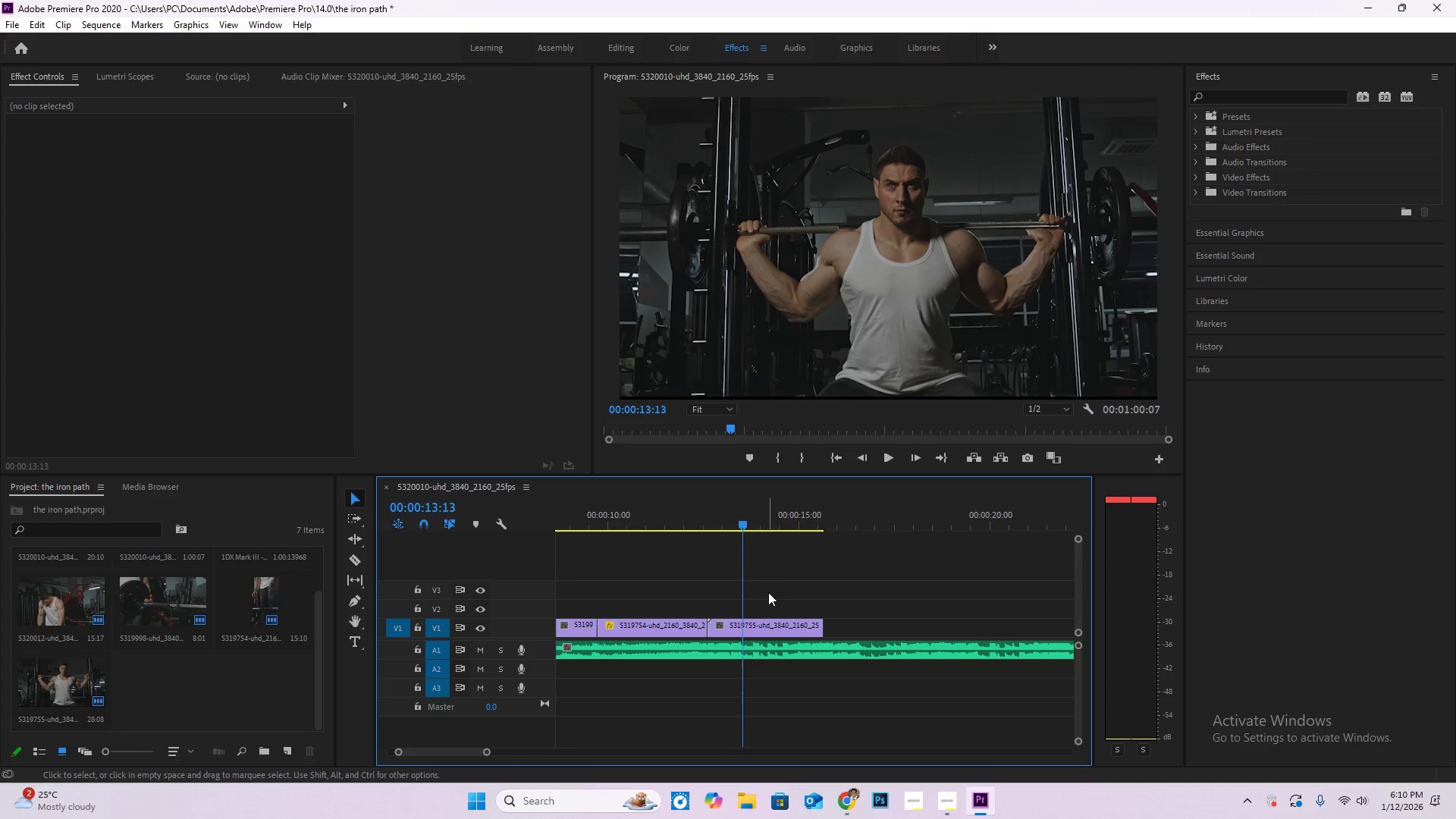 
key(Space)
 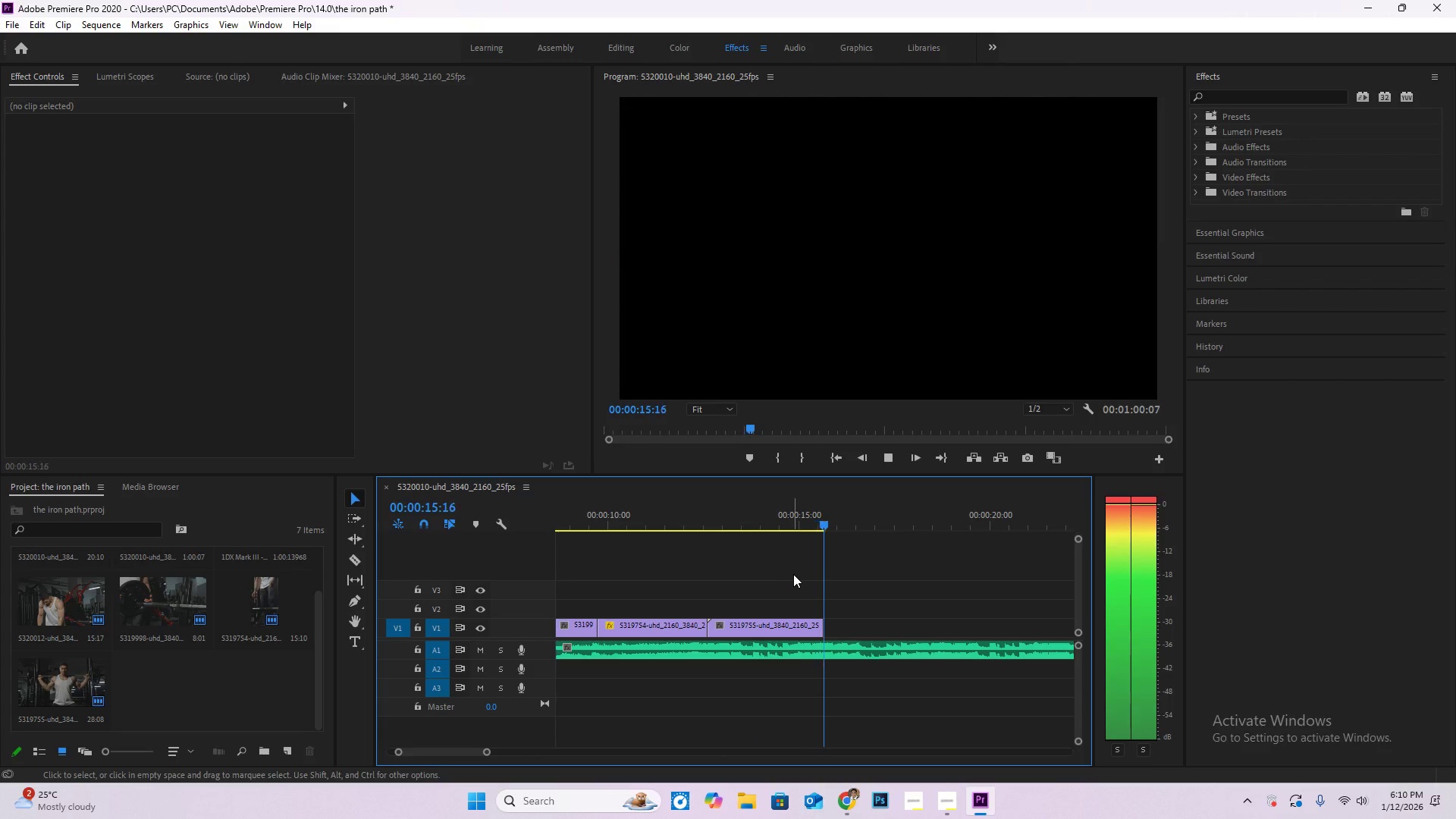 
double_click([181, 698])
 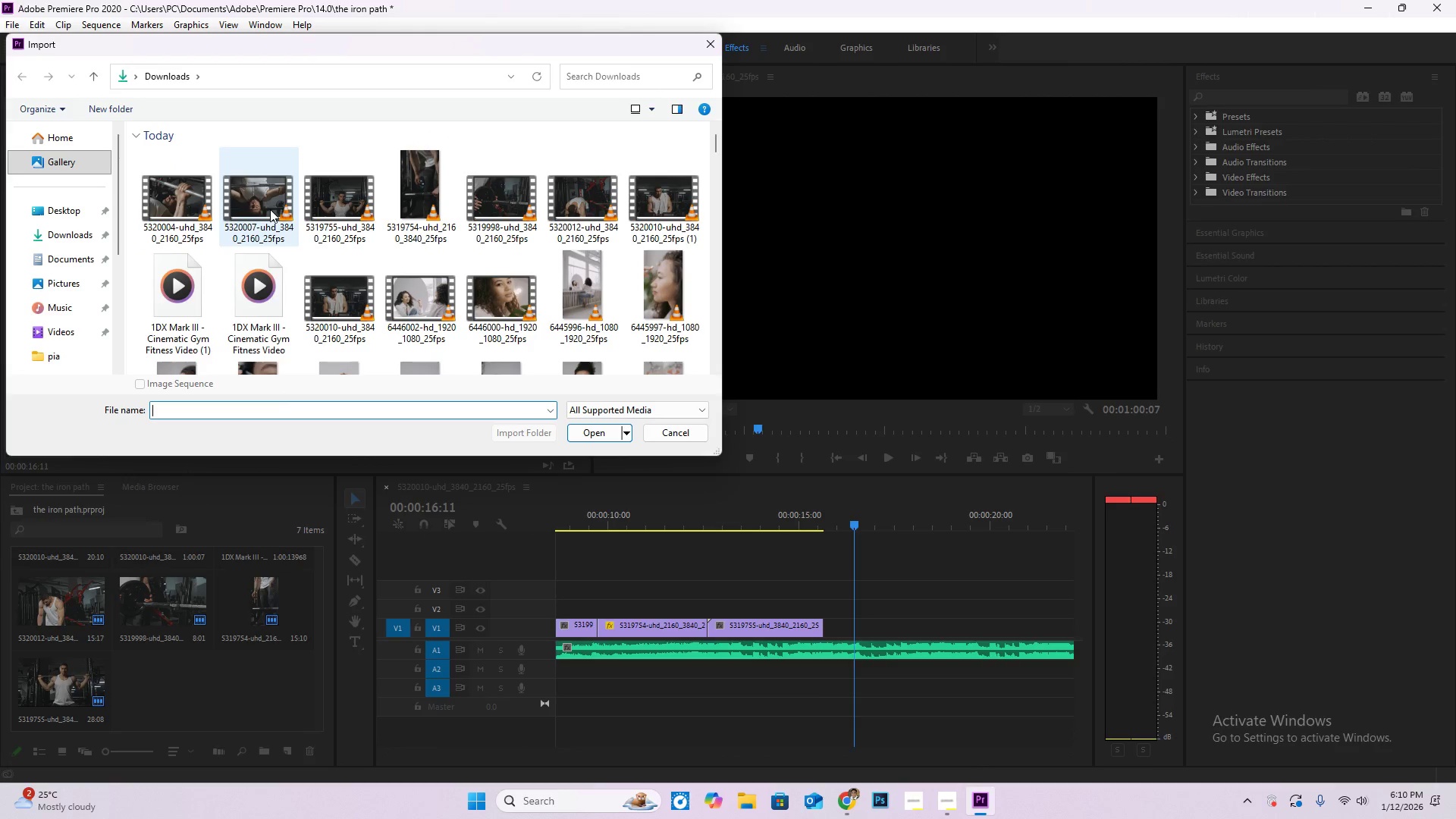 
double_click([242, 210])
 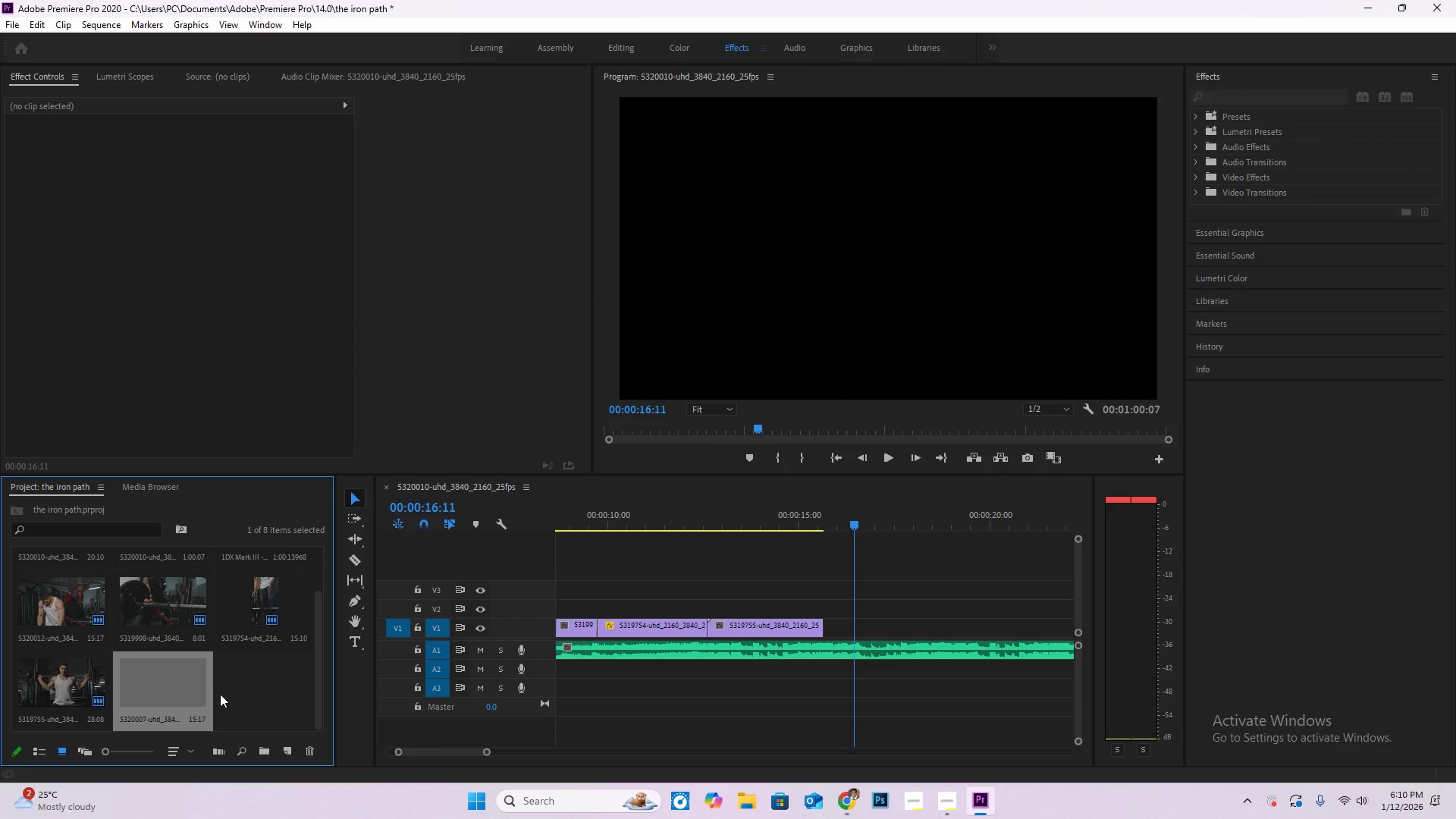 
left_click_drag(start_coordinate=[169, 683], to_coordinate=[833, 634])
 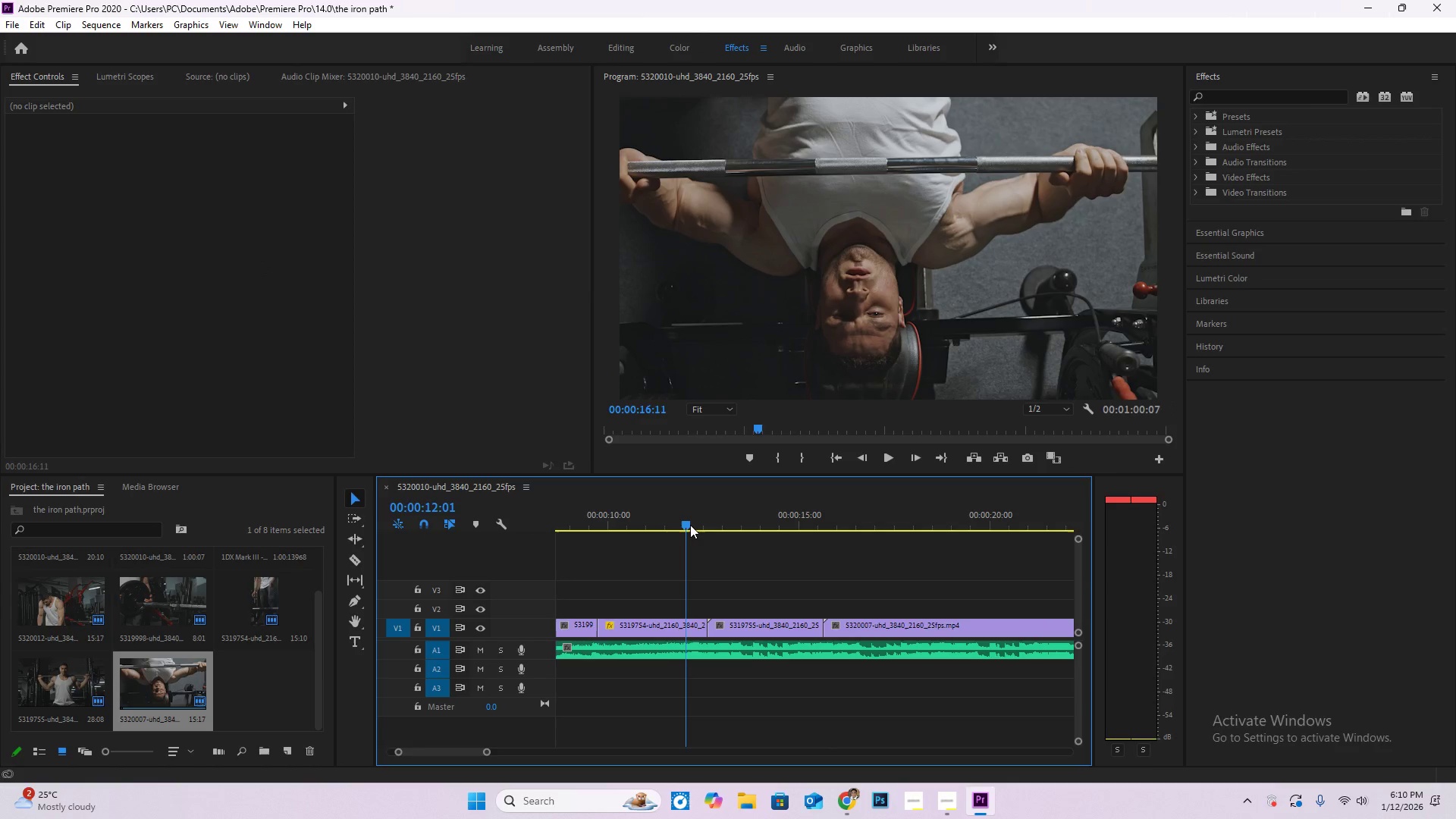 
left_click_drag(start_coordinate=[688, 523], to_coordinate=[692, 524])
 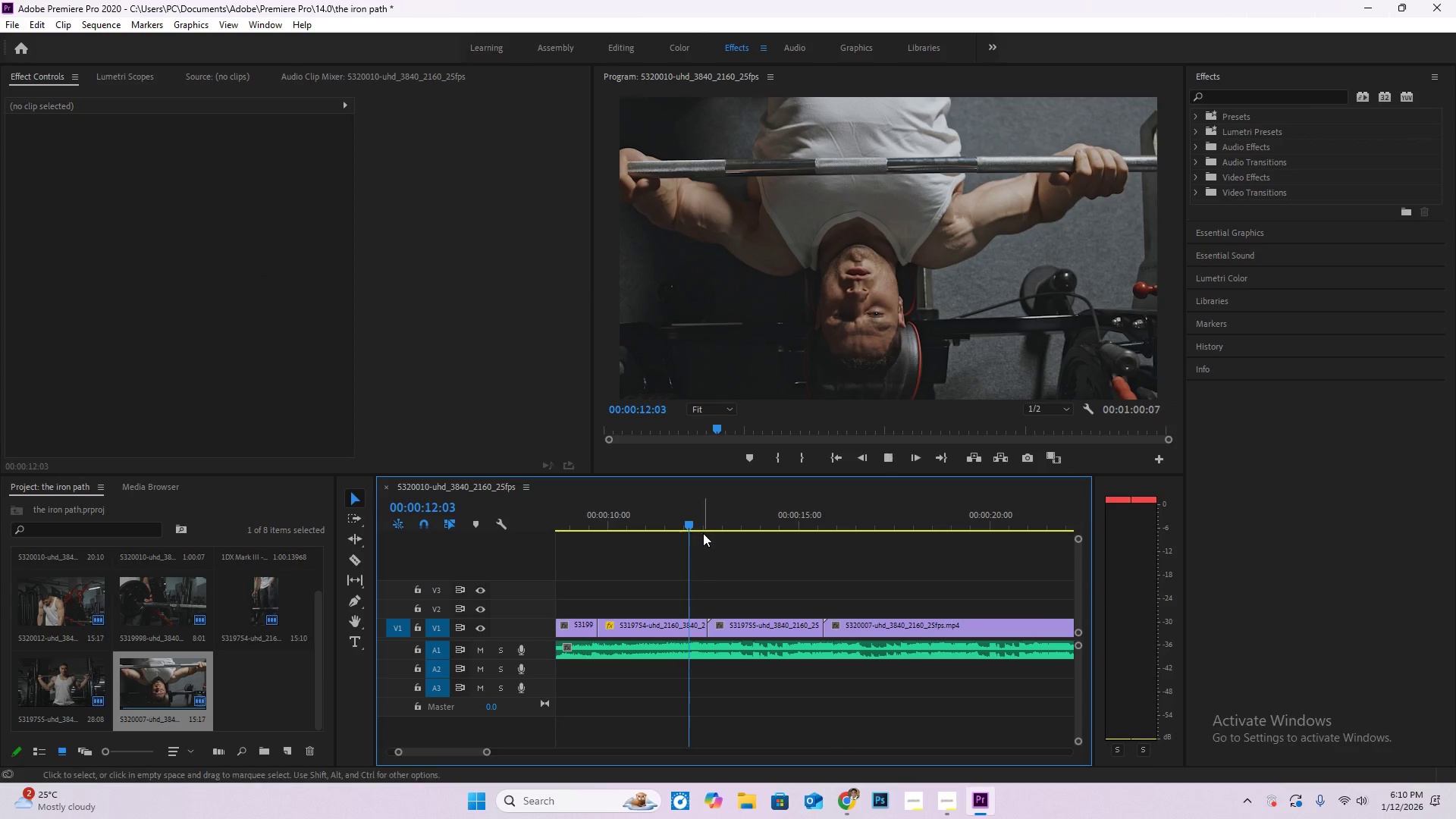 
key(Space)
 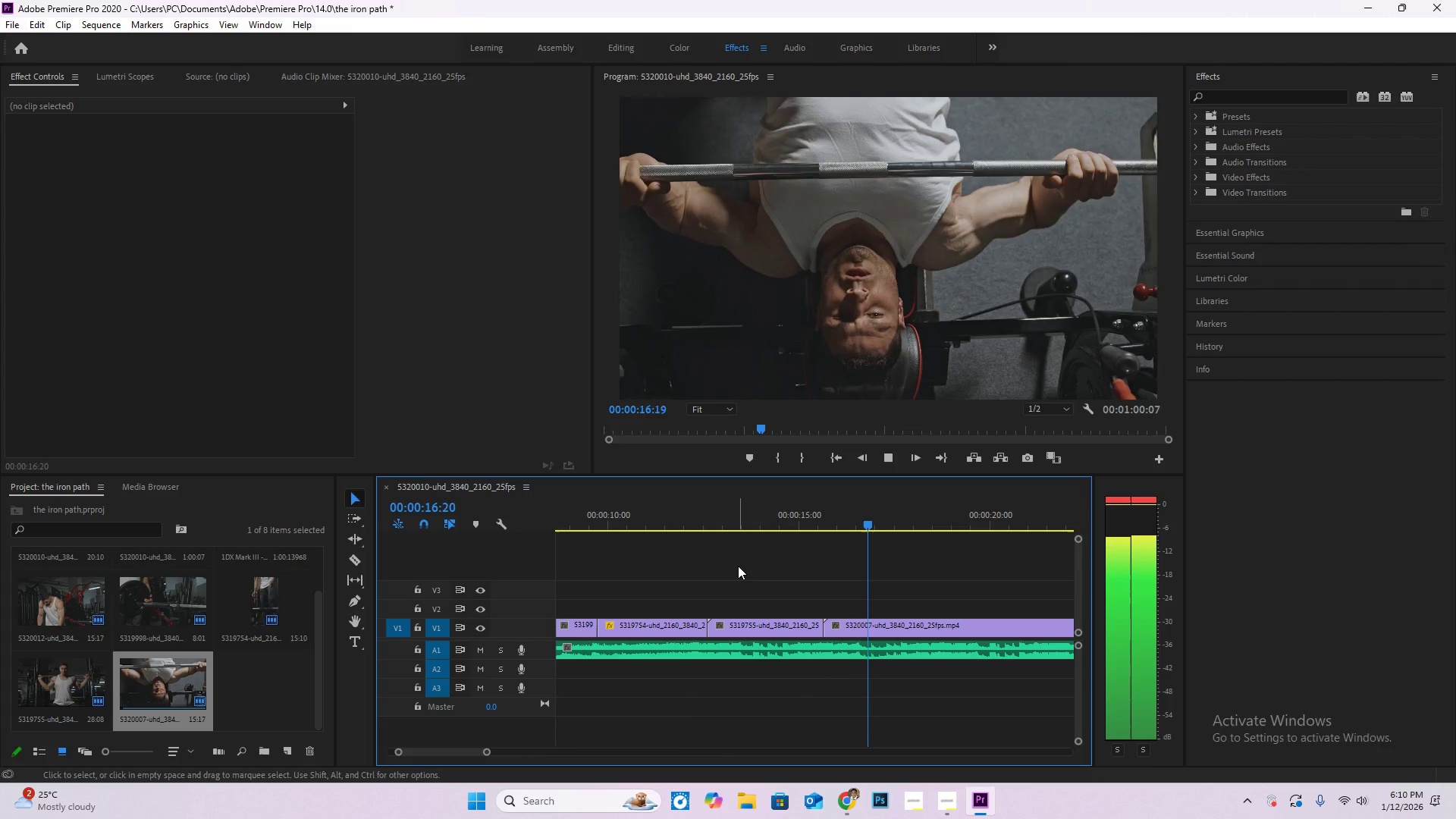 
wait(6.91)
 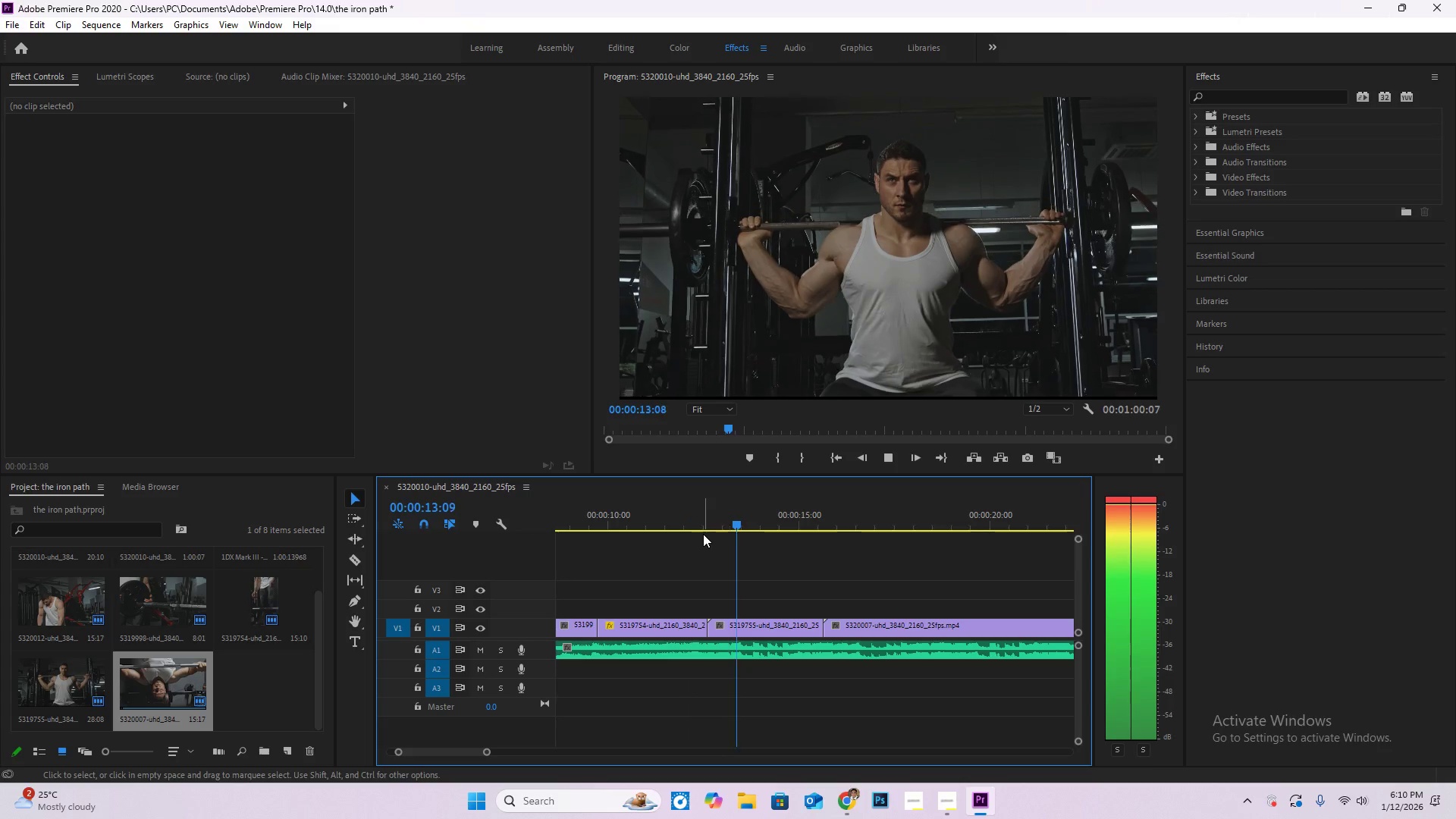 
left_click_drag(start_coordinate=[934, 516], to_coordinate=[929, 518])
 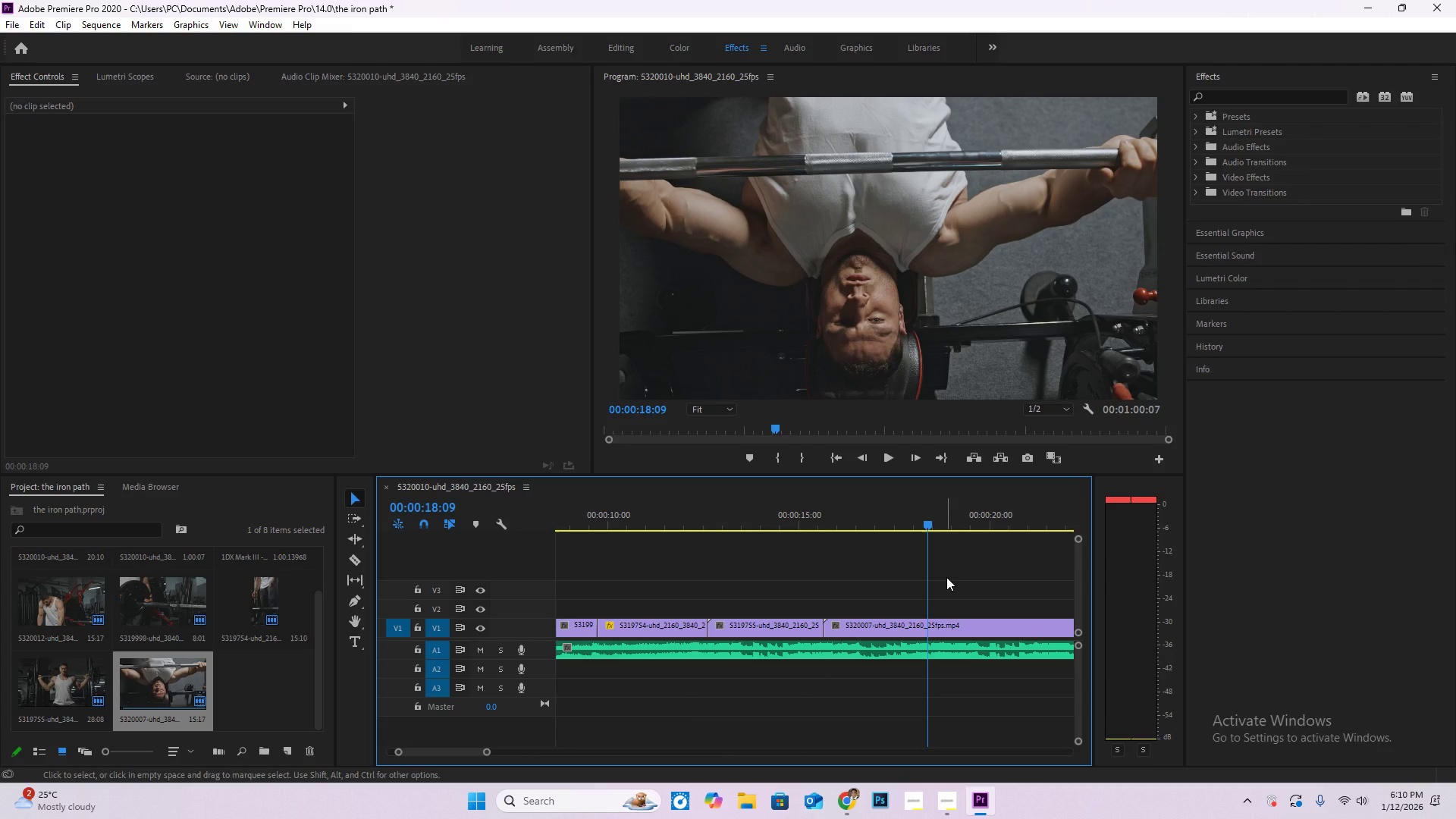 
key(C)
 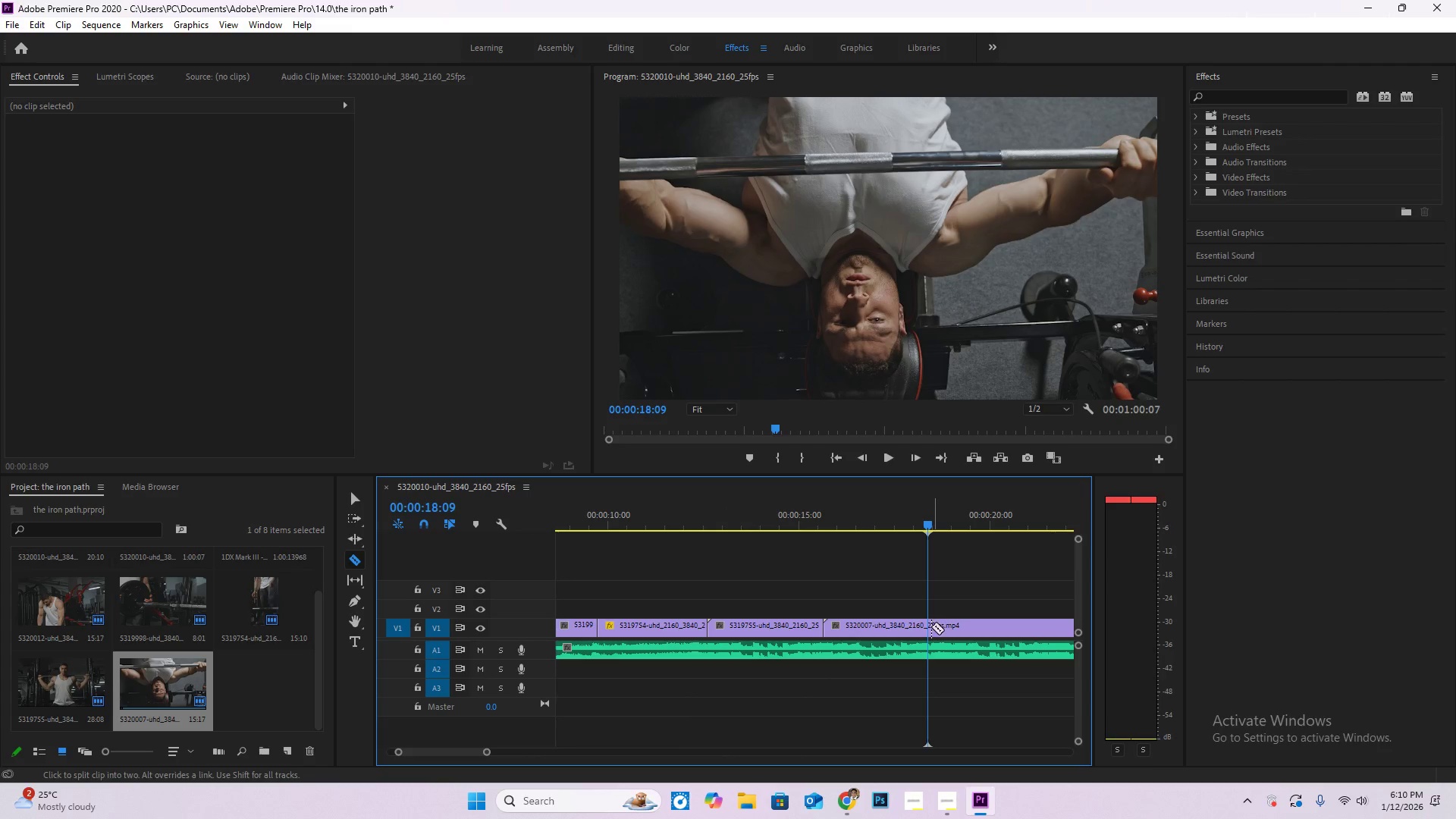 
left_click([931, 626])
 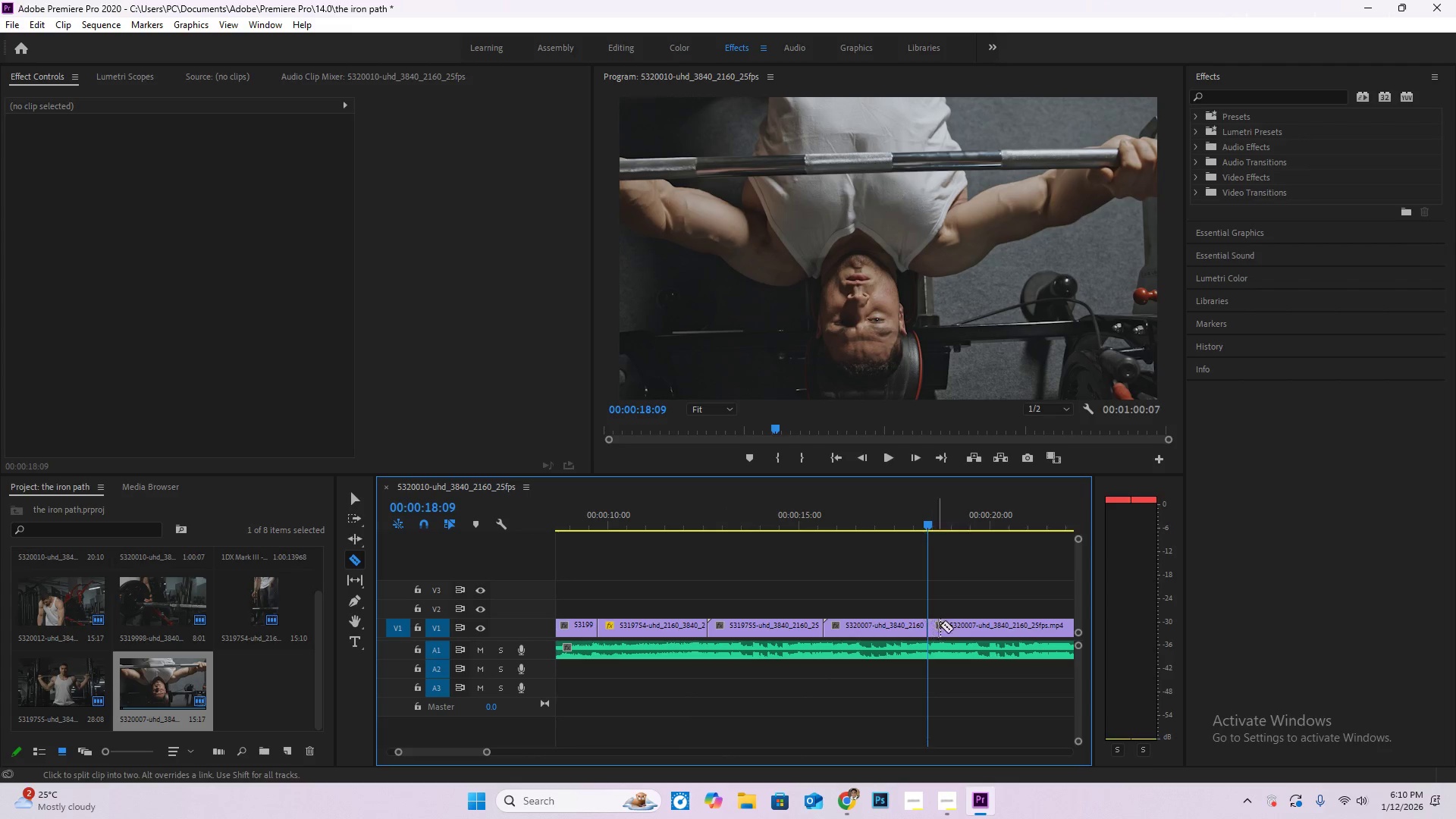 
key(V)
 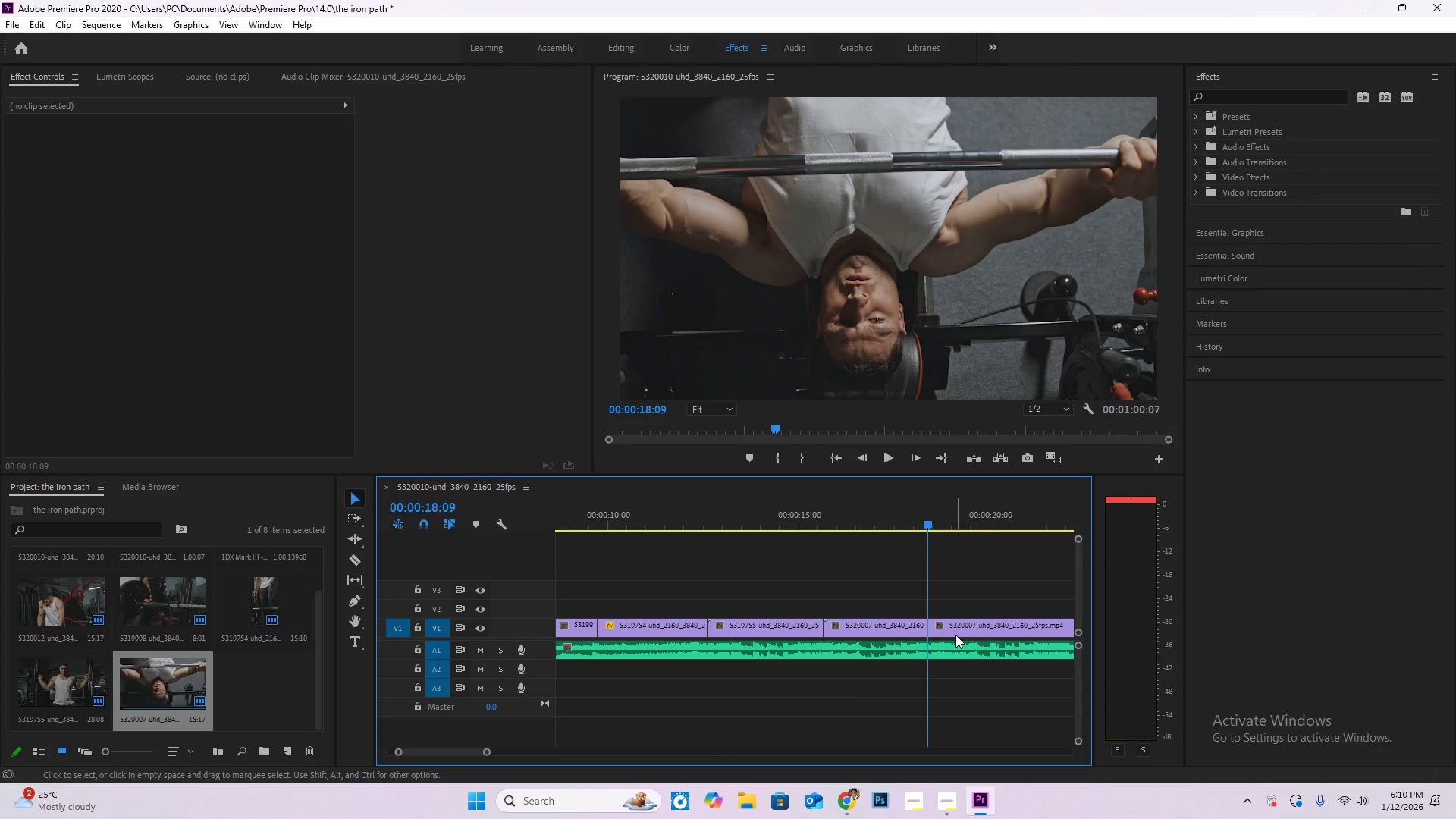 
hold_key(key=AltLeft, duration=0.95)
scroll: coordinate [946, 634], scroll_direction: down, amount: 10.0
 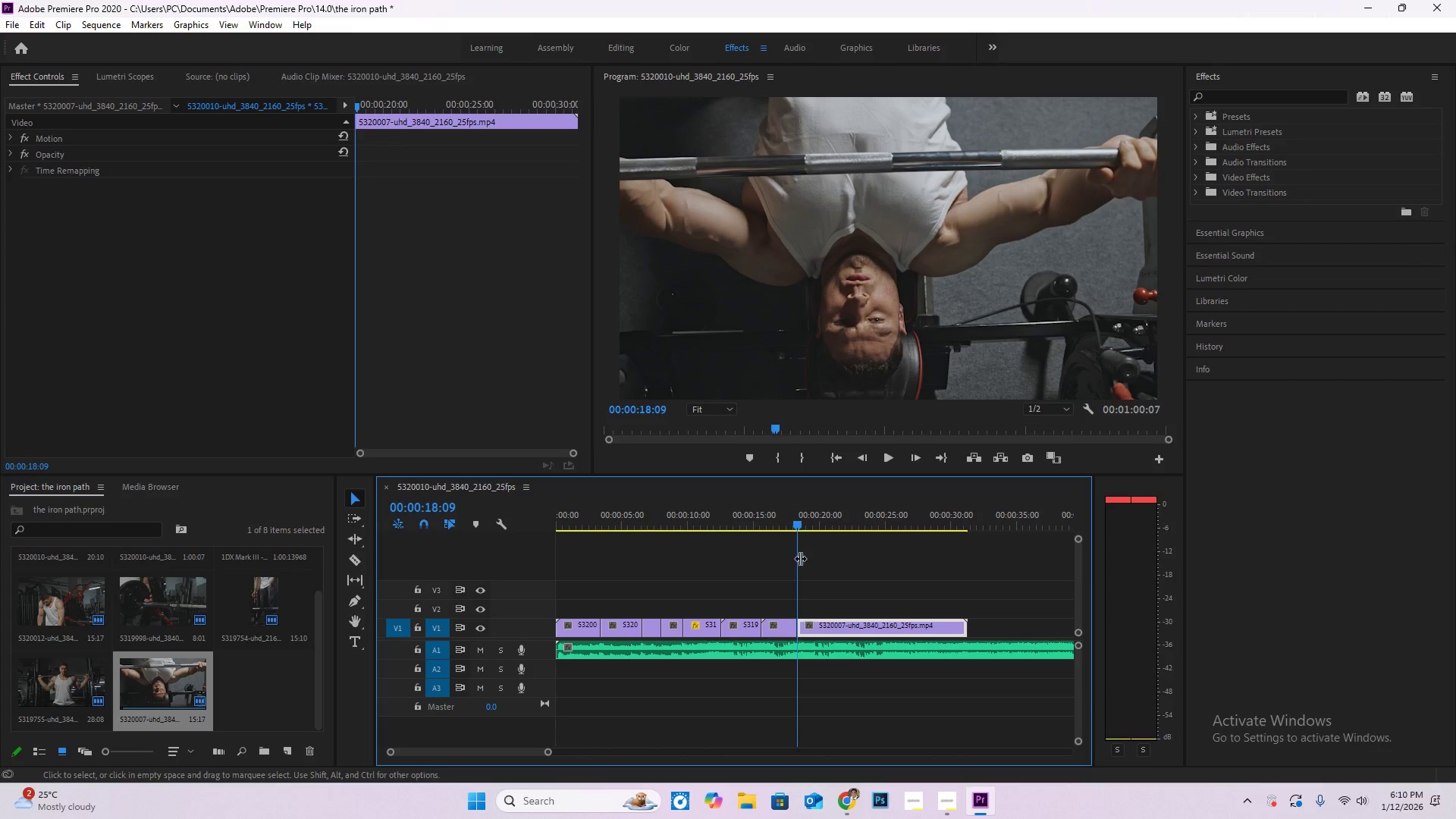 
left_click_drag(start_coordinate=[847, 506], to_coordinate=[958, 513])
 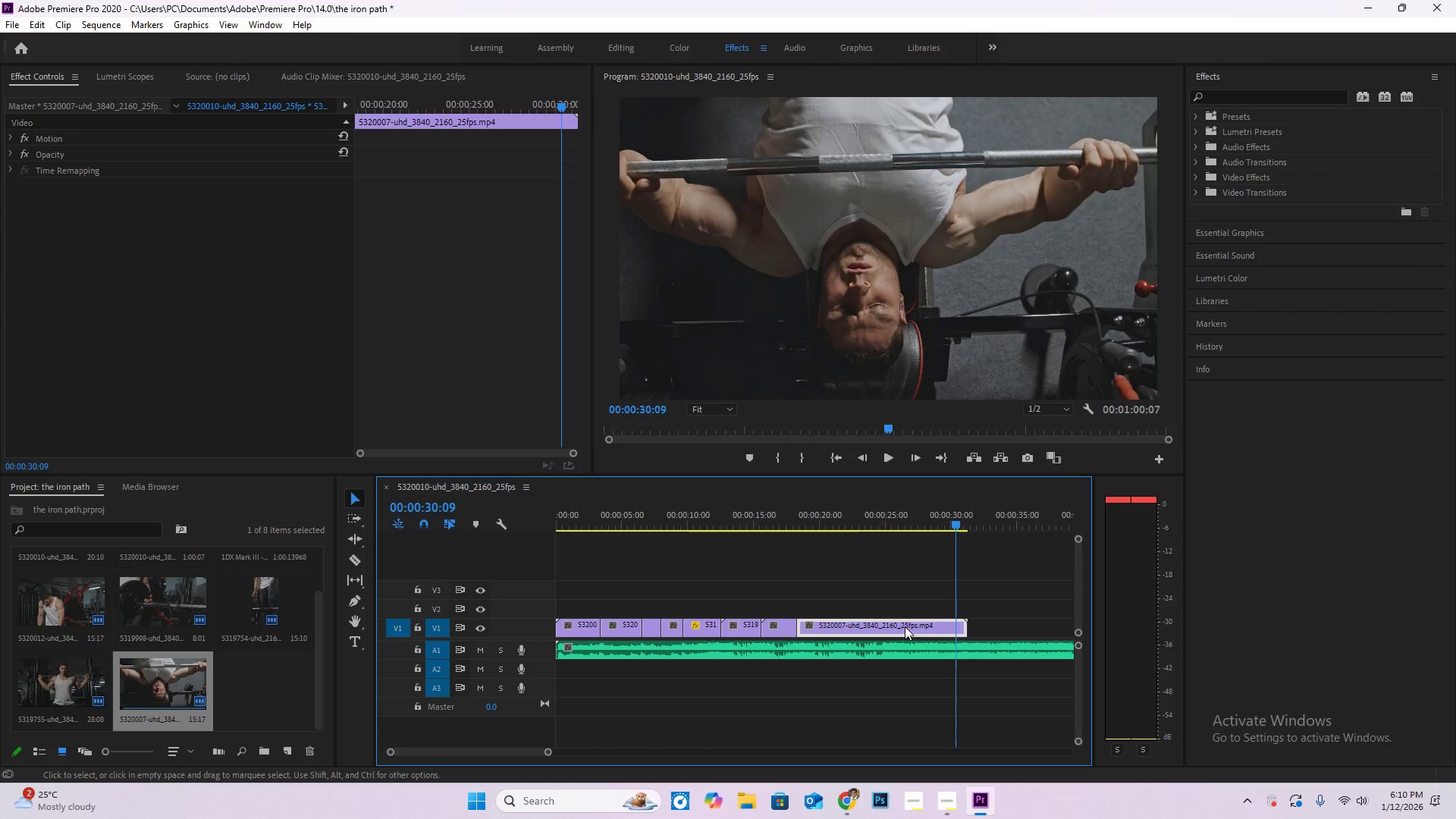 
key(Delete)
 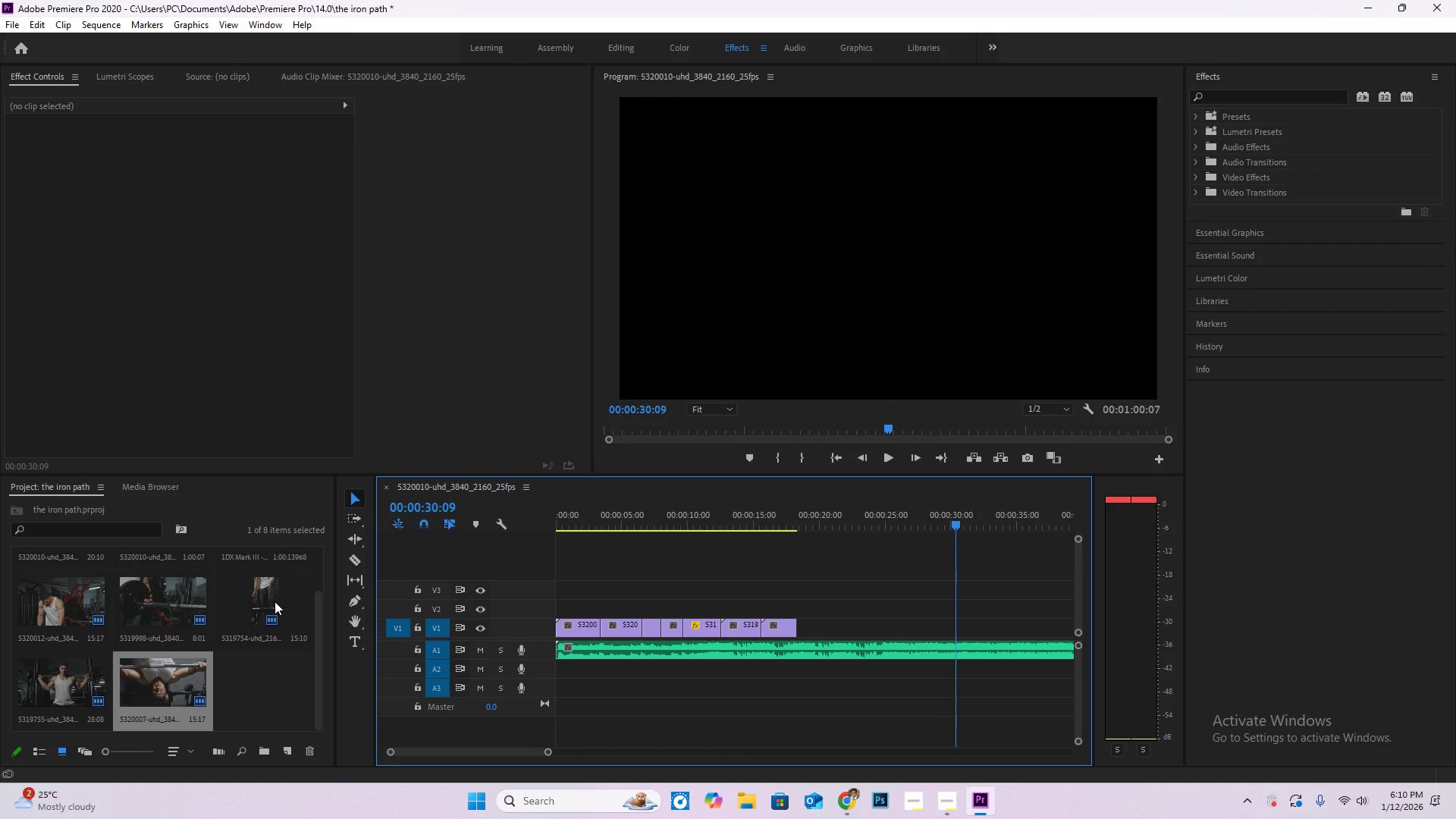 
double_click([250, 693])
 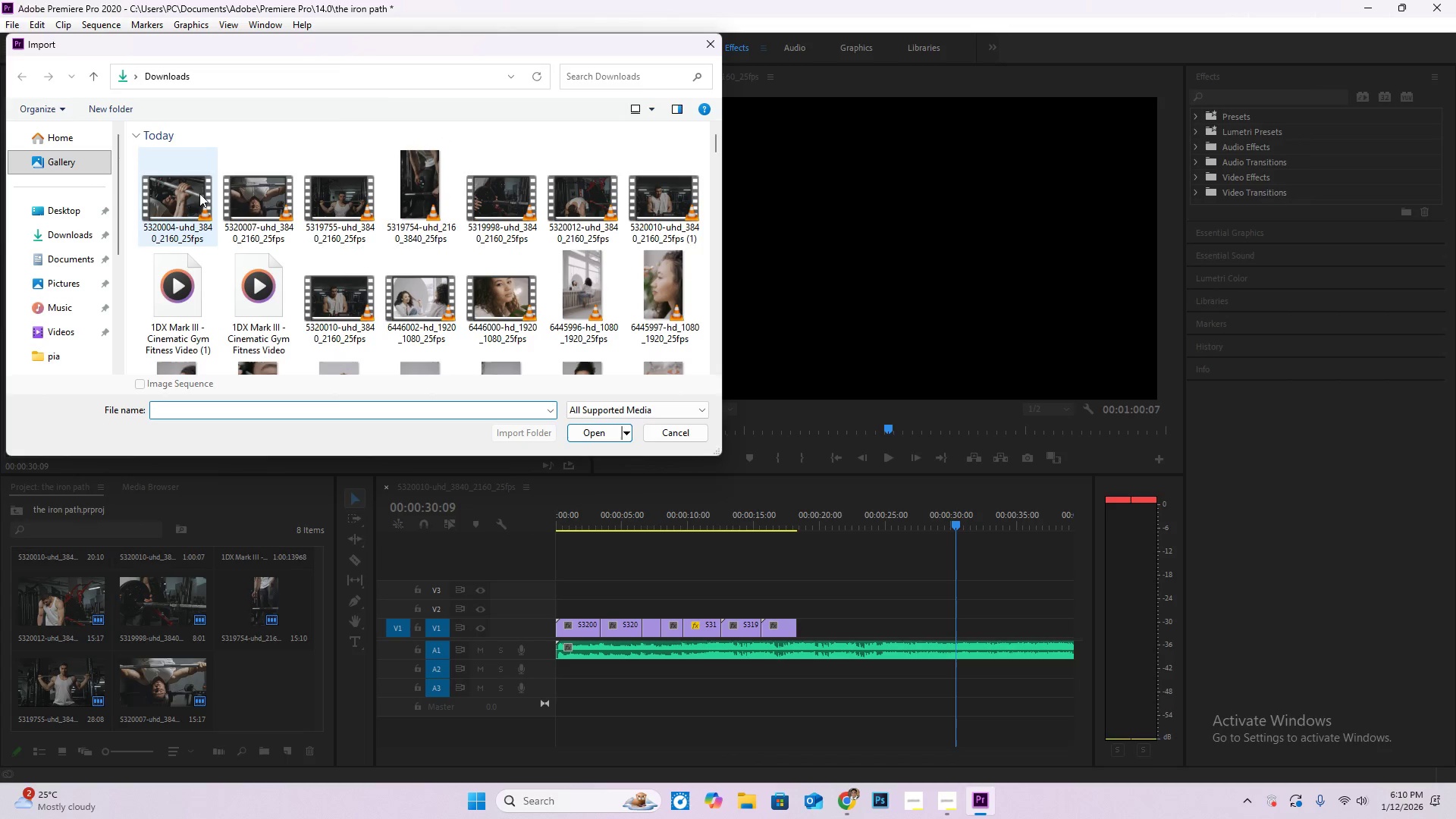 
double_click([200, 193])
 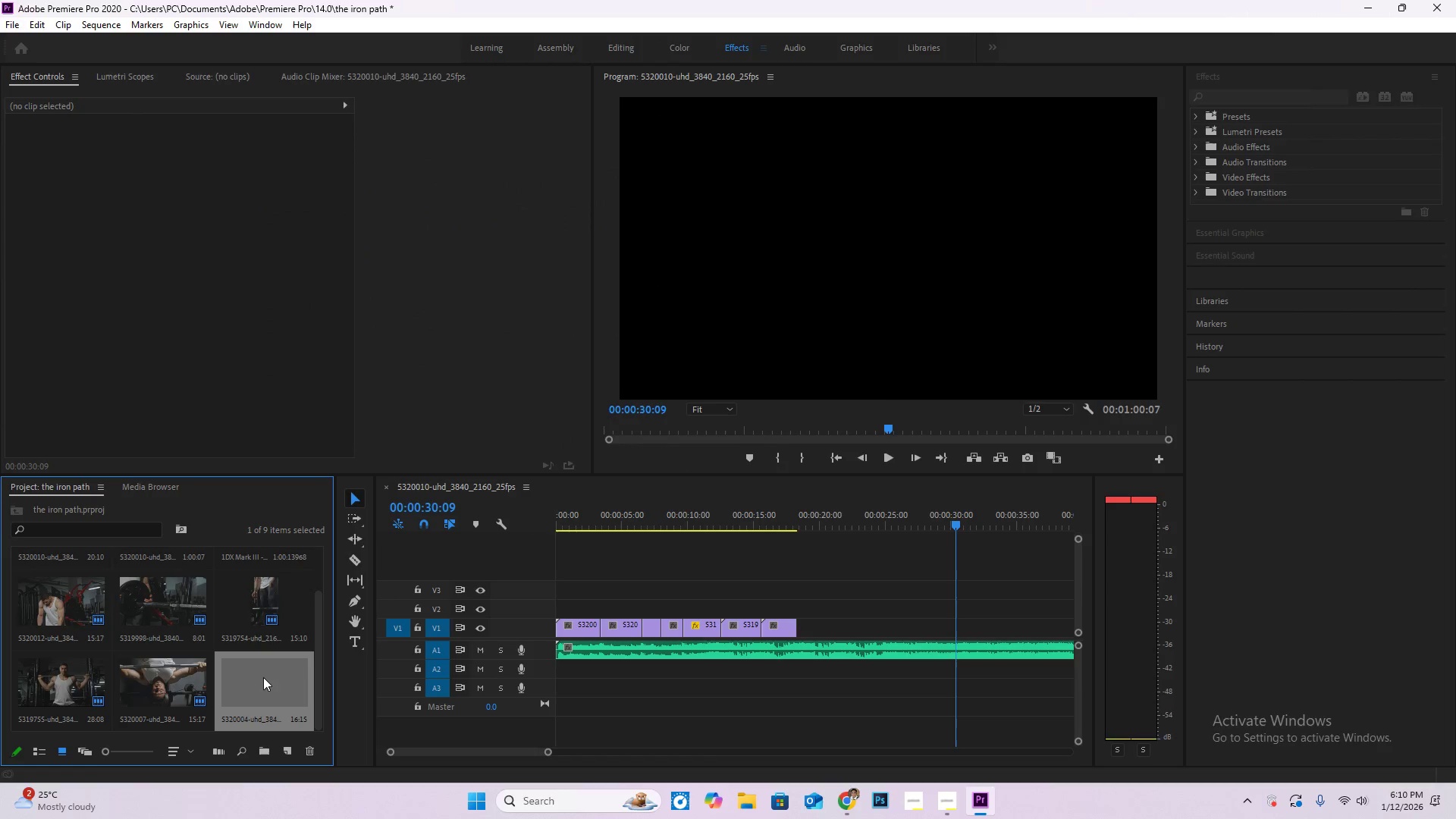 
left_click_drag(start_coordinate=[268, 683], to_coordinate=[805, 626])
 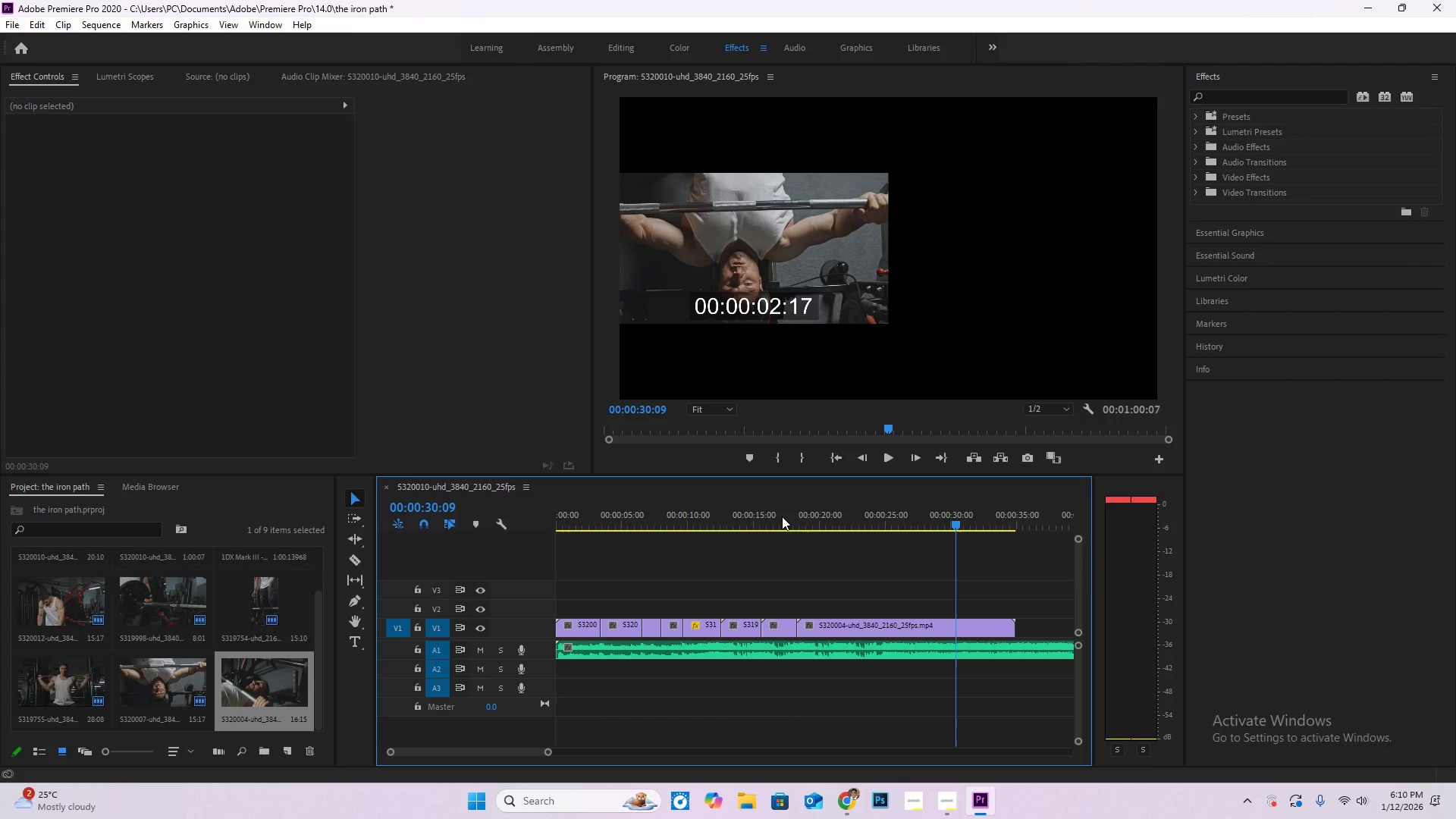 
left_click([782, 516])
 